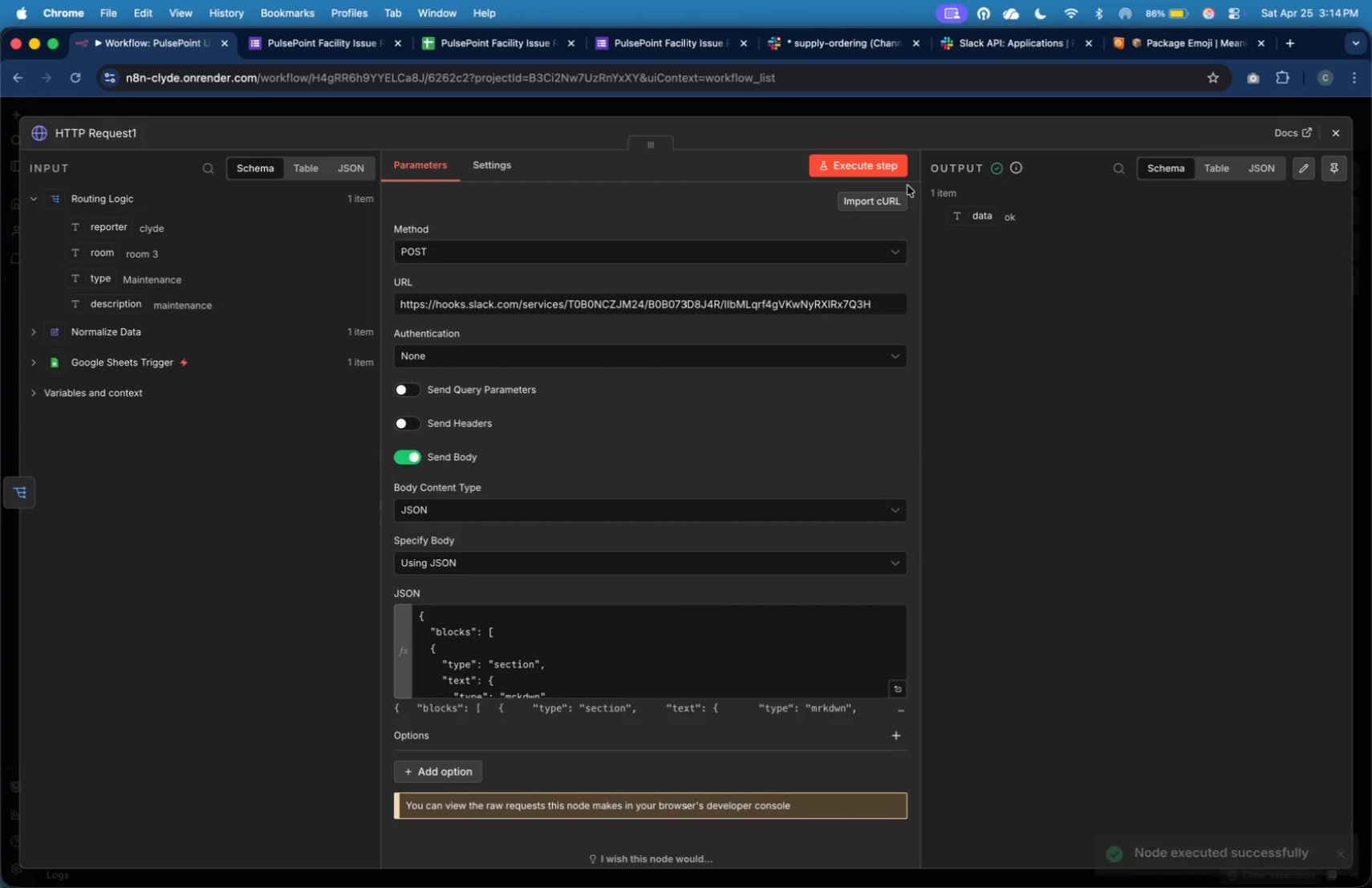 
wait(21.55)
 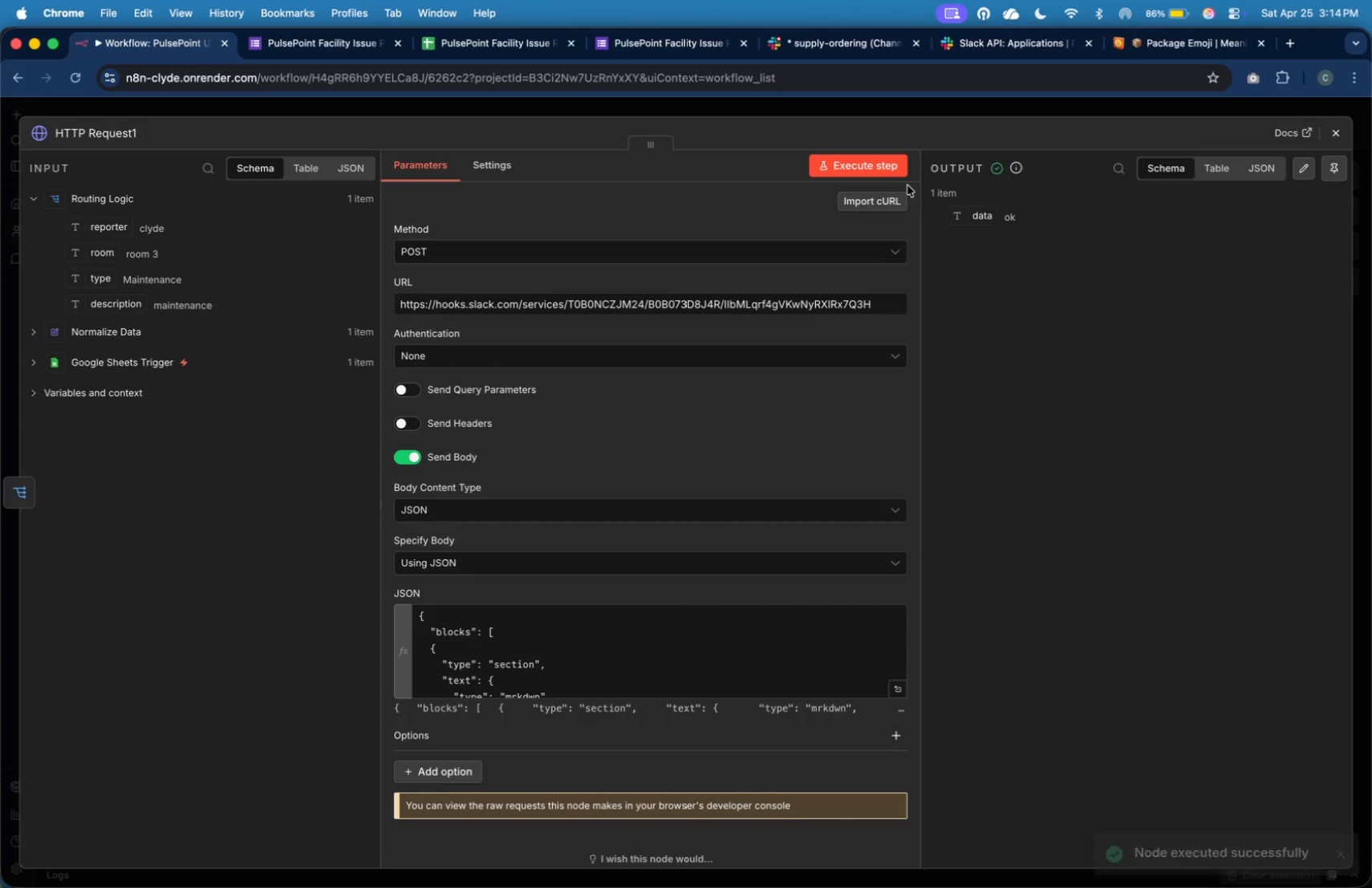 
left_click([825, 43])
 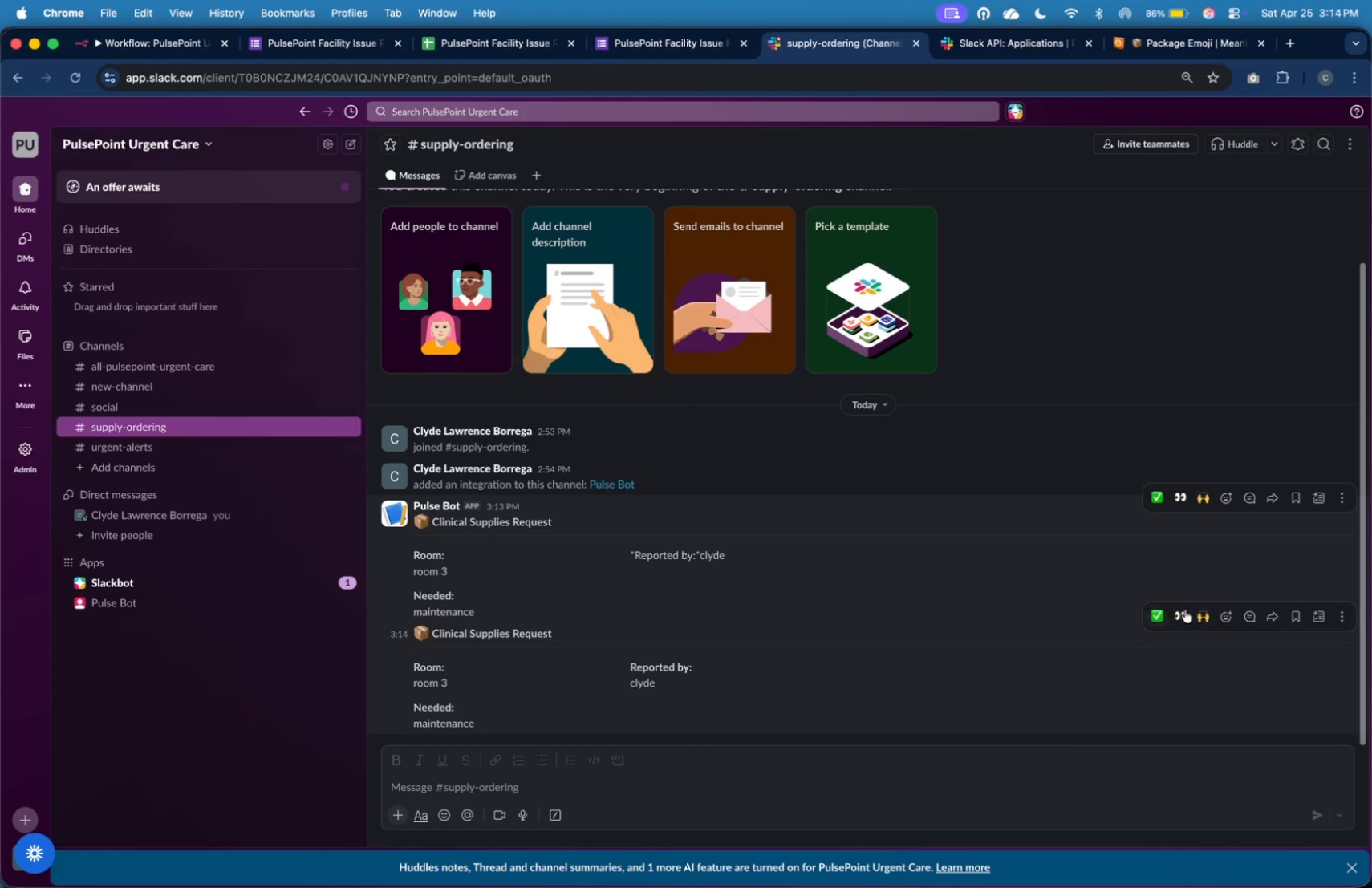 
left_click([1337, 502])
 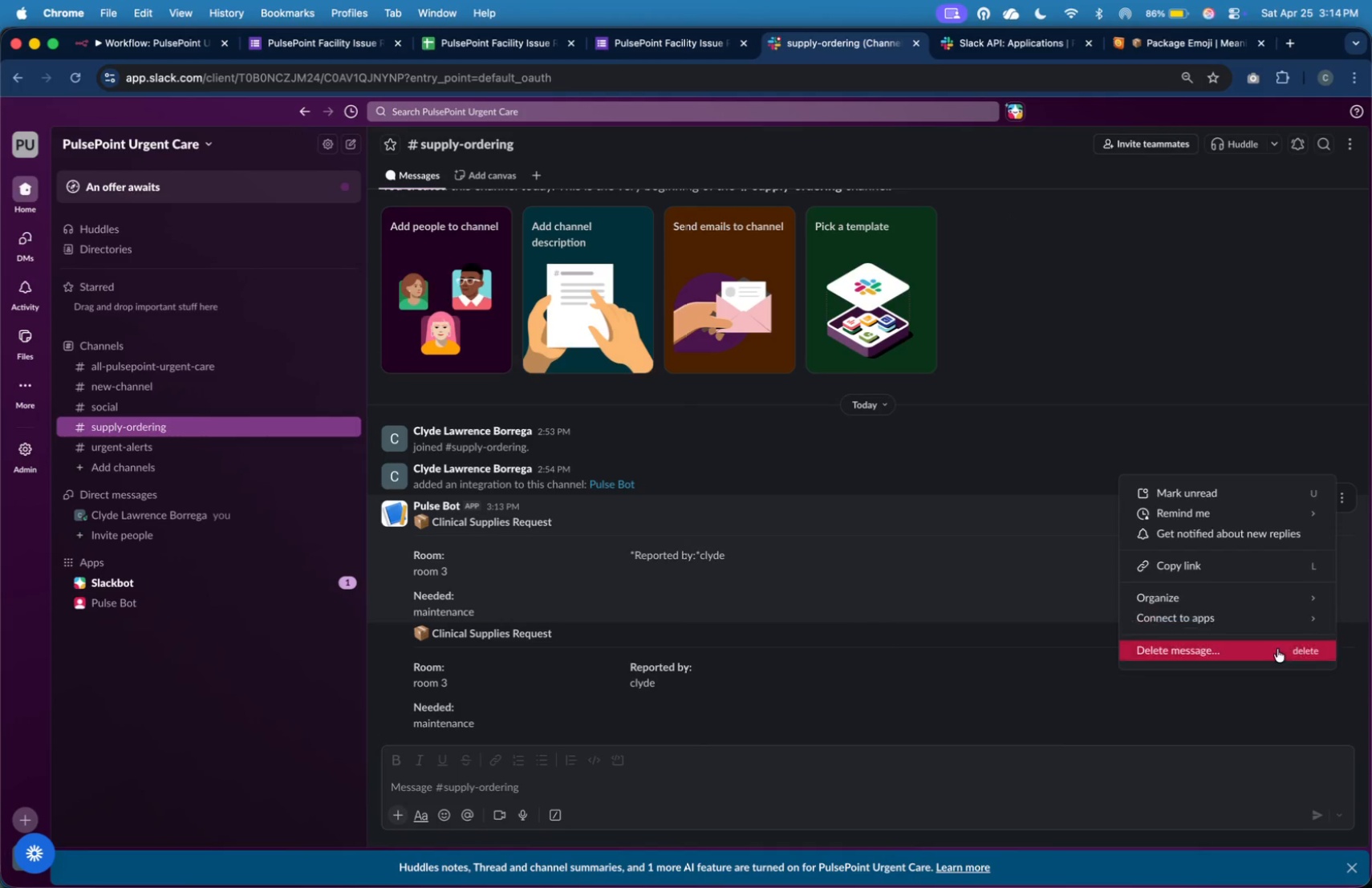 
left_click([1277, 649])
 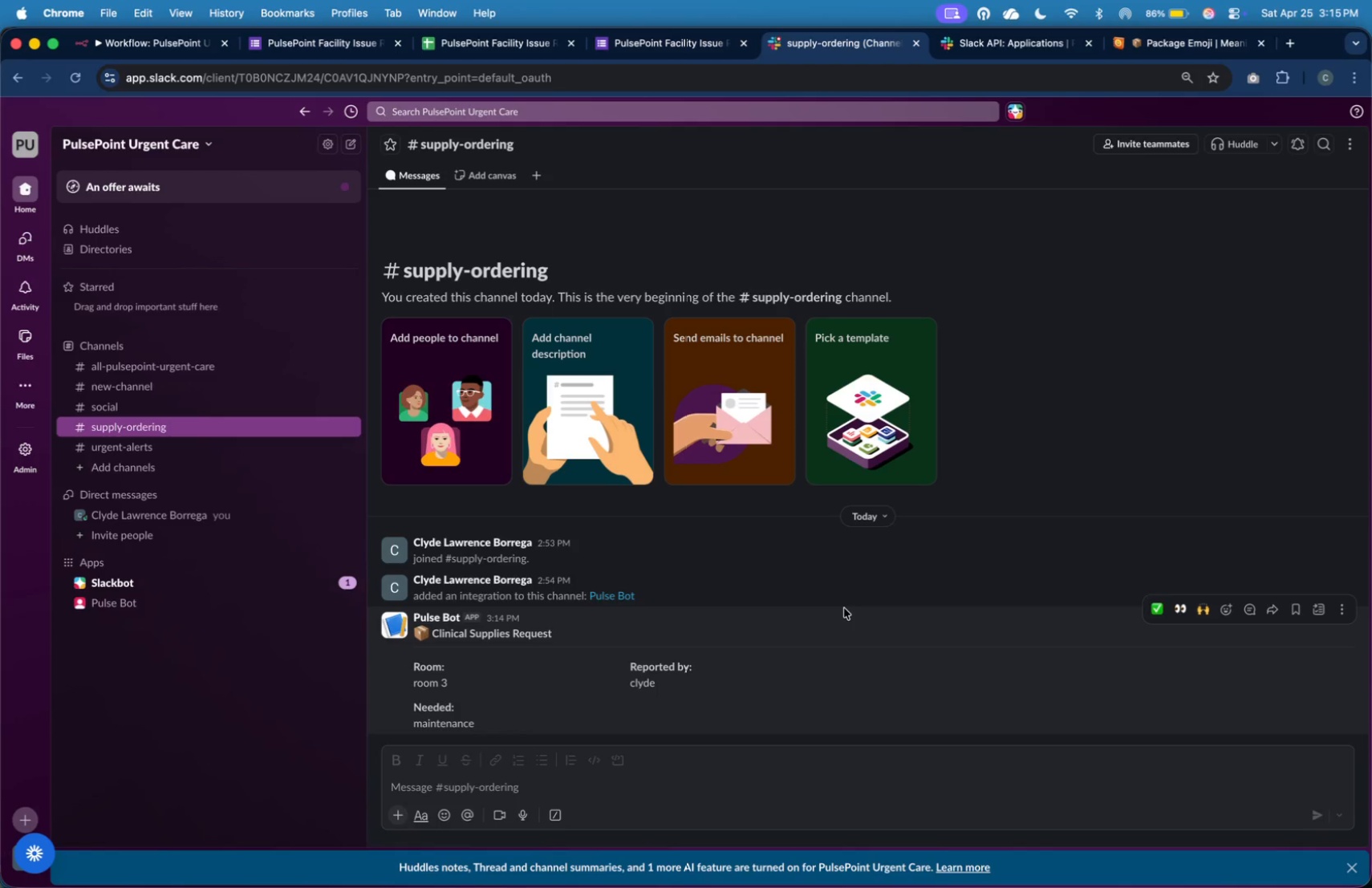 
wait(44.07)
 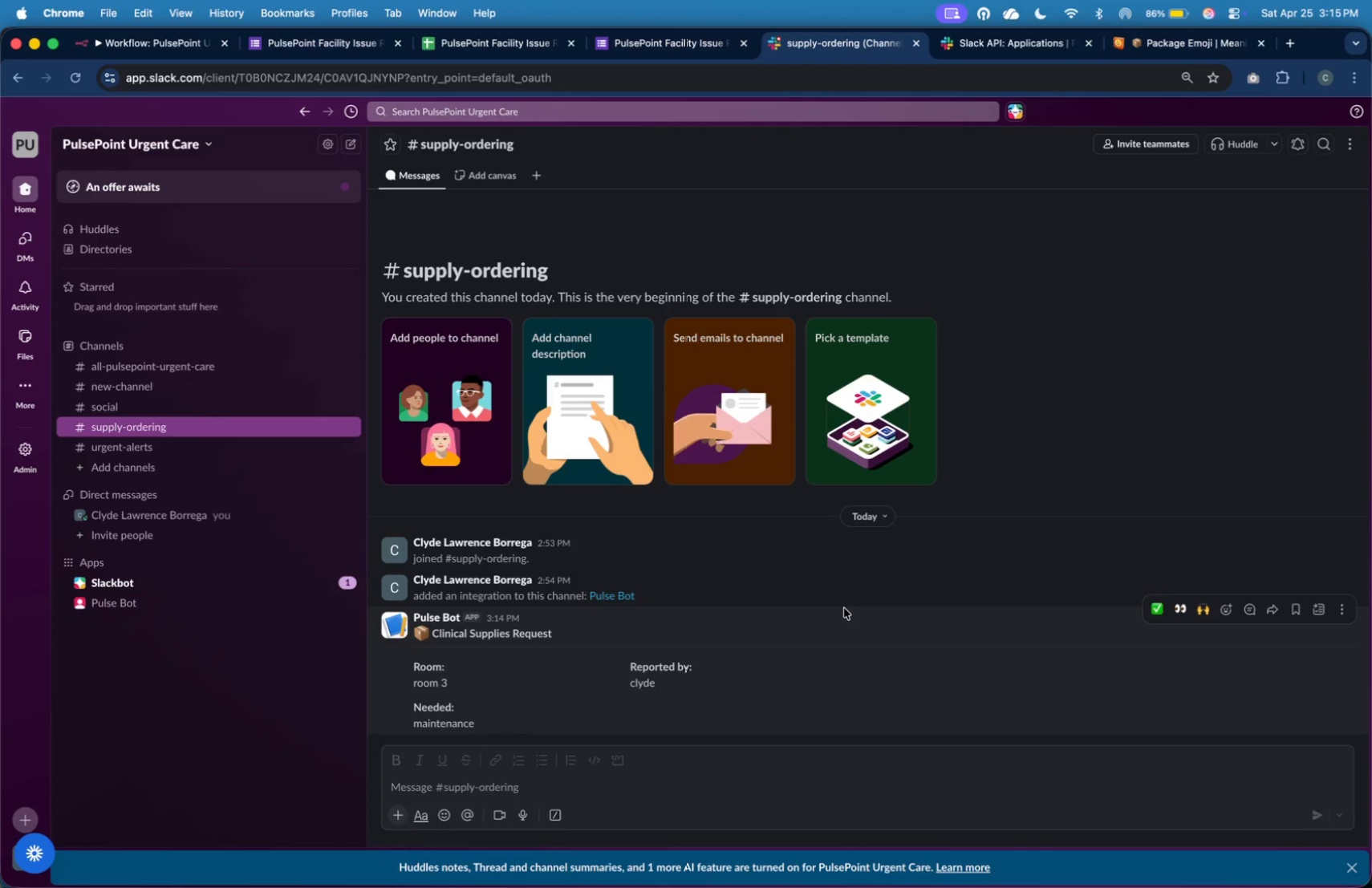 
left_click([168, 51])
 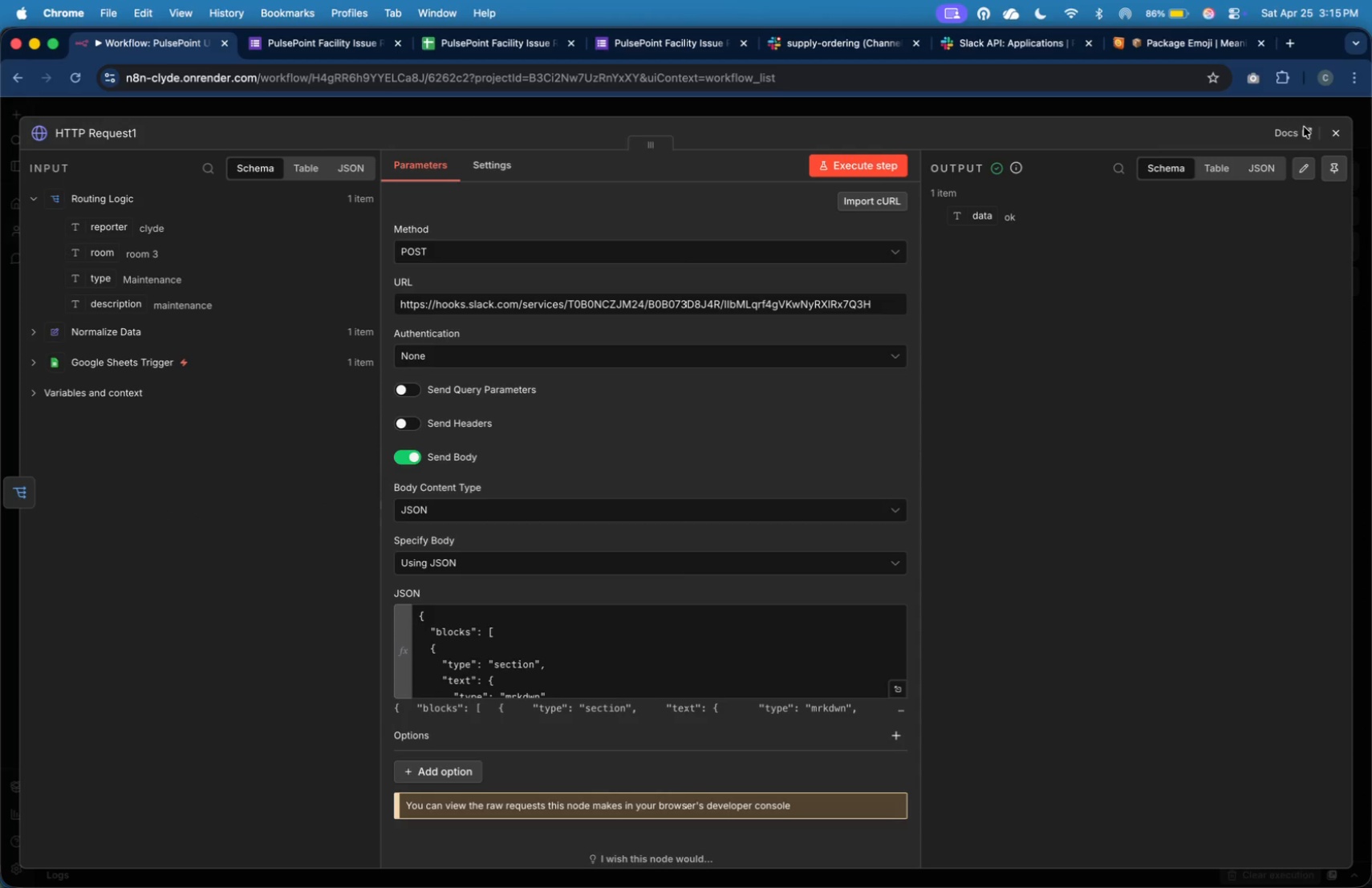 
left_click([1334, 132])
 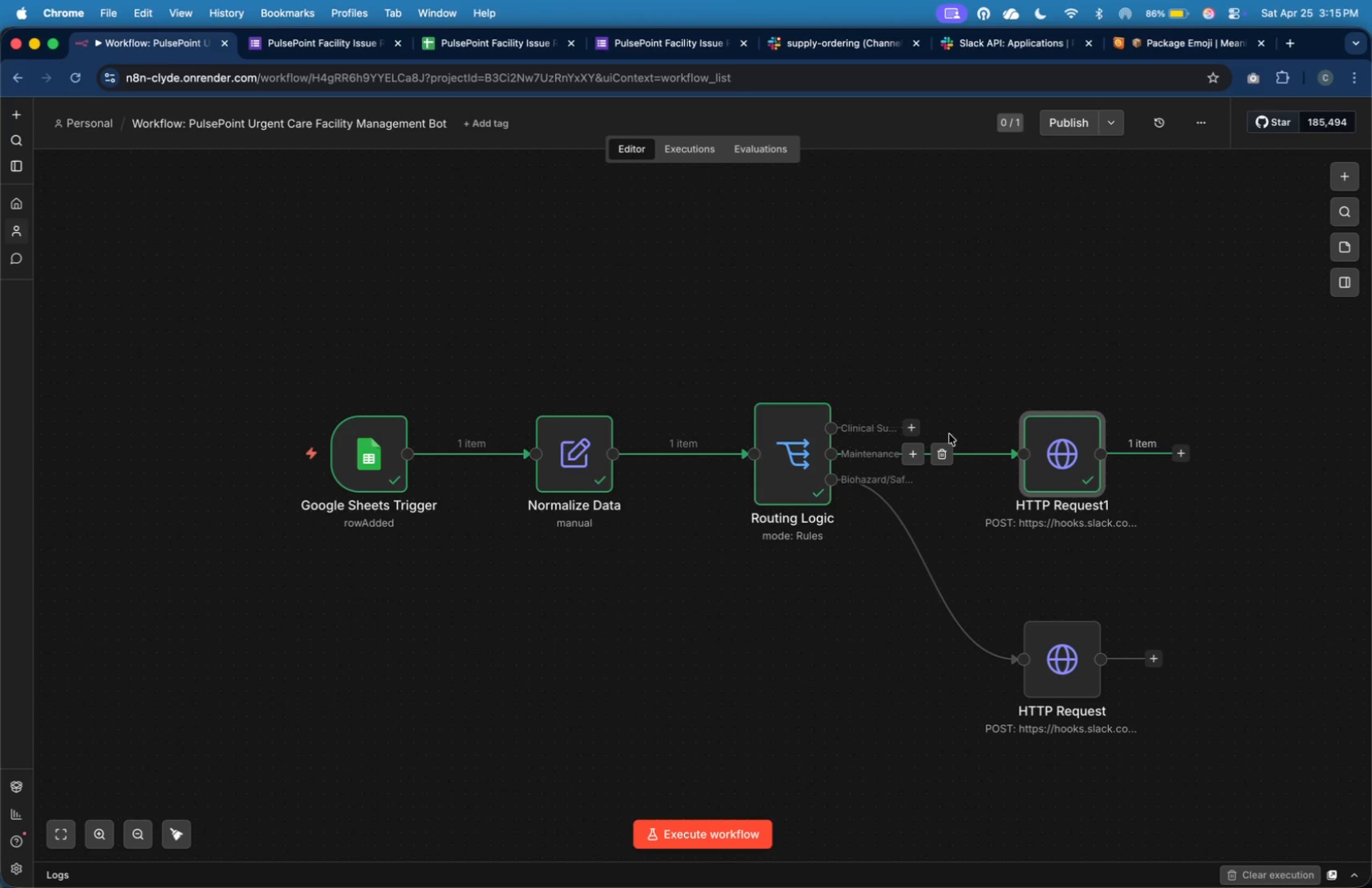 
left_click([918, 428])
 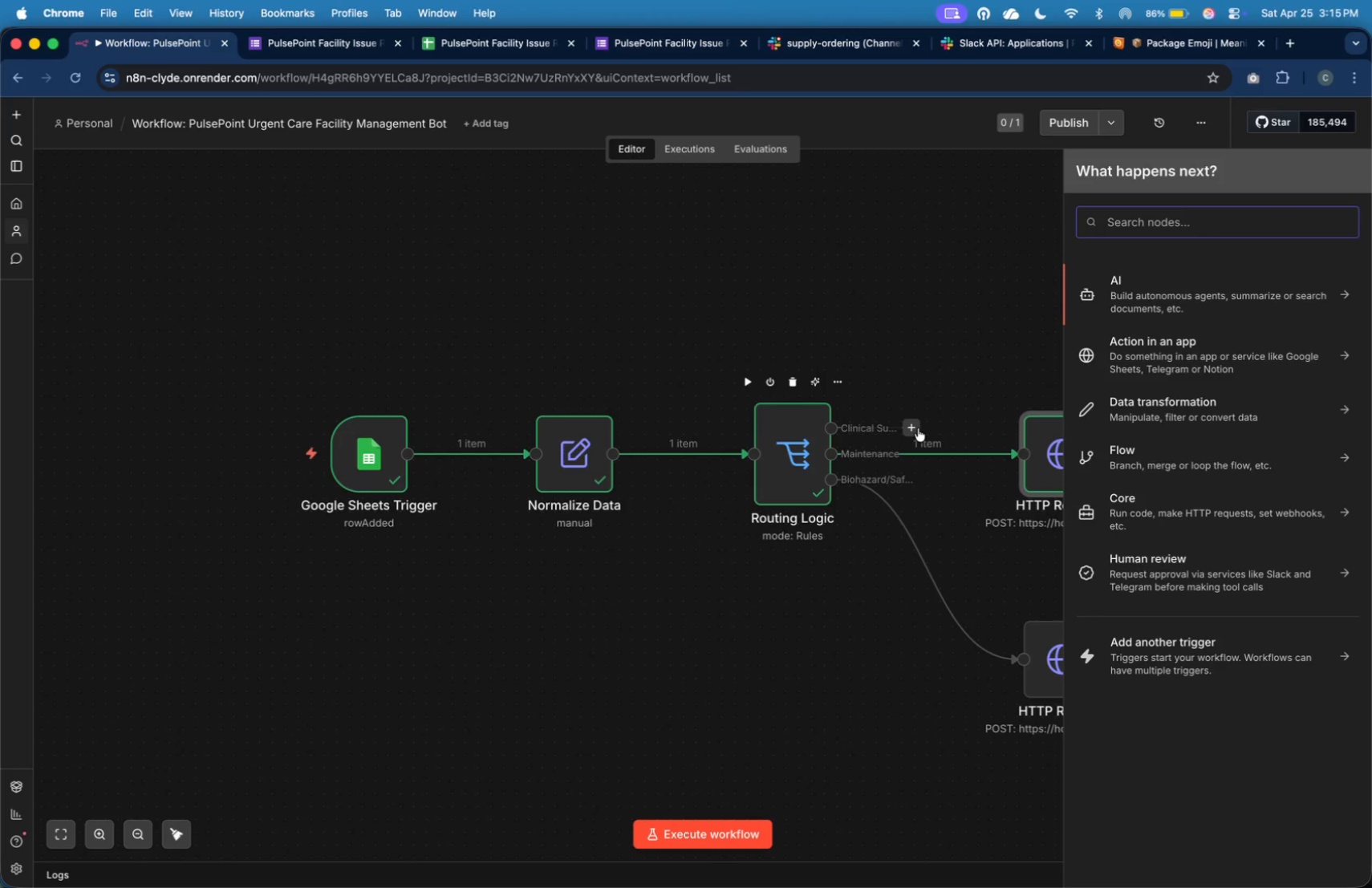 
type(htt)
 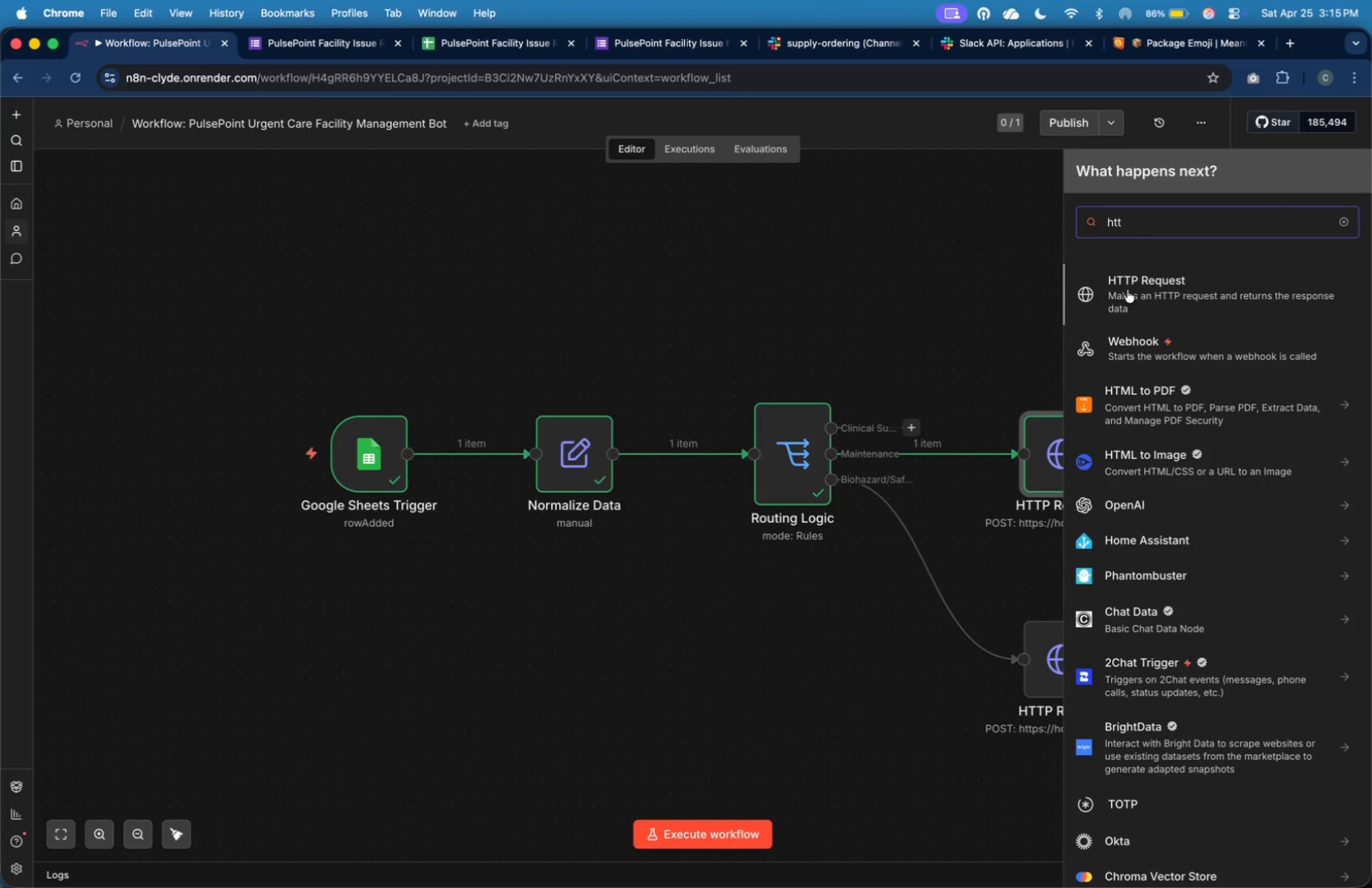 
left_click([1130, 289])
 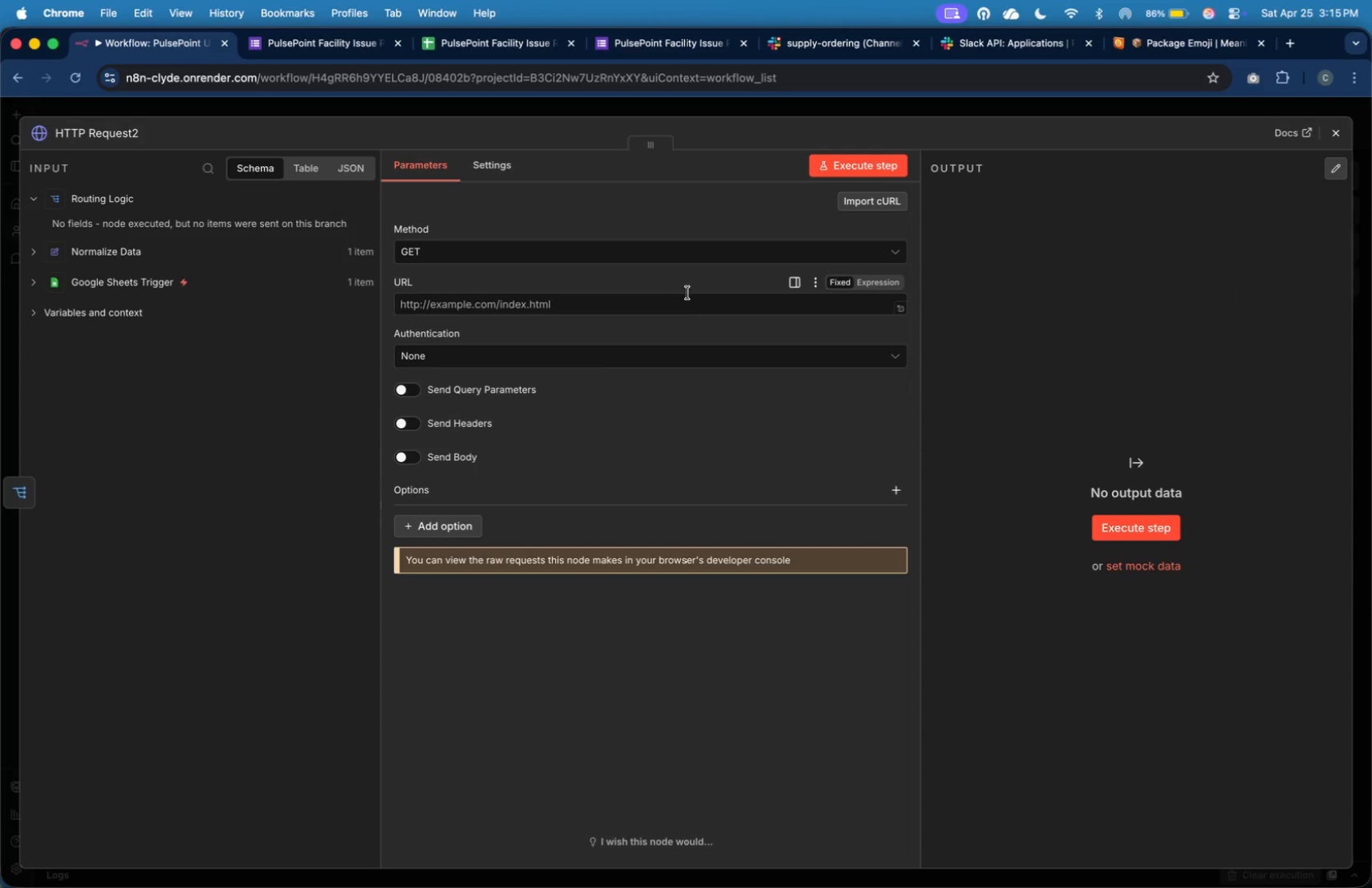 
left_click([689, 252])
 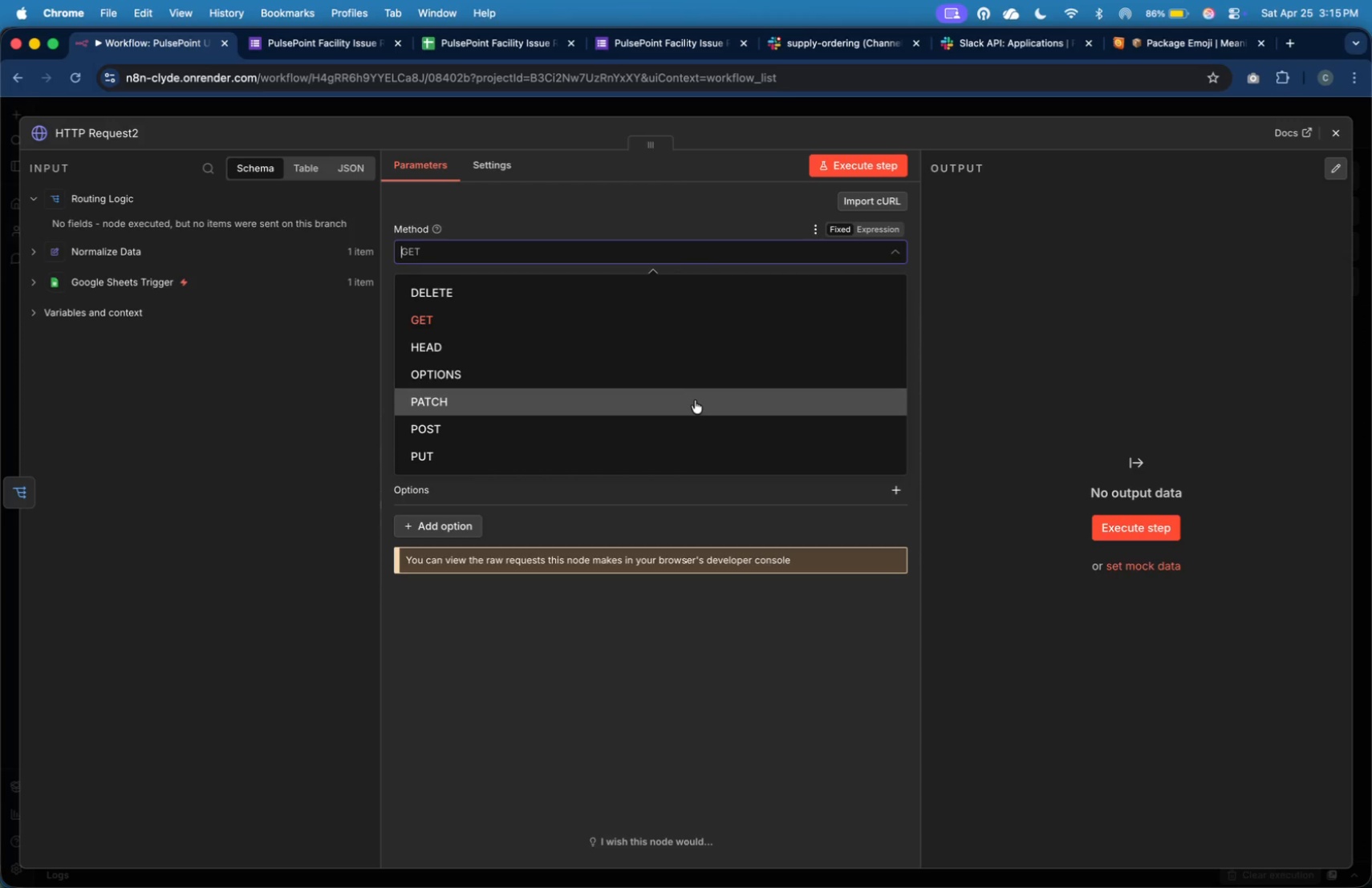 
left_click([700, 419])
 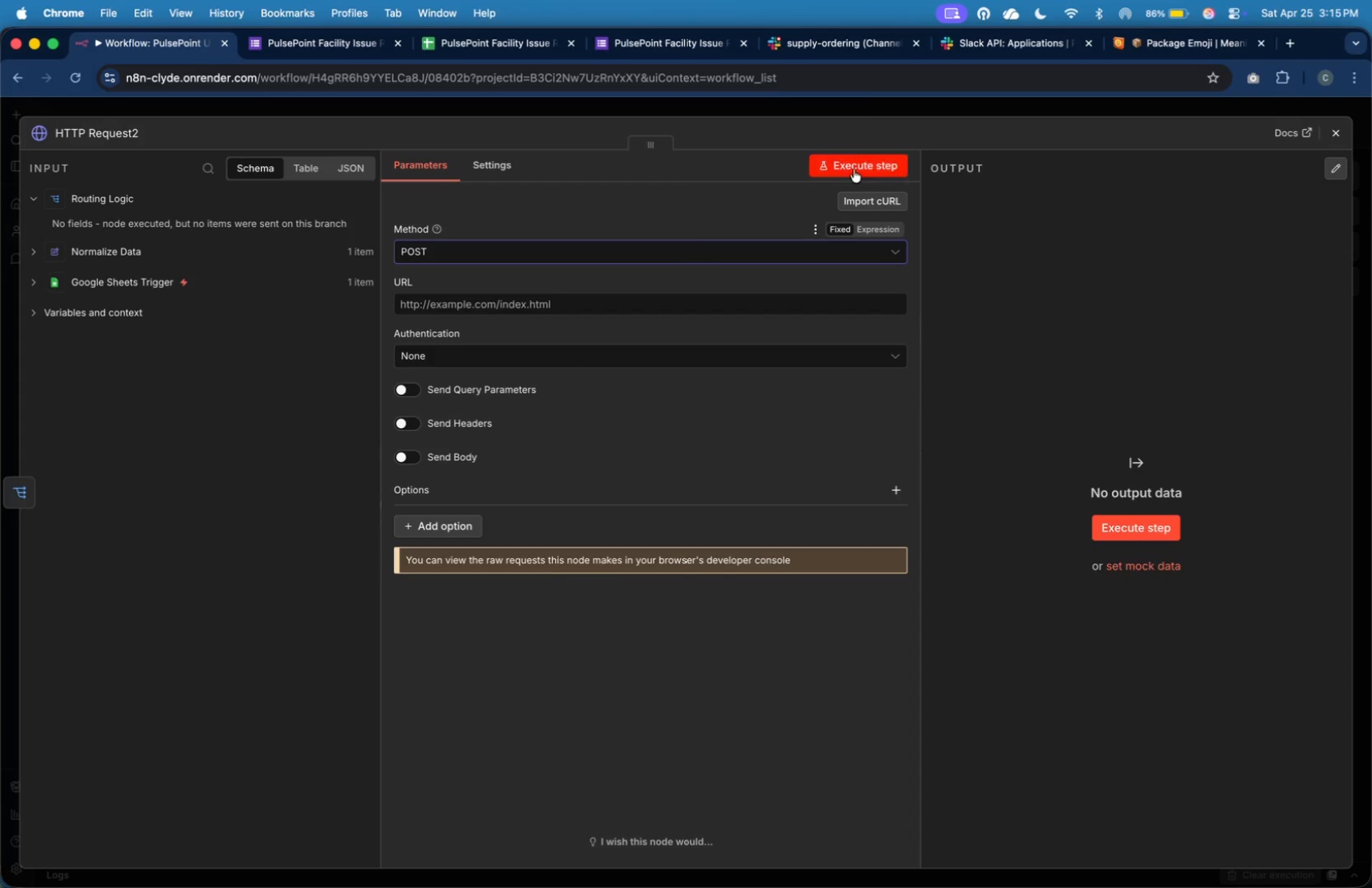 
left_click([867, 44])
 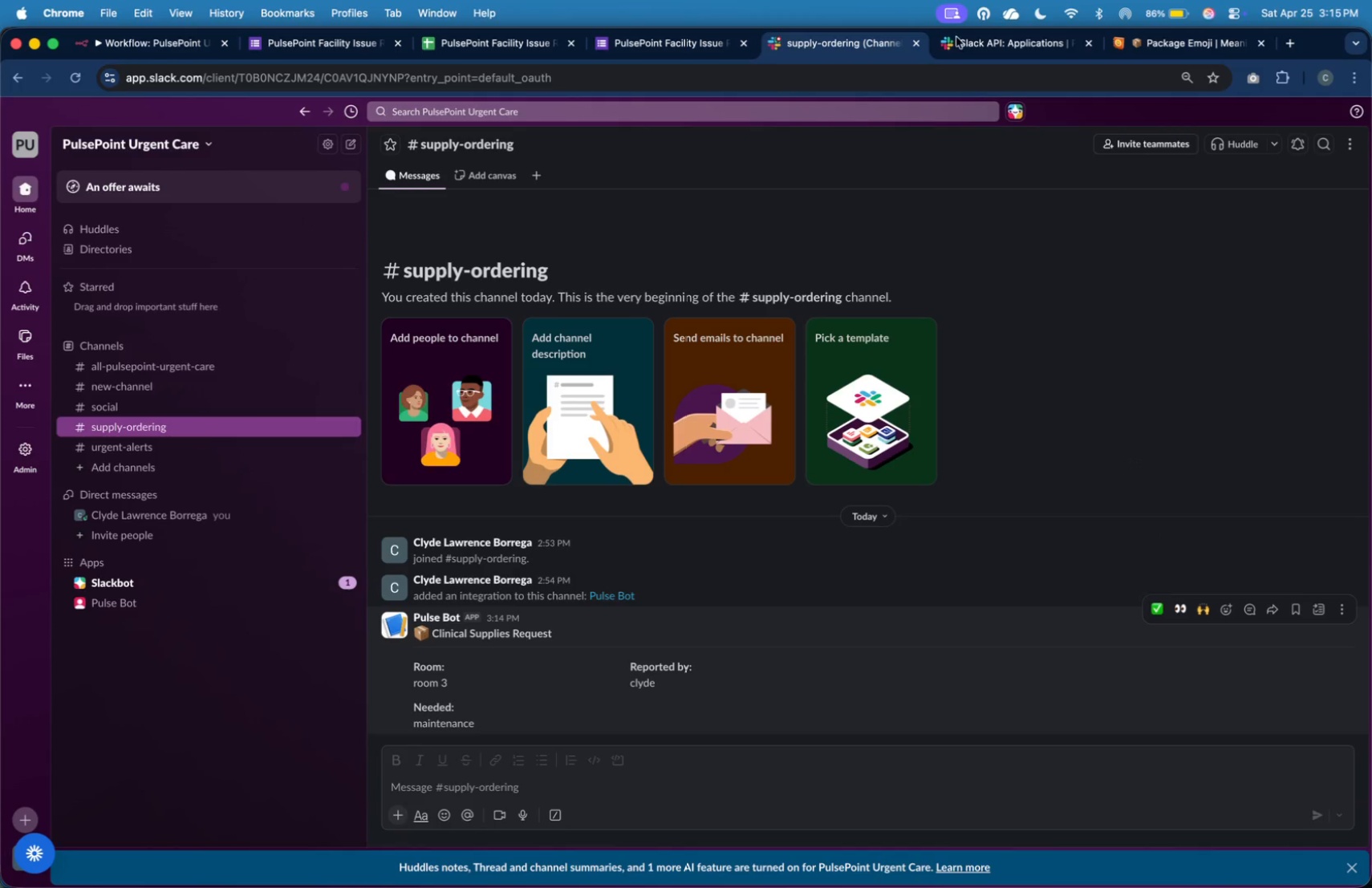 
mouse_move([955, 57])
 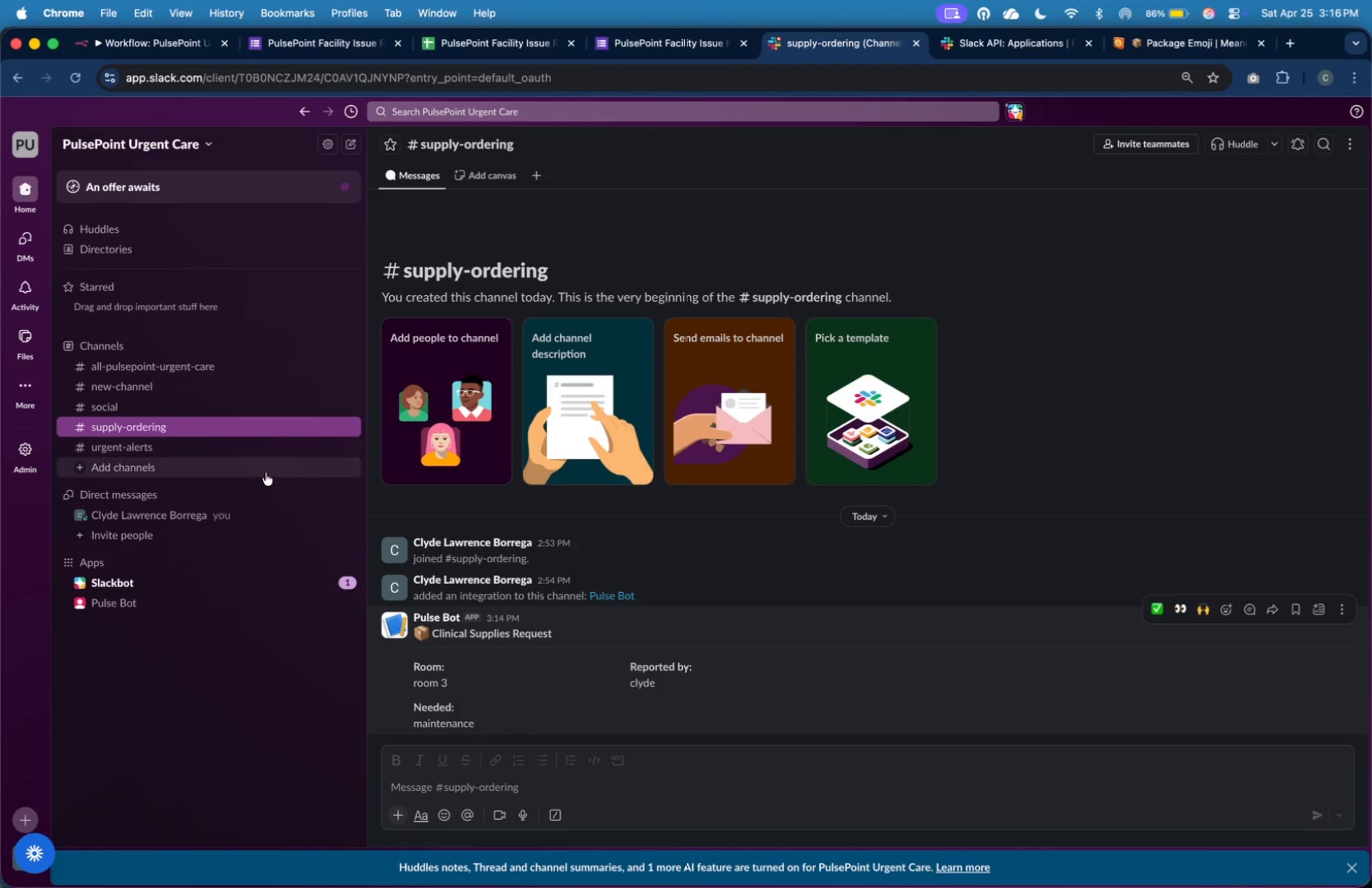 
left_click([266, 474])
 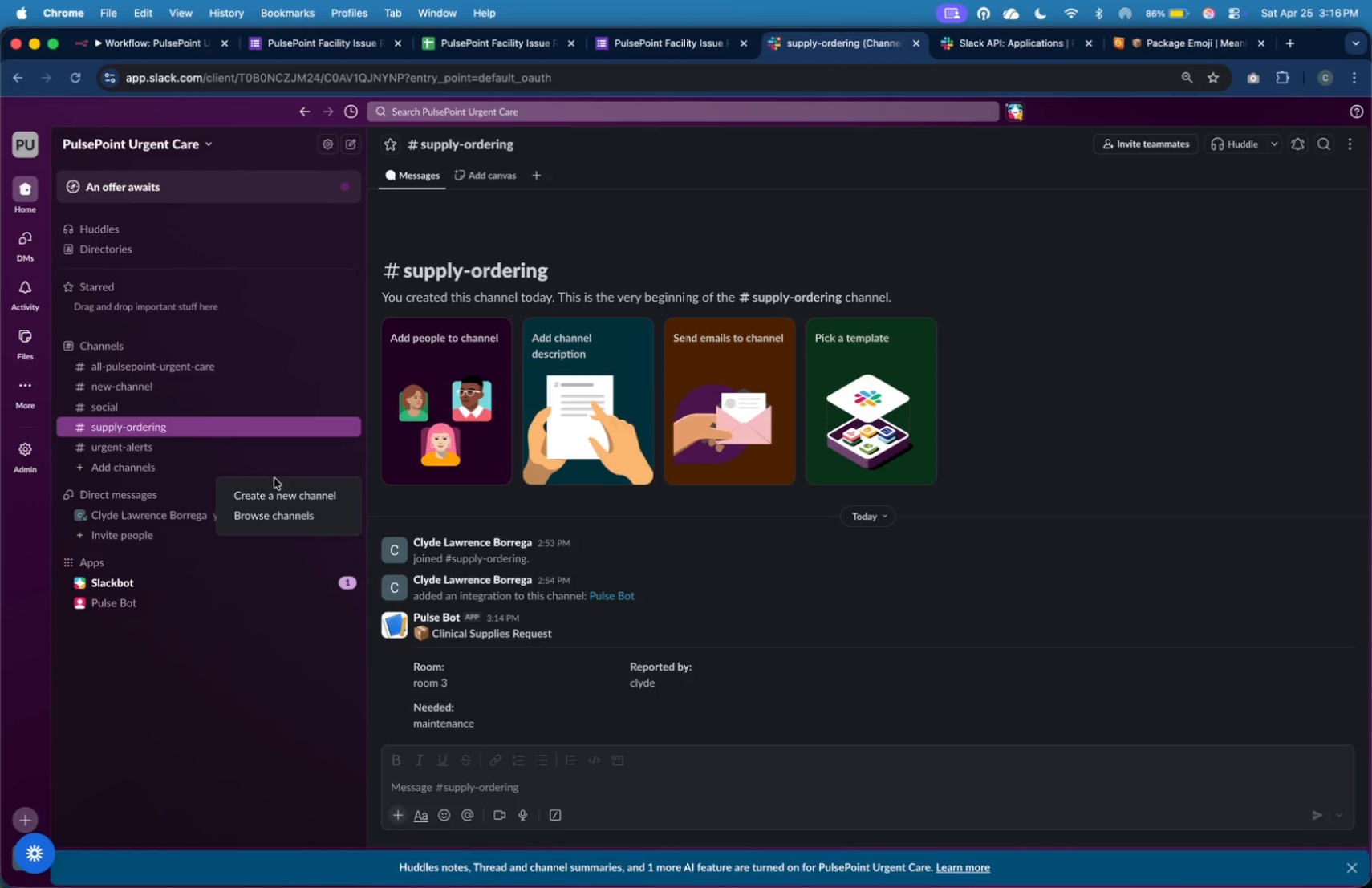 
left_click([281, 489])
 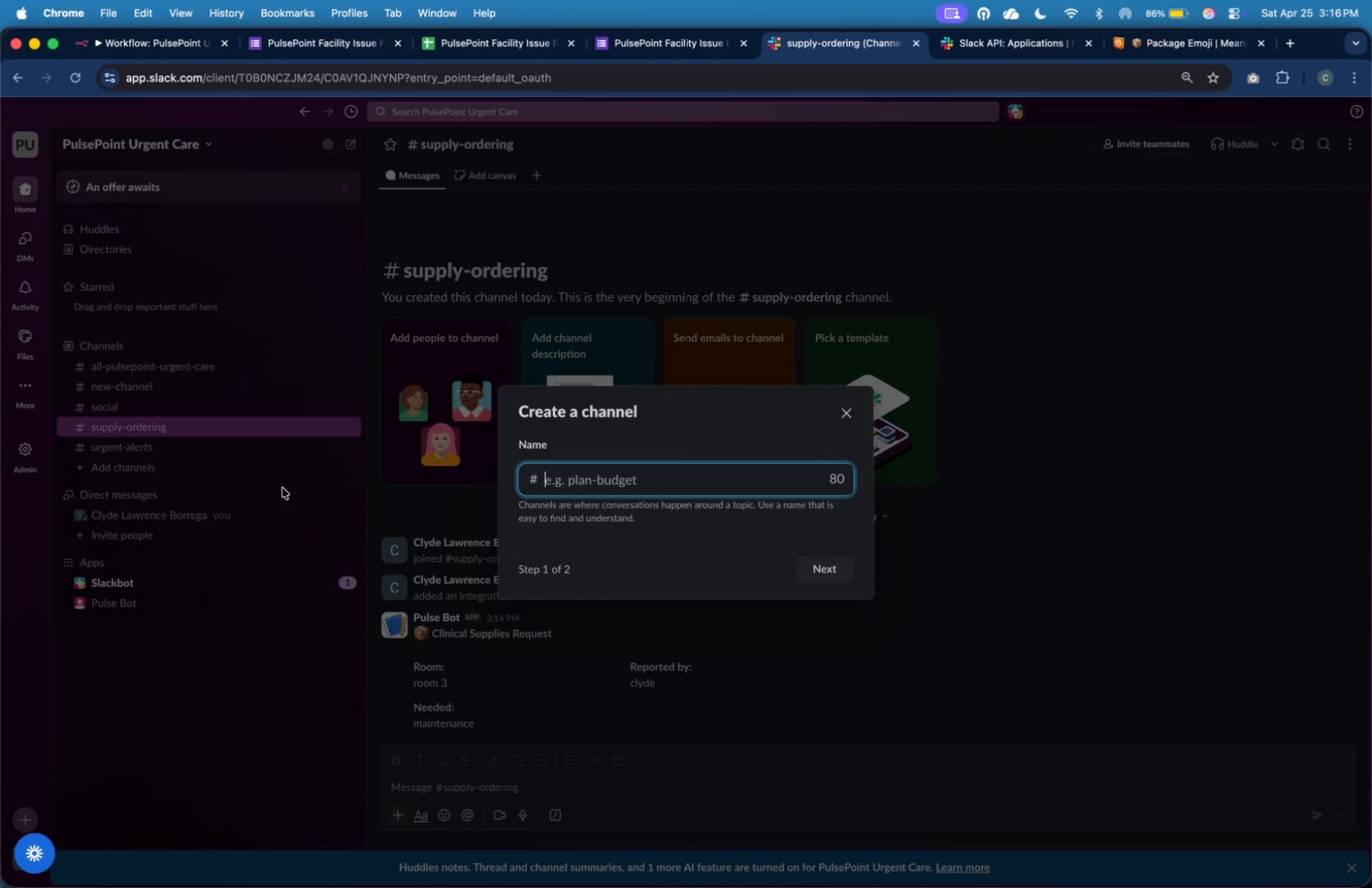 
type(facility-log)
 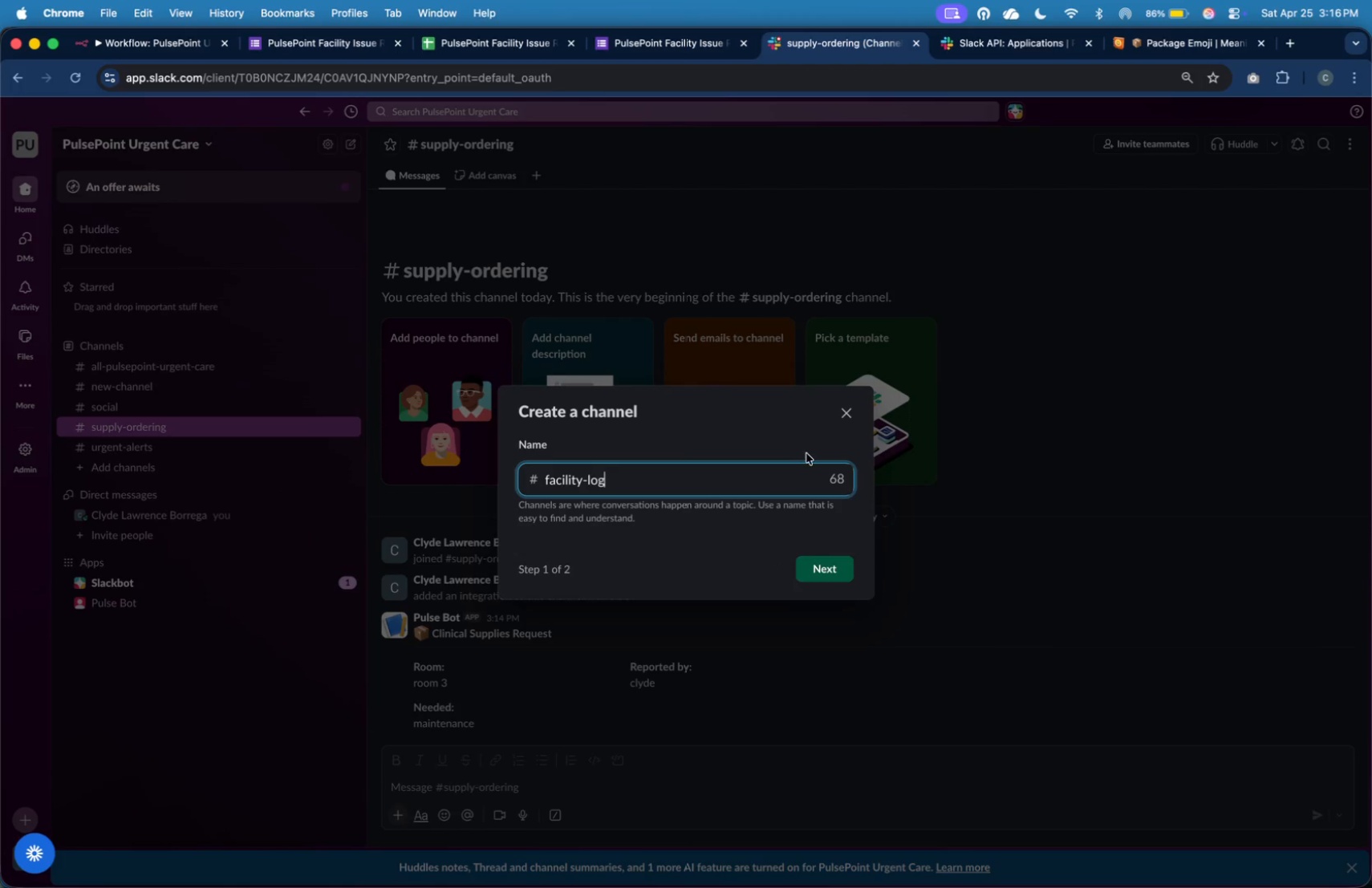 
left_click([830, 577])
 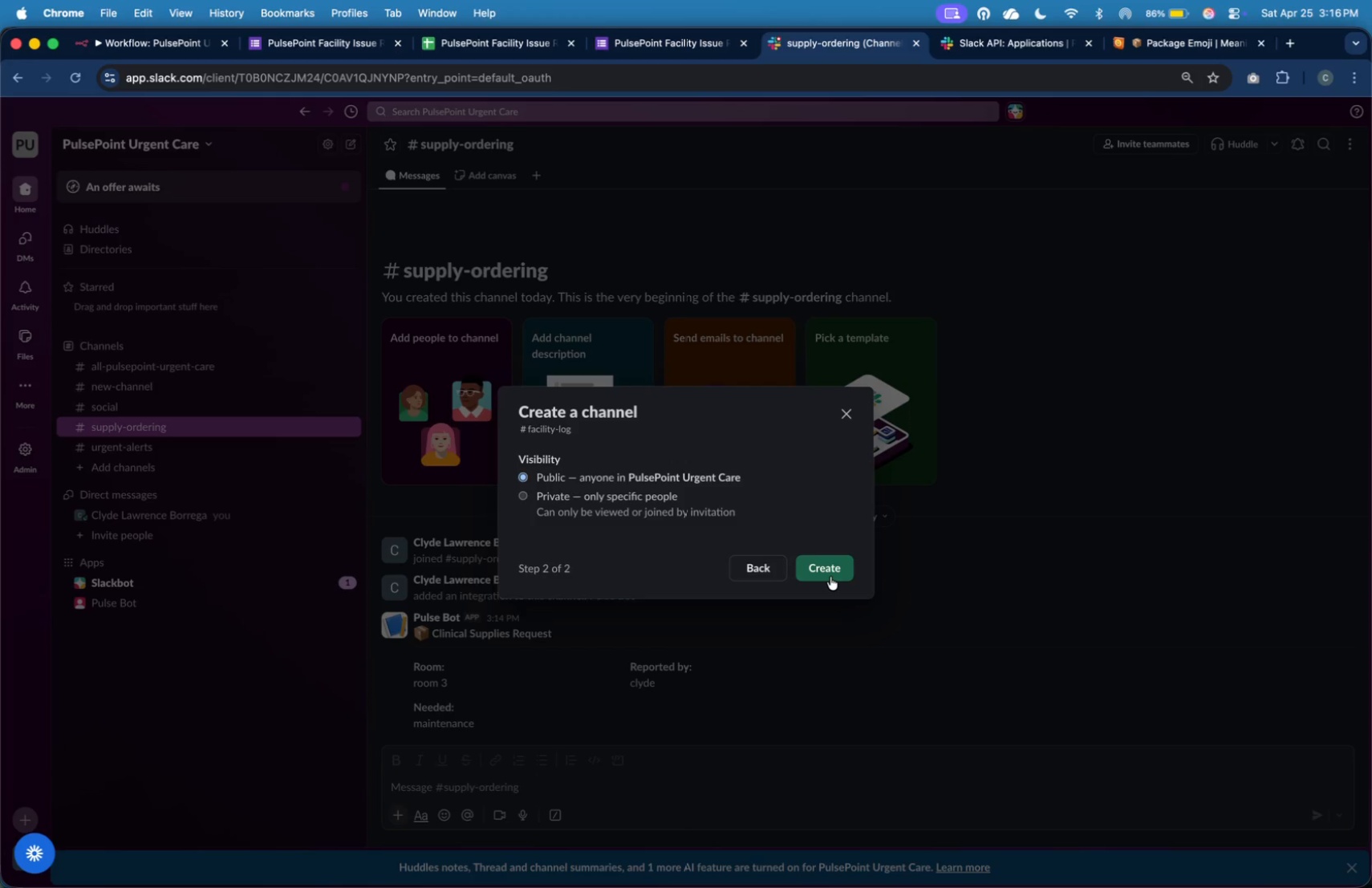 
left_click([830, 577])
 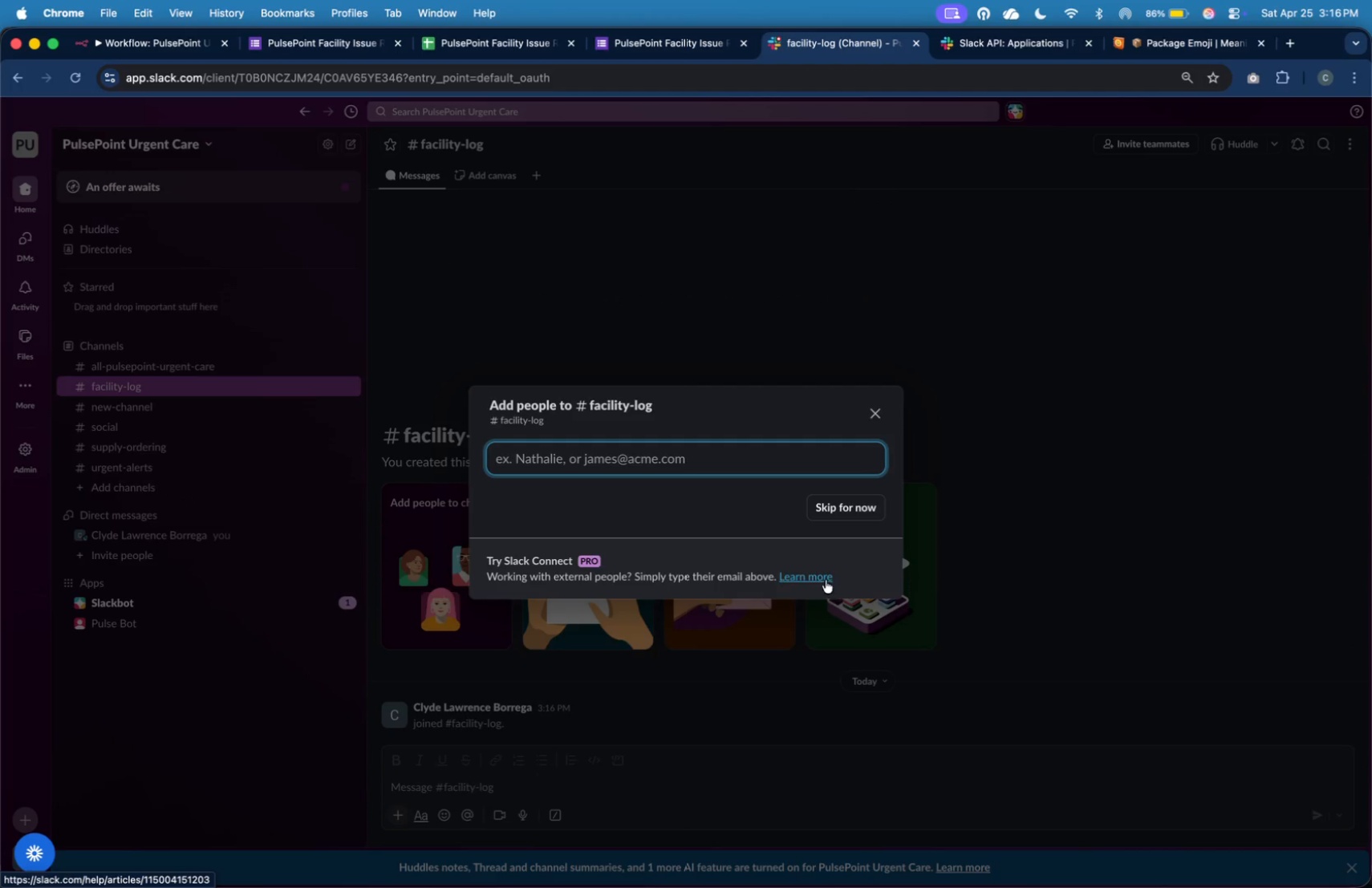 
left_click([875, 515])
 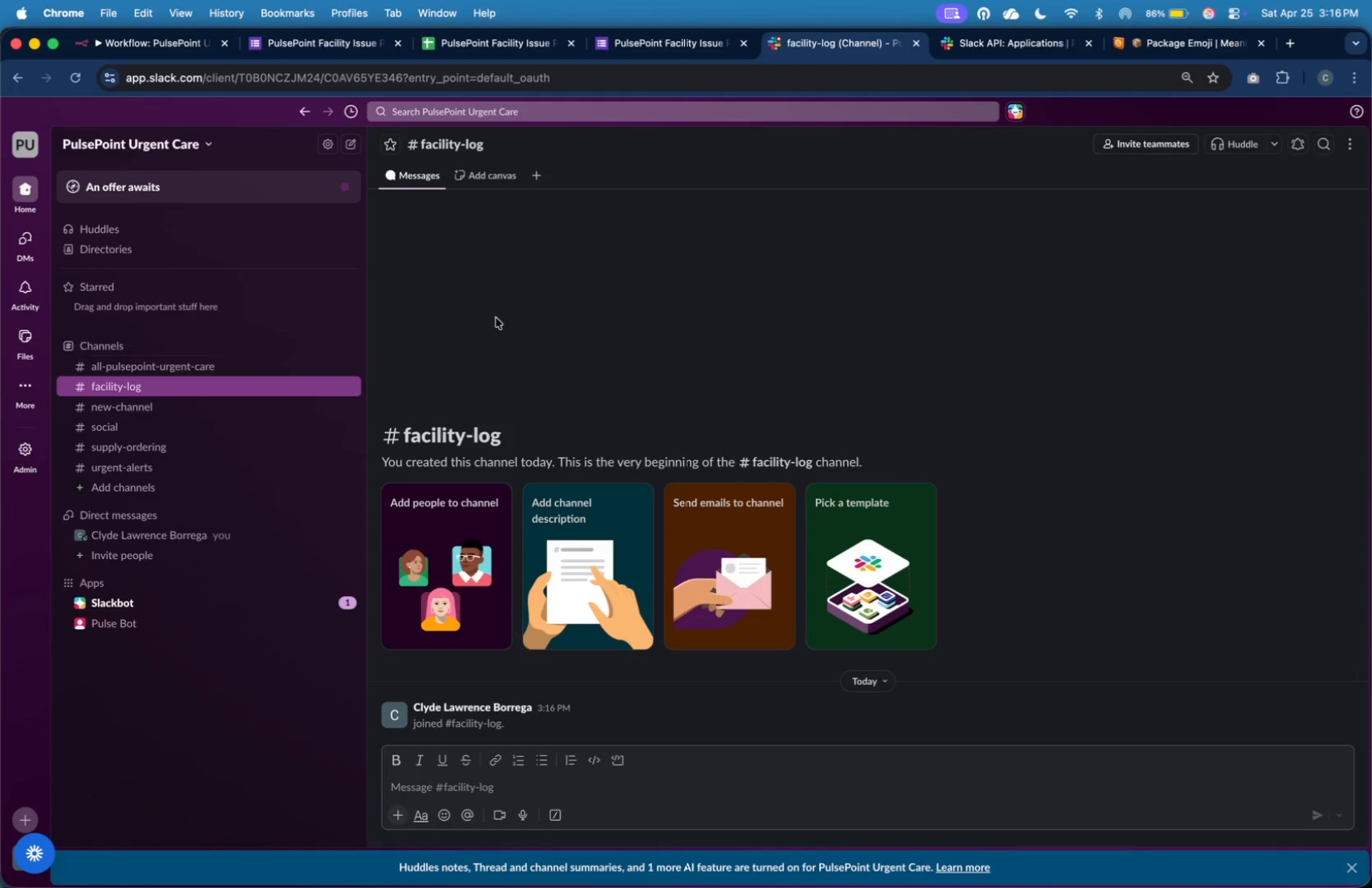 
left_click([992, 47])
 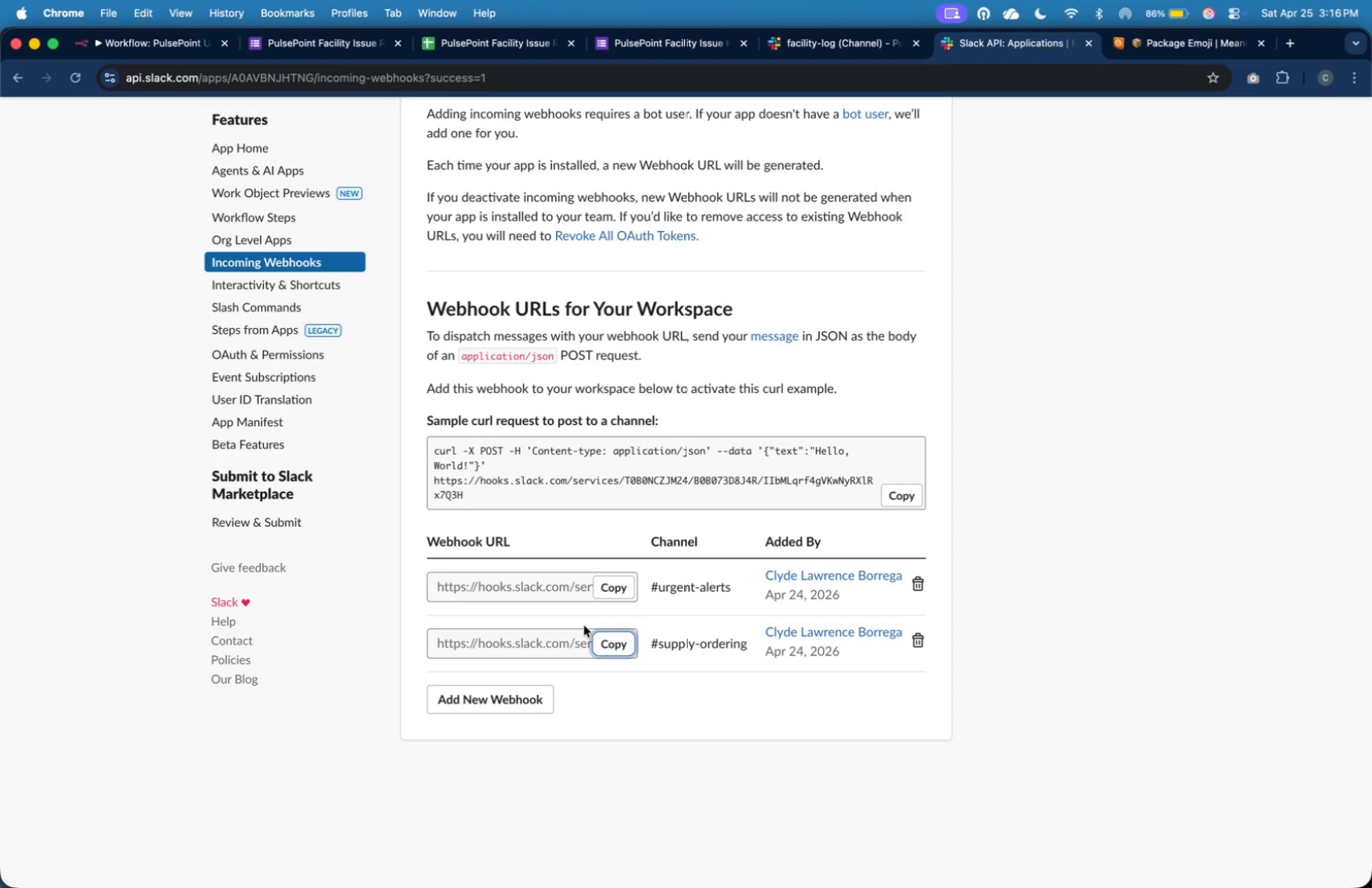 
left_click([526, 699])
 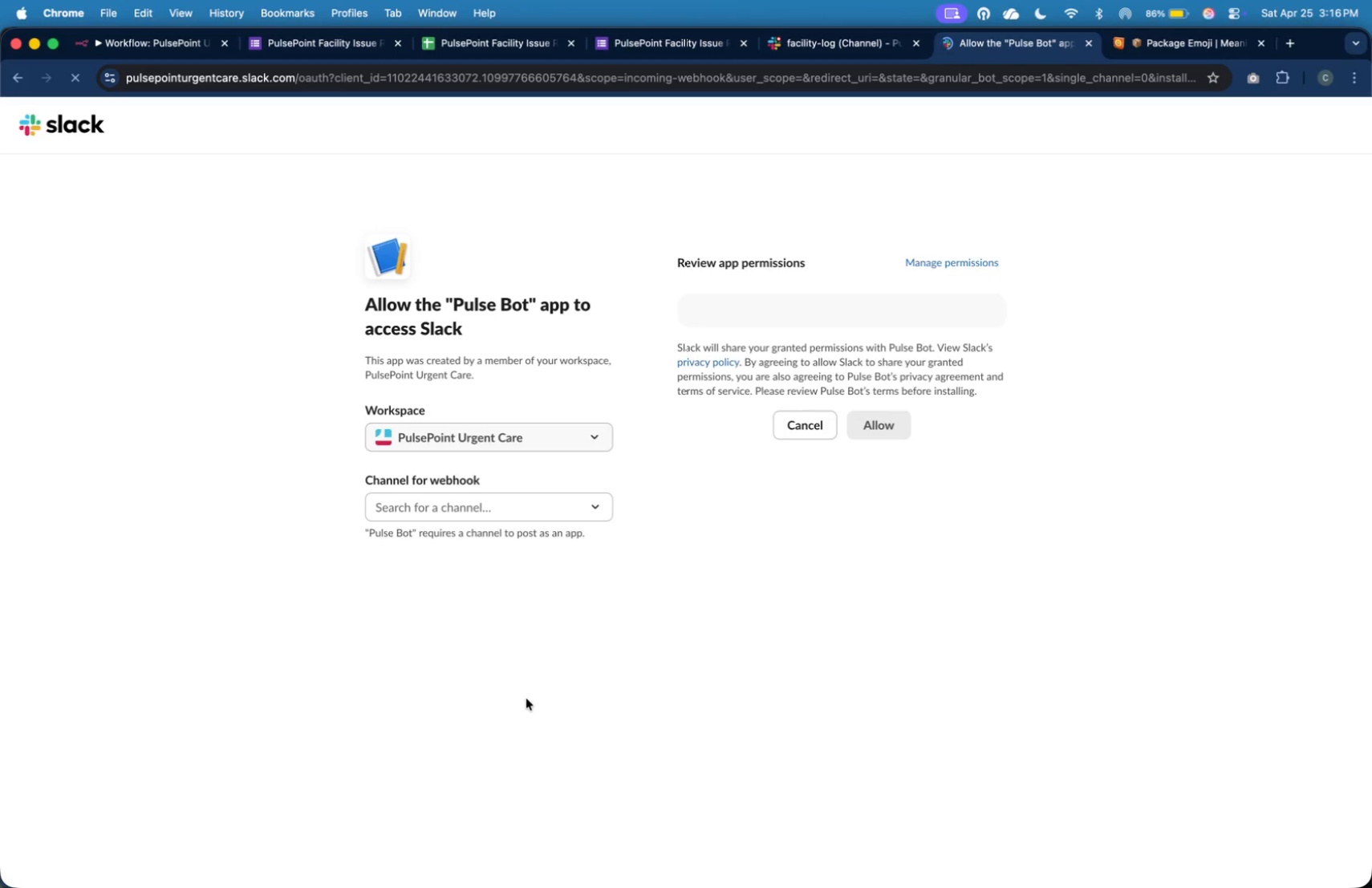 
left_click([603, 517])
 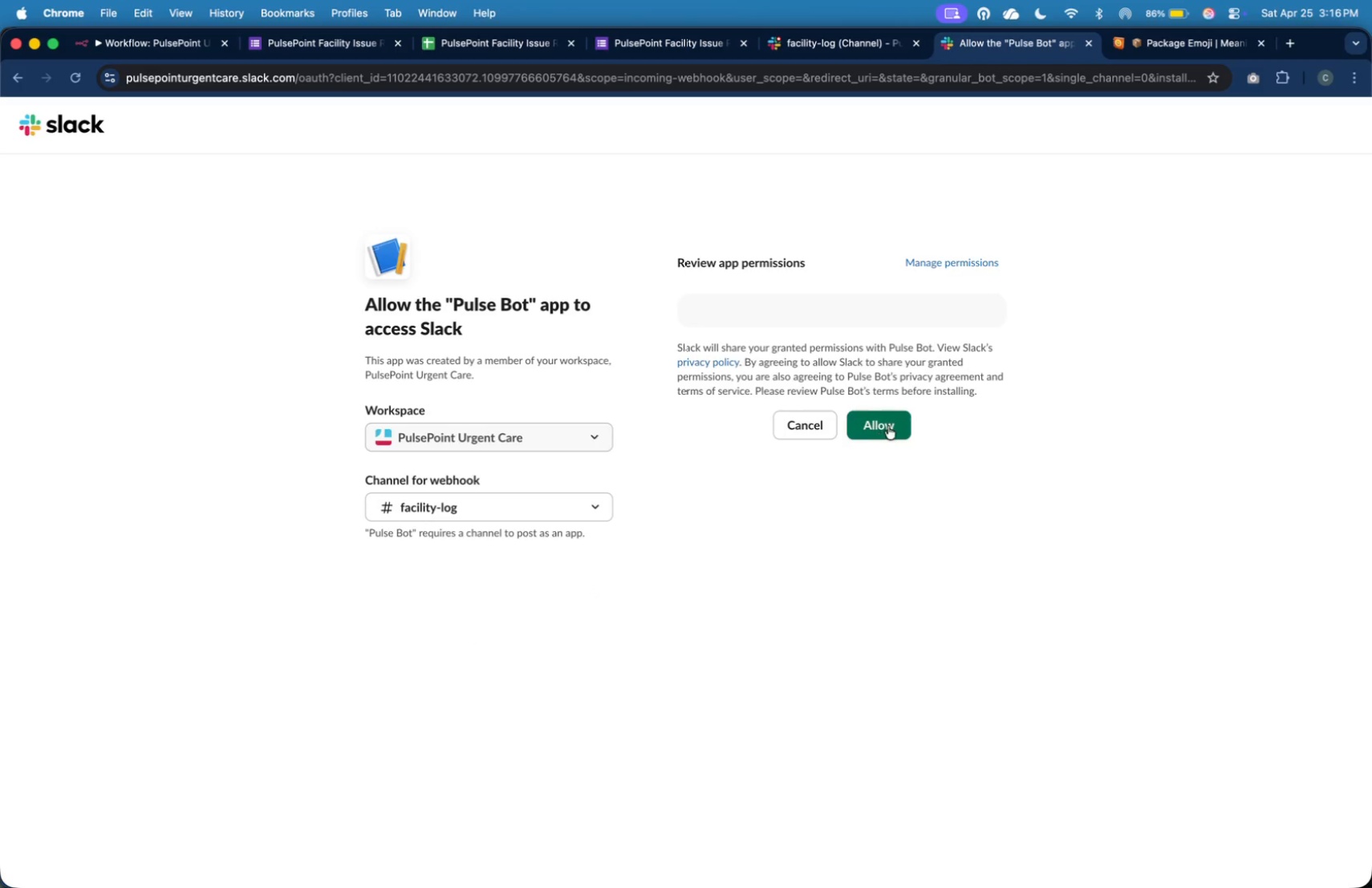 
wait(5.42)
 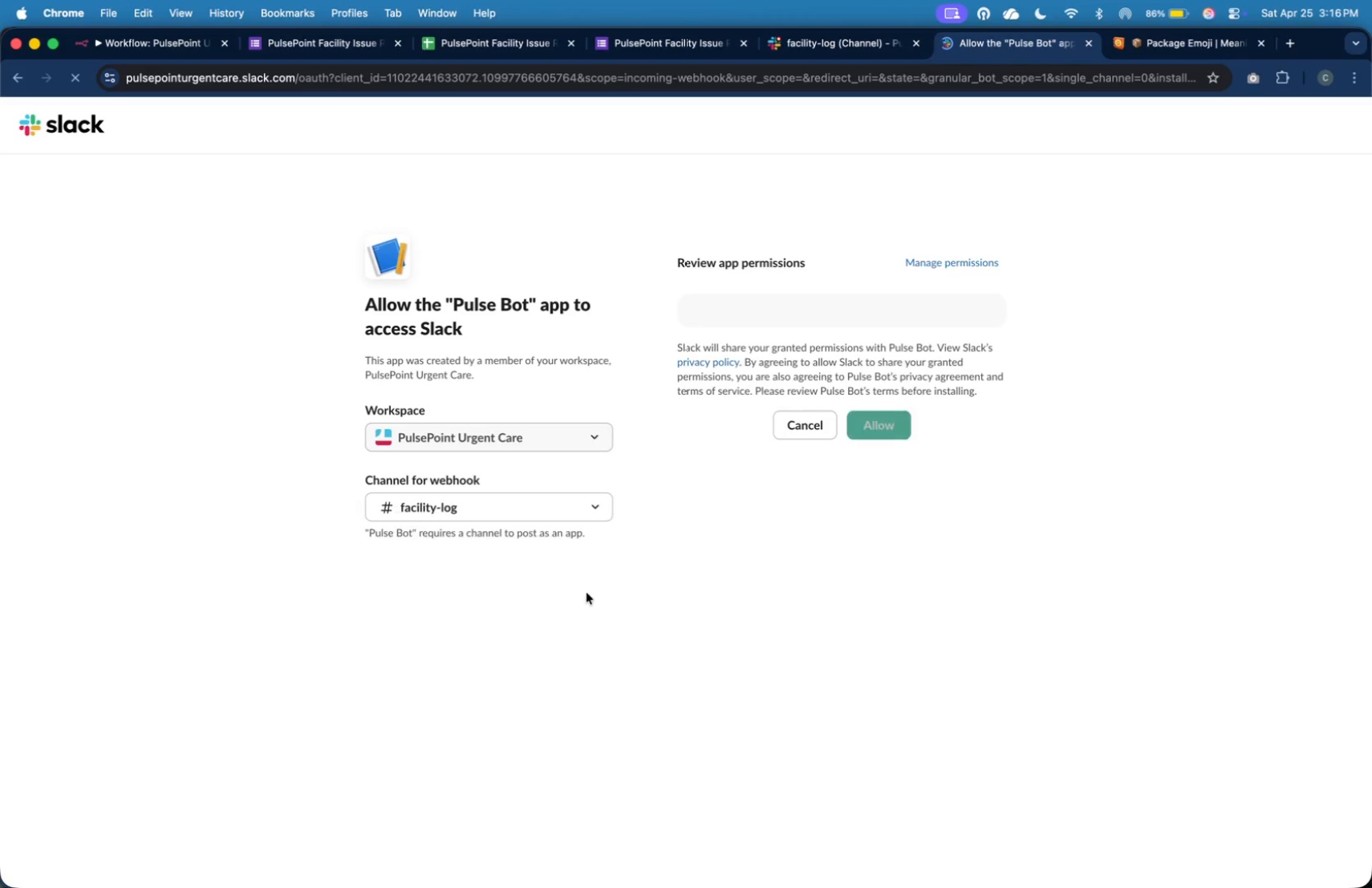 
left_click([904, 417])
 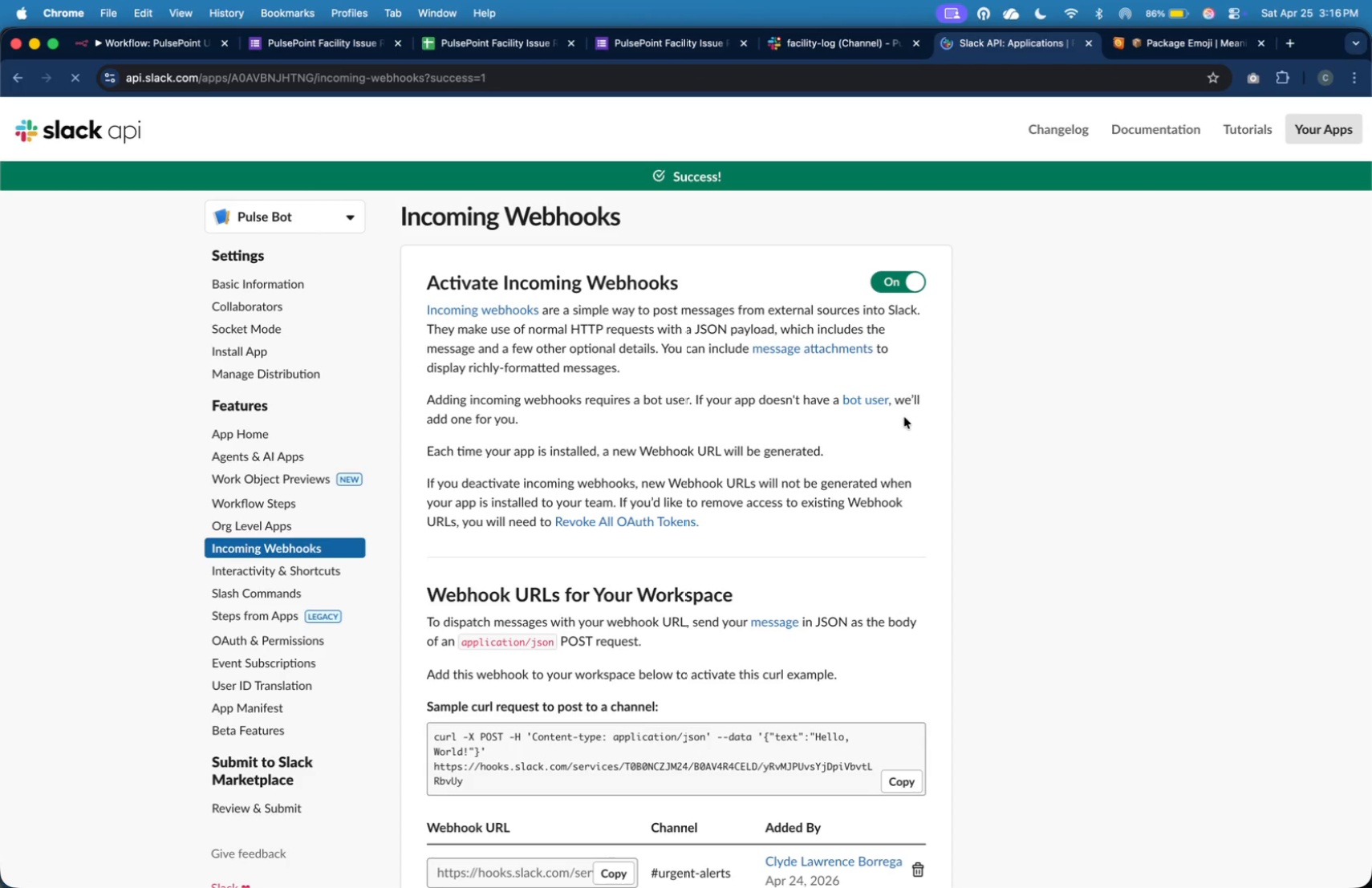 
wait(6.51)
 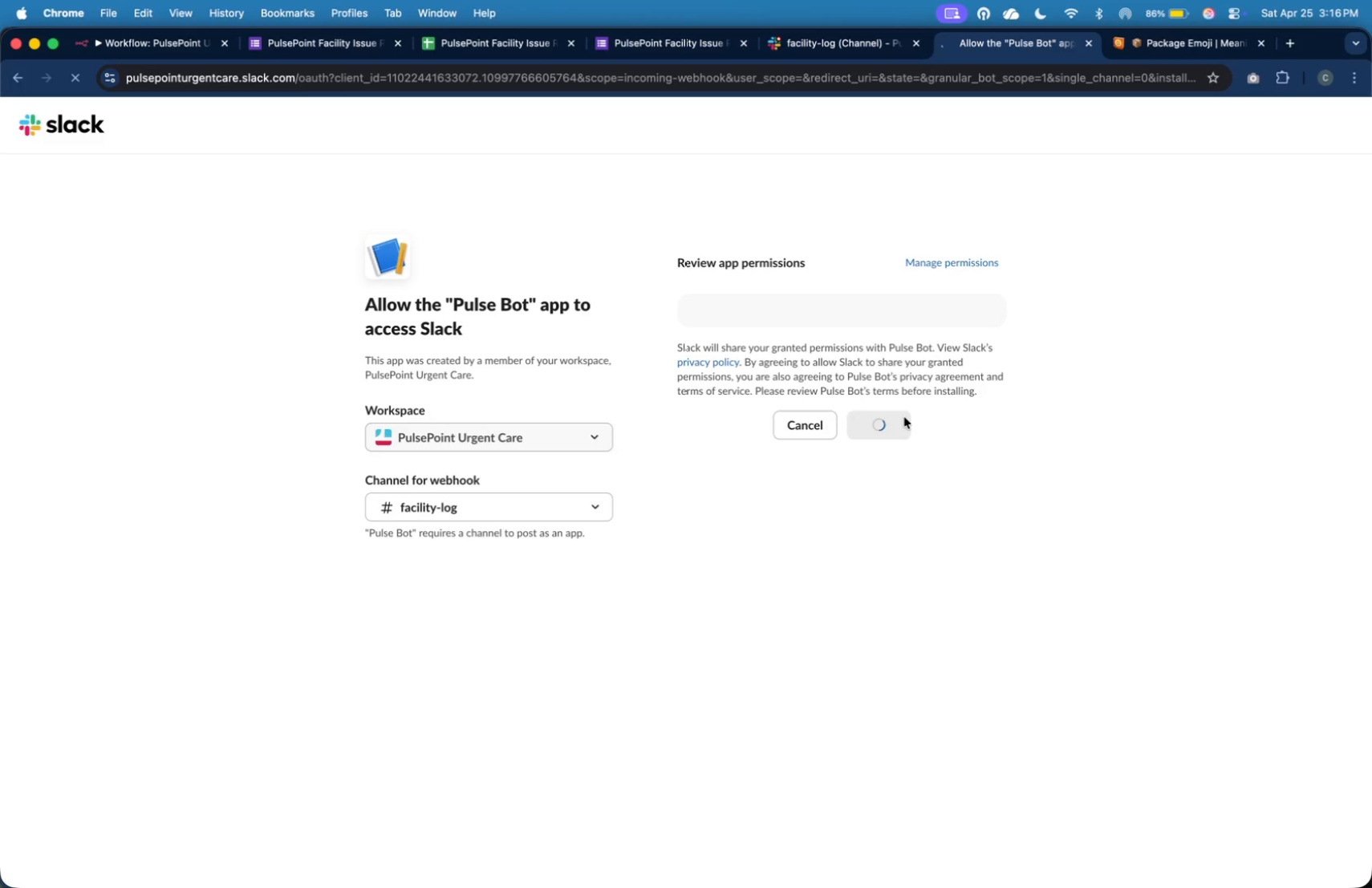 
scroll: coordinate [875, 403], scroll_direction: down, amount: 11.0
 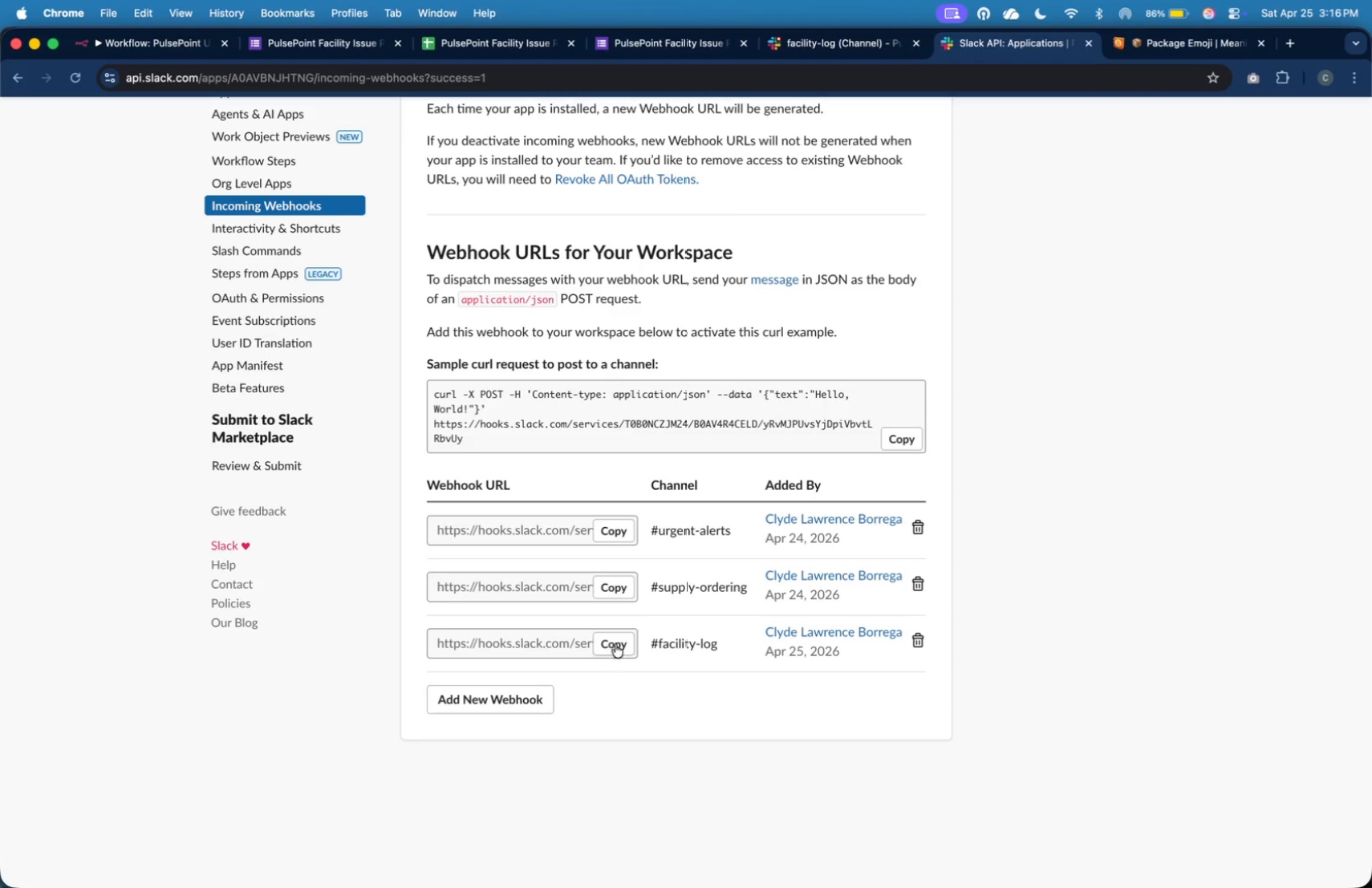 
double_click([615, 638])
 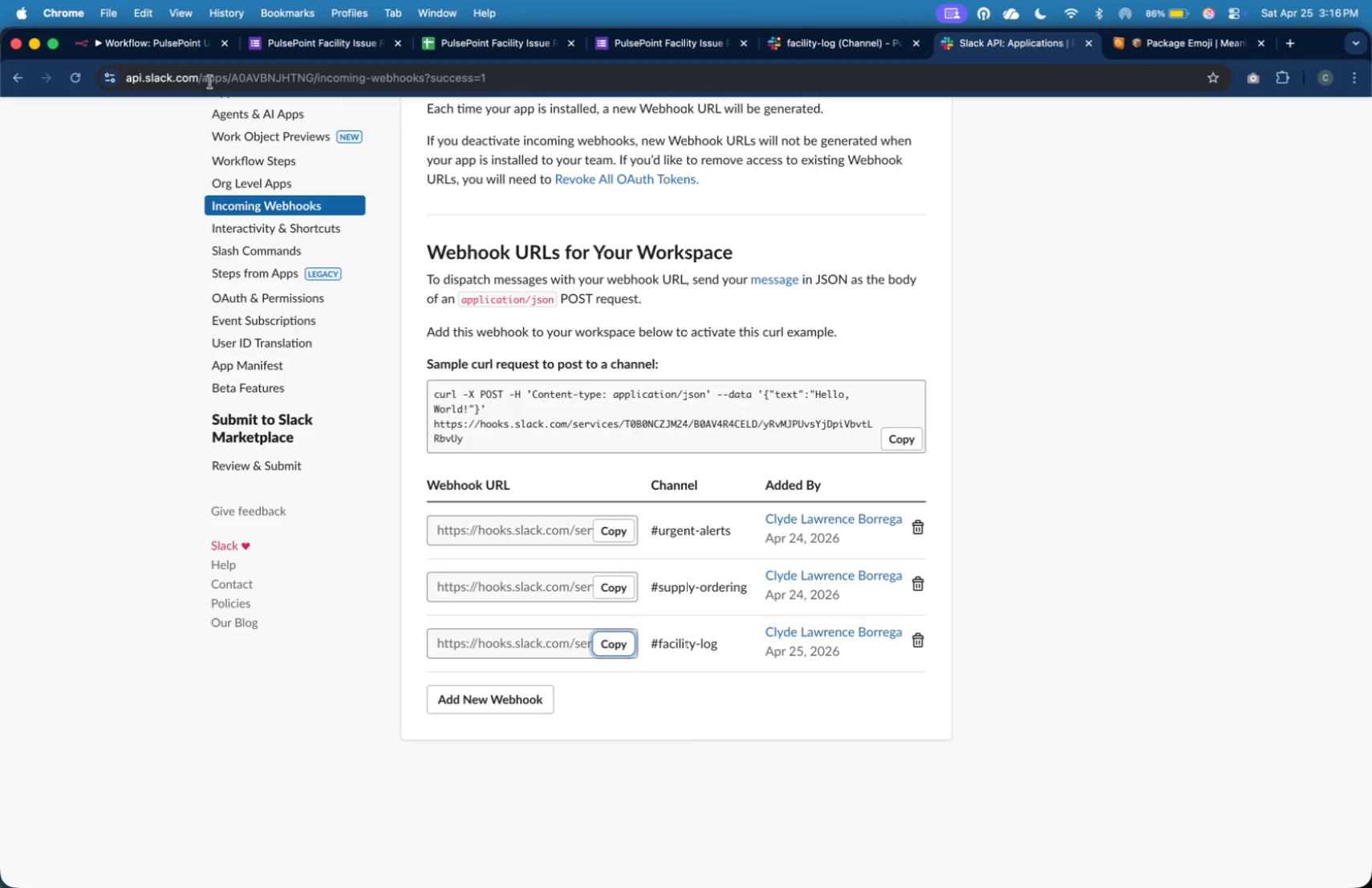 
wait(8.81)
 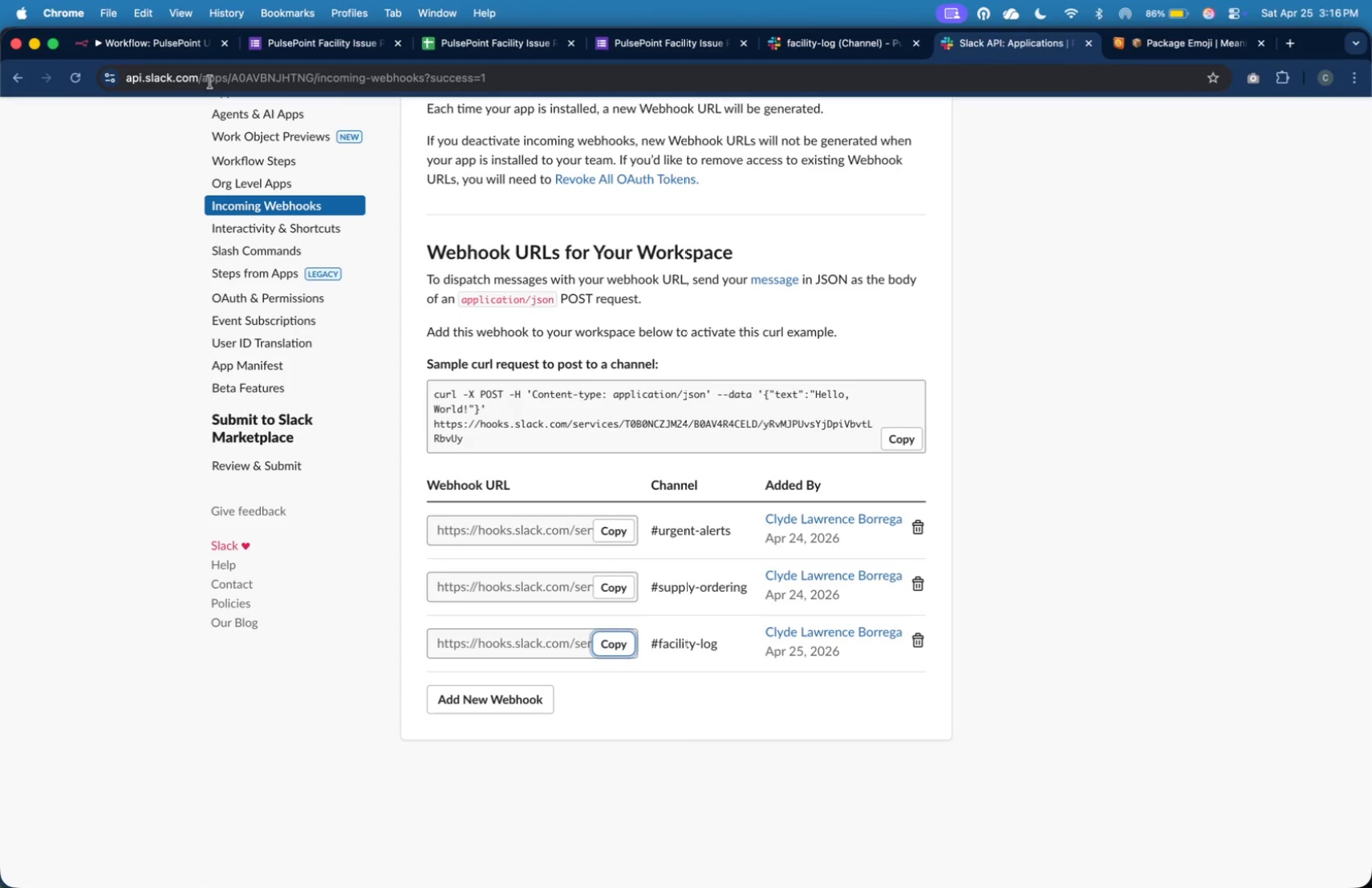 
left_click([1019, 239])
 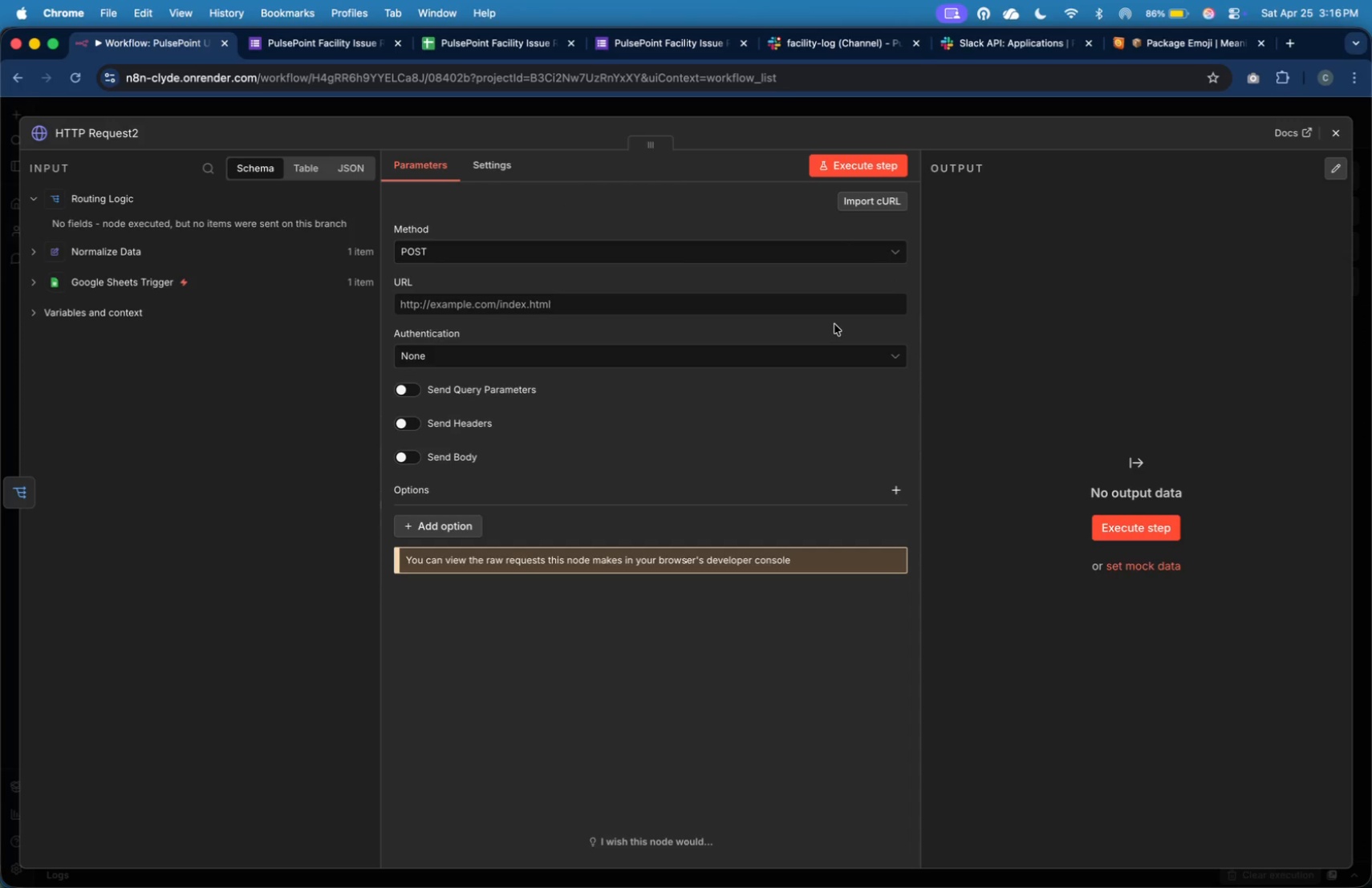 
left_click([825, 308])
 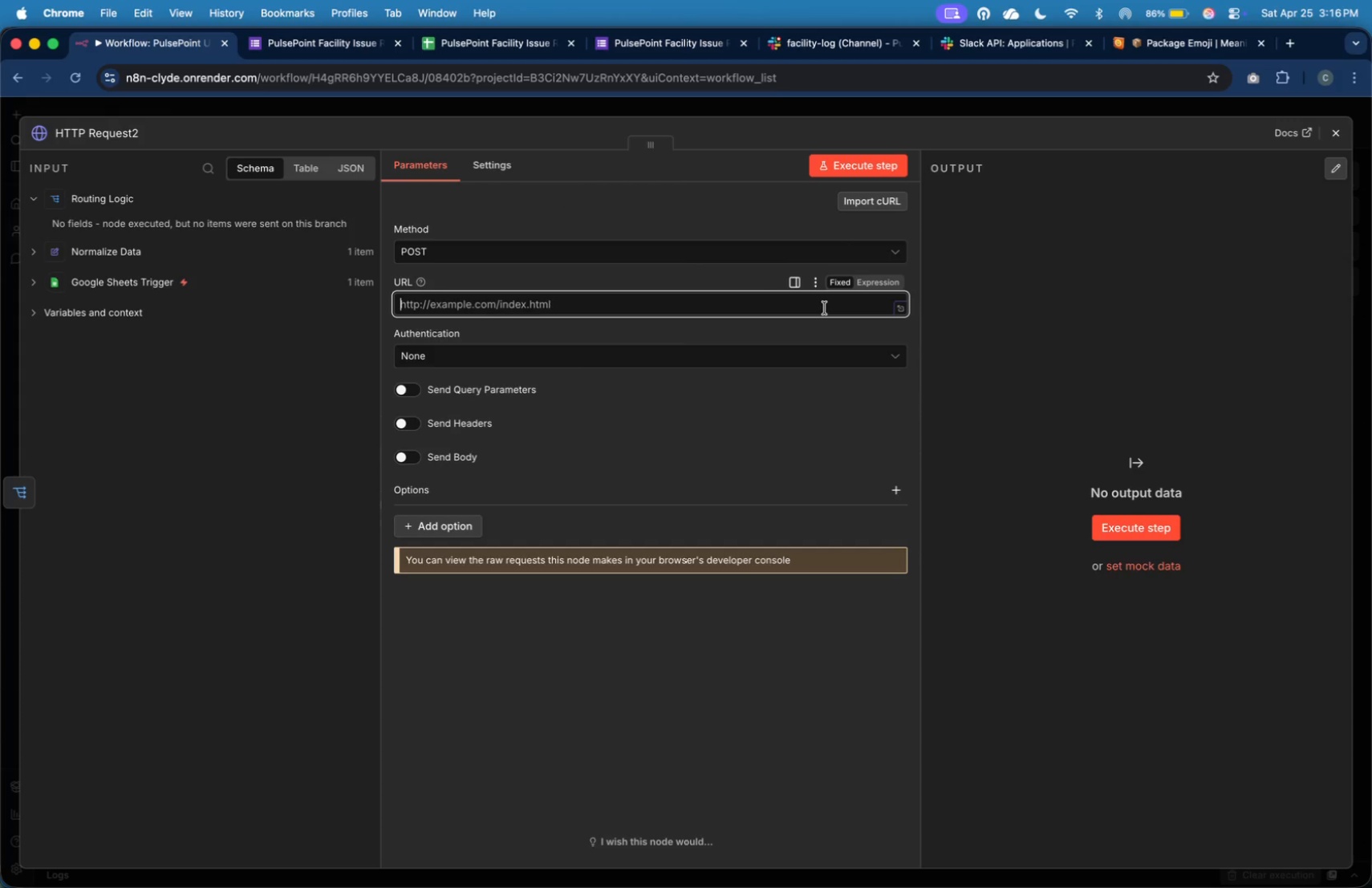 
key(Meta+V)
 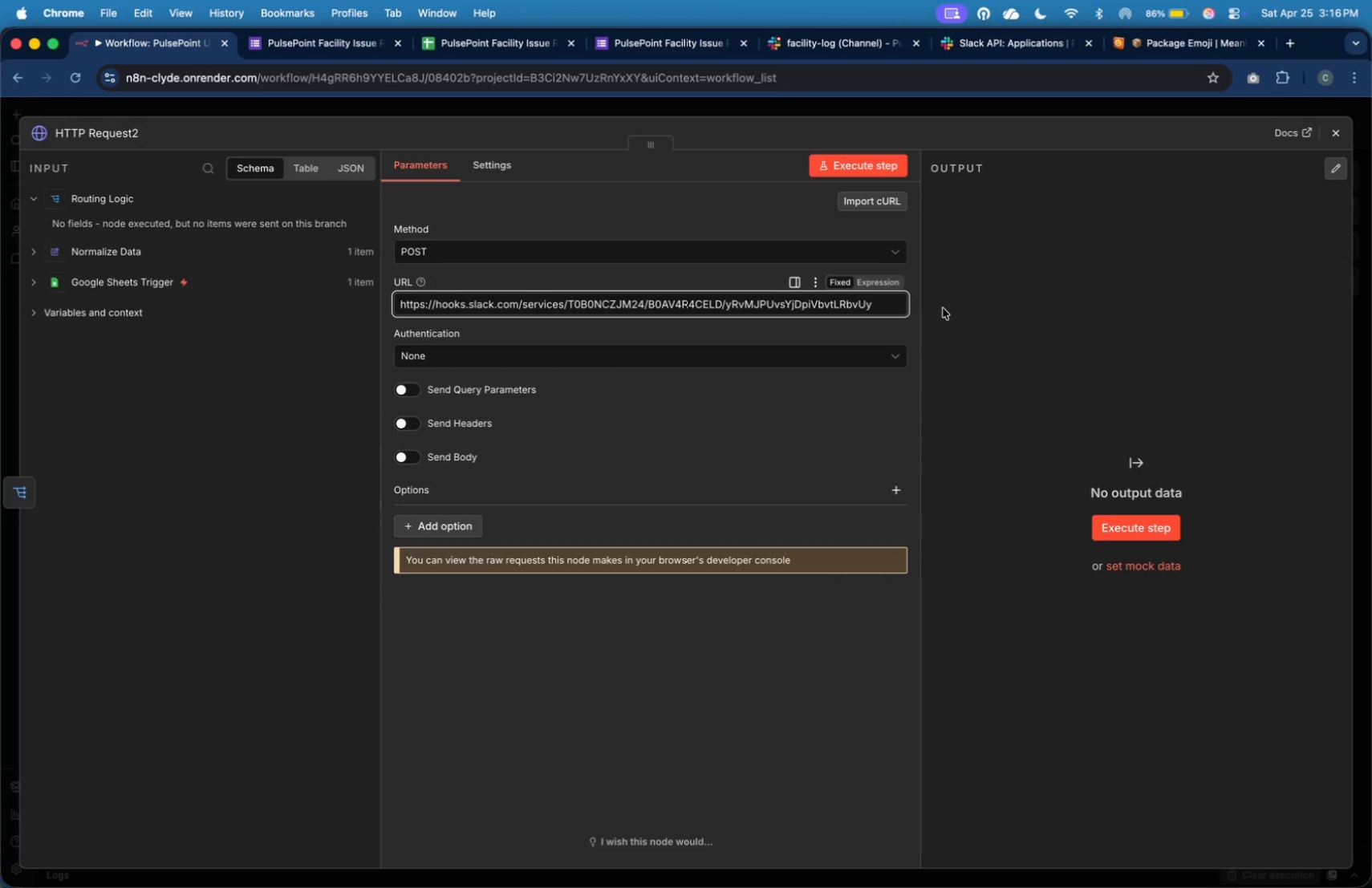 
left_click([962, 310])
 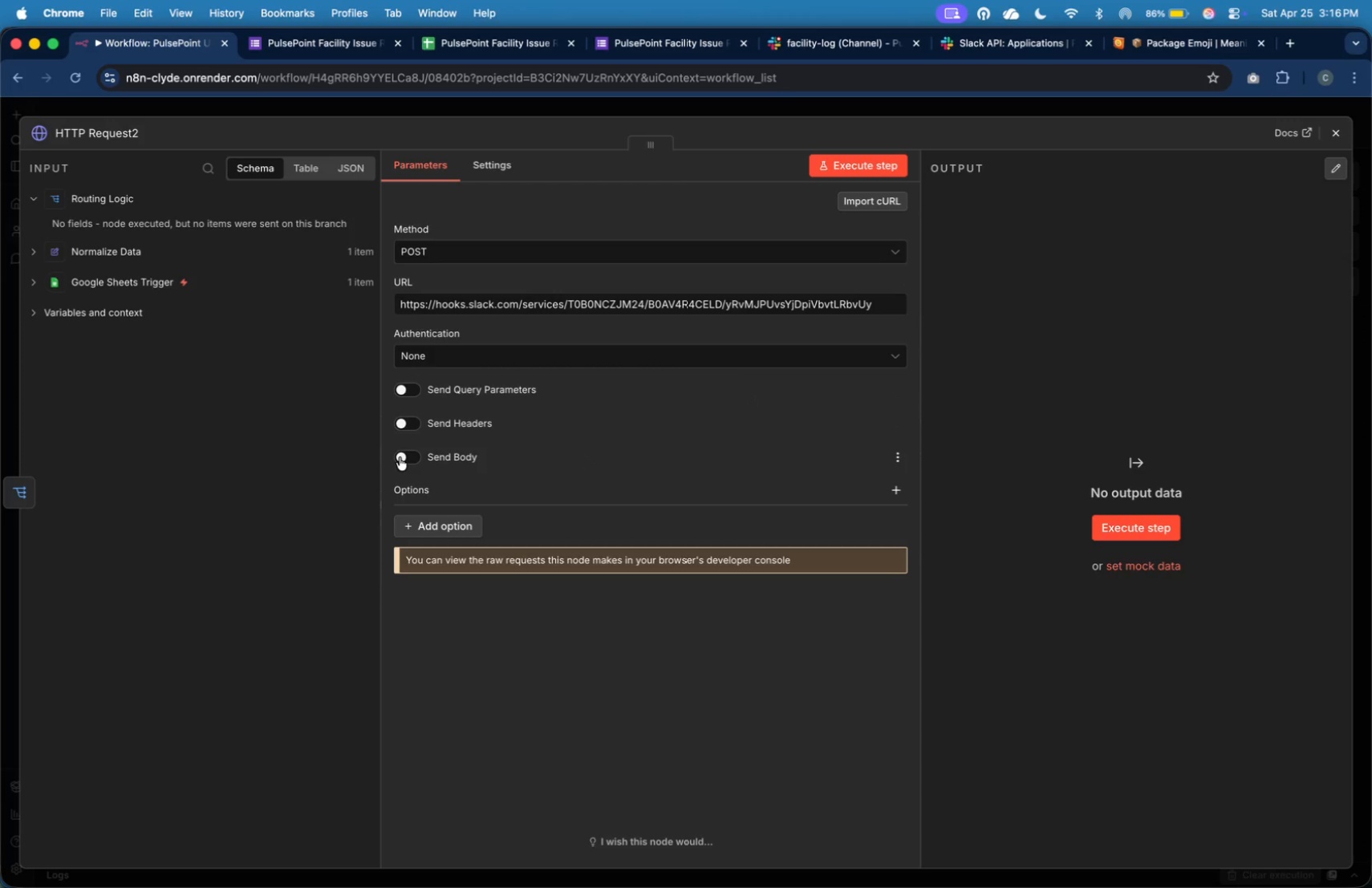 
left_click([414, 451])
 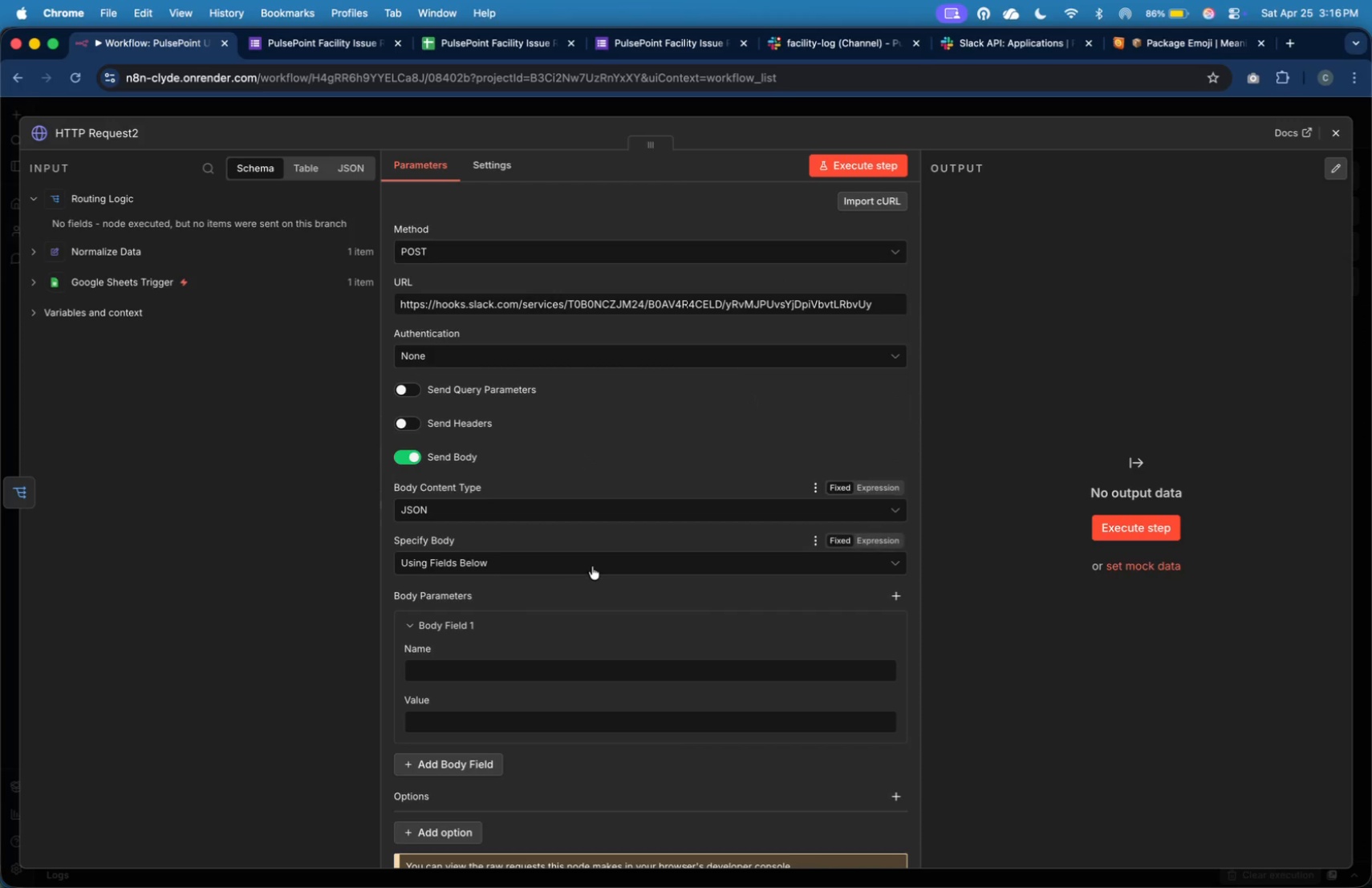 
left_click([589, 563])
 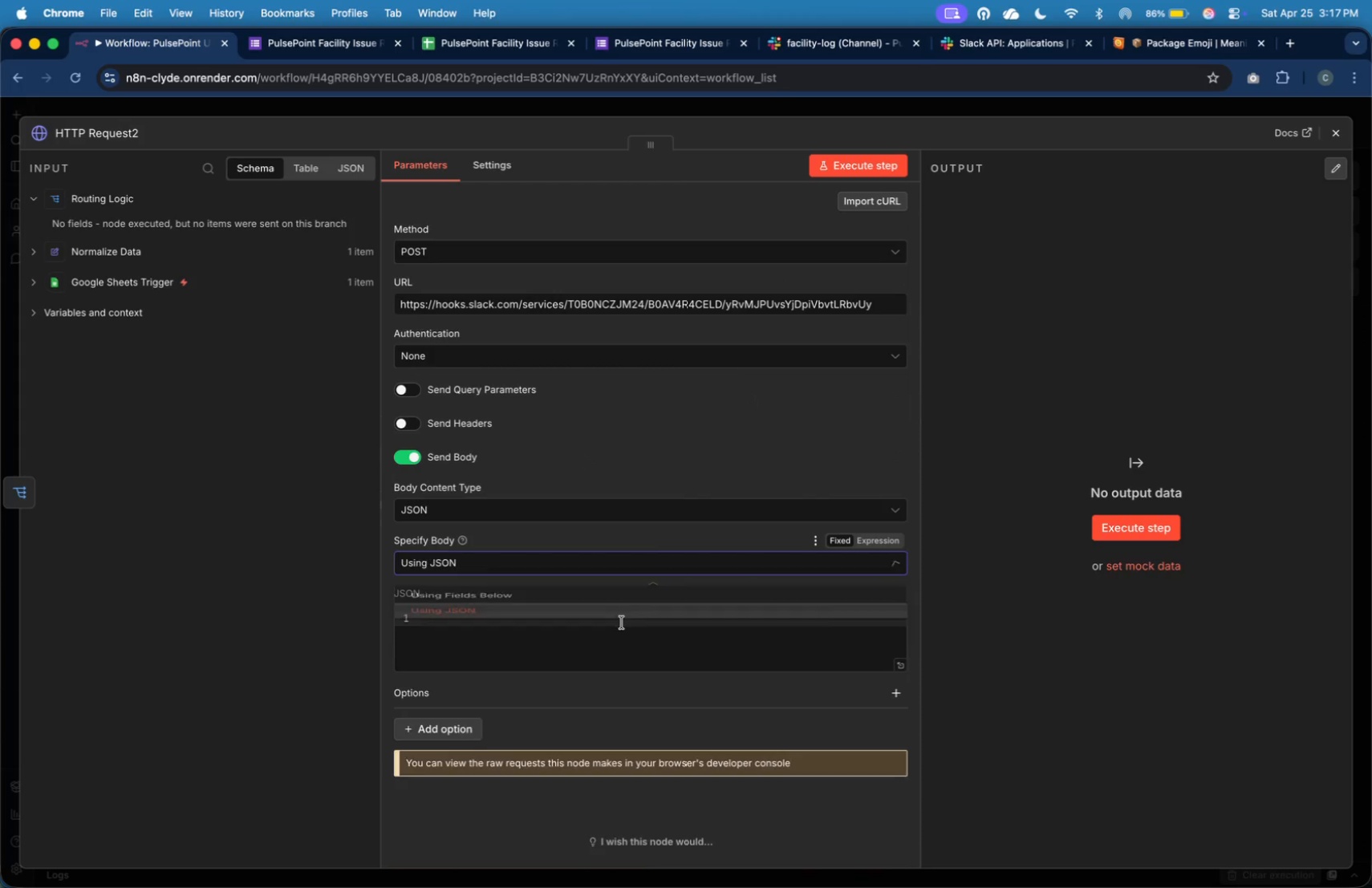 
left_click([660, 622])
 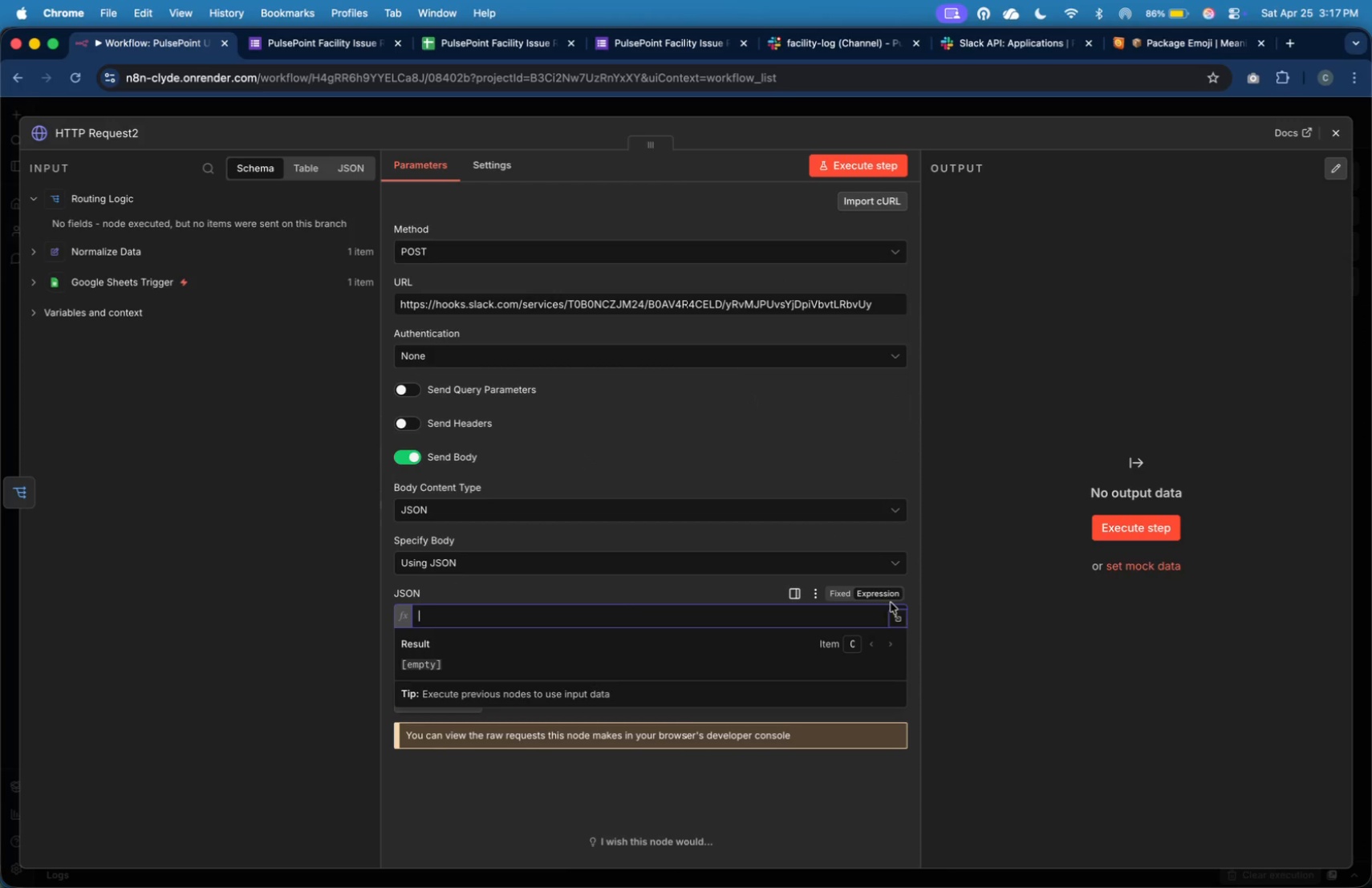 
left_click([899, 622])
 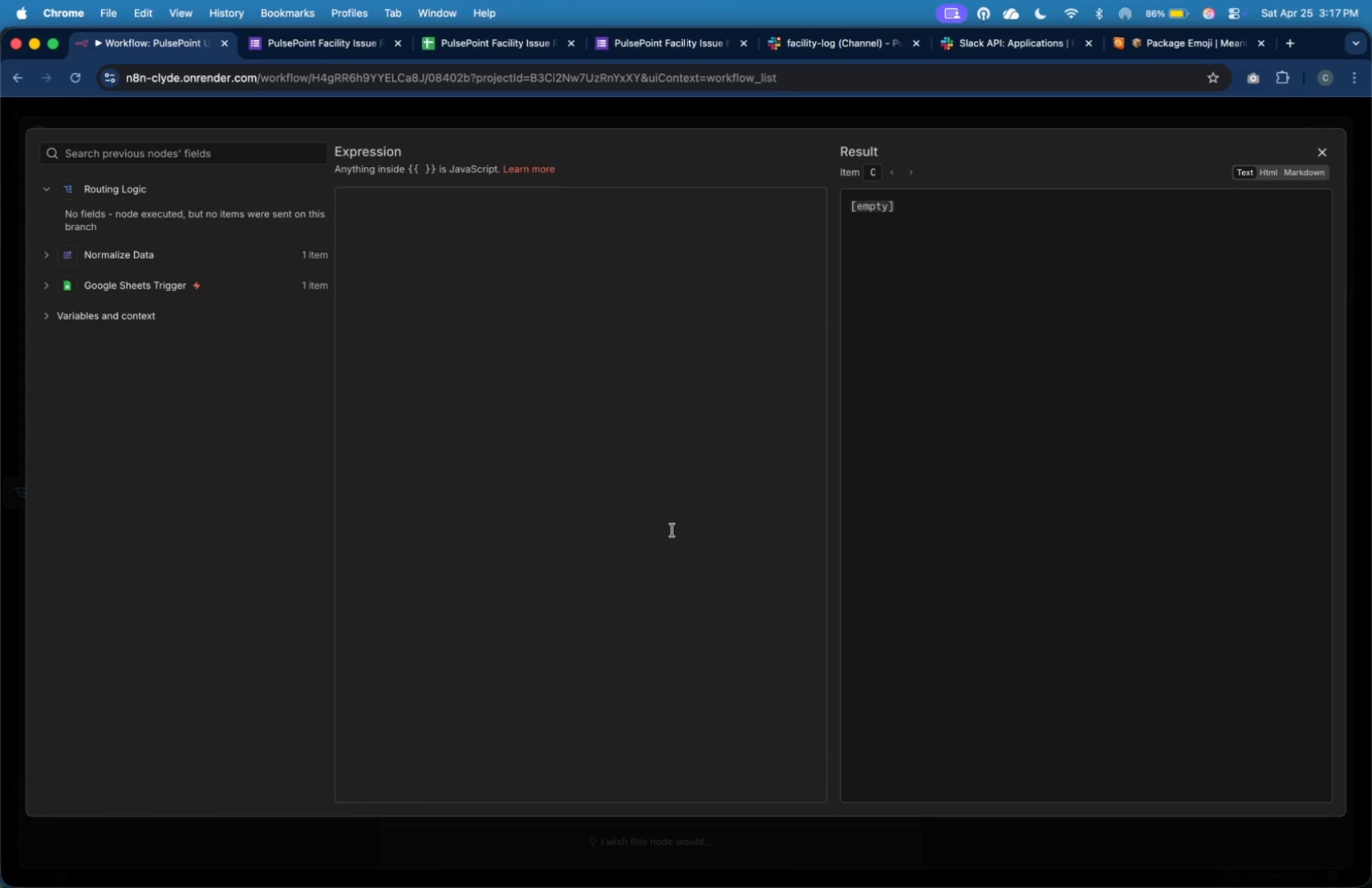 
left_click([672, 530])
 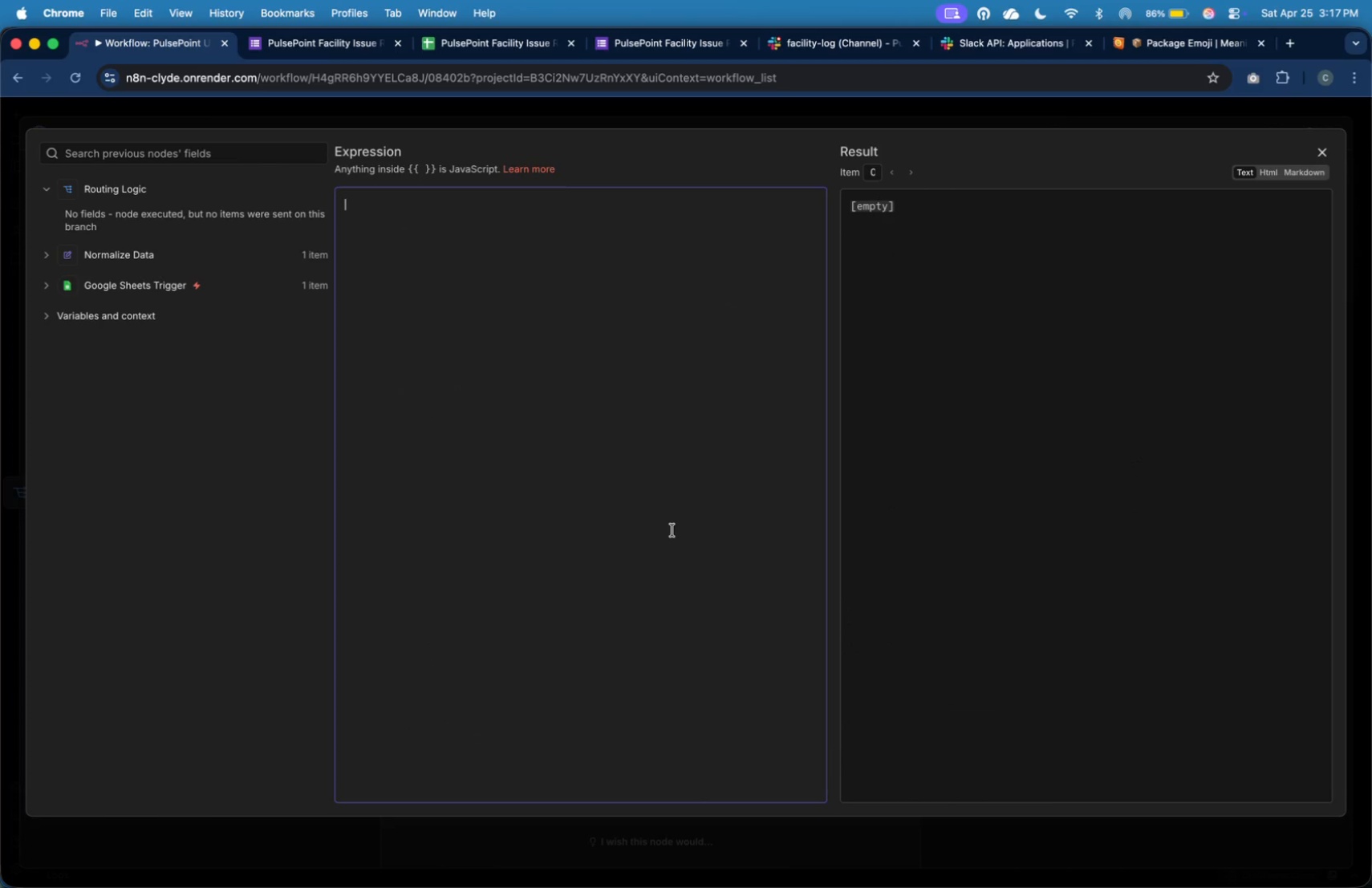 
key(Shift+BracketLeft)
 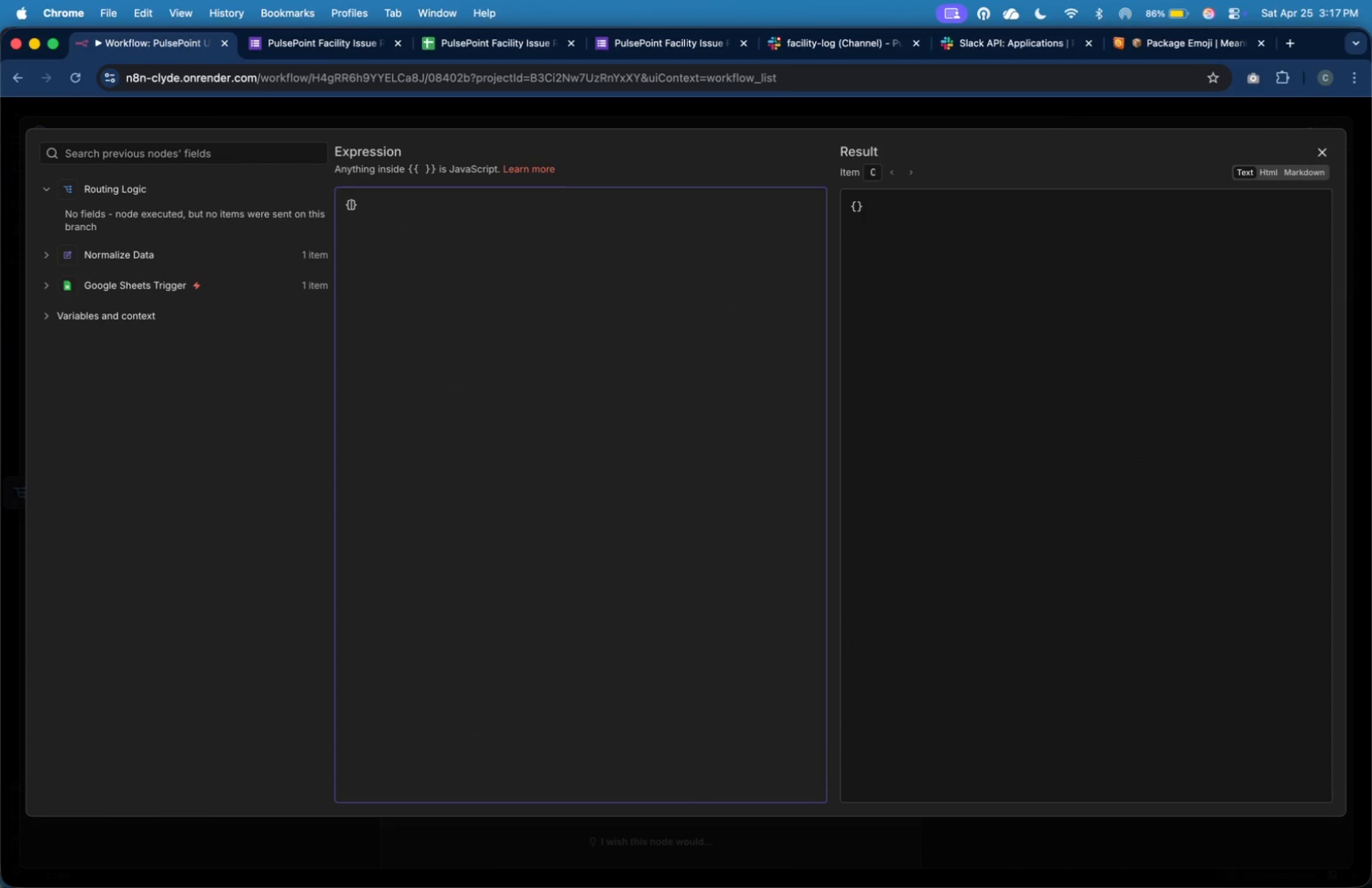 
key(Enter)
 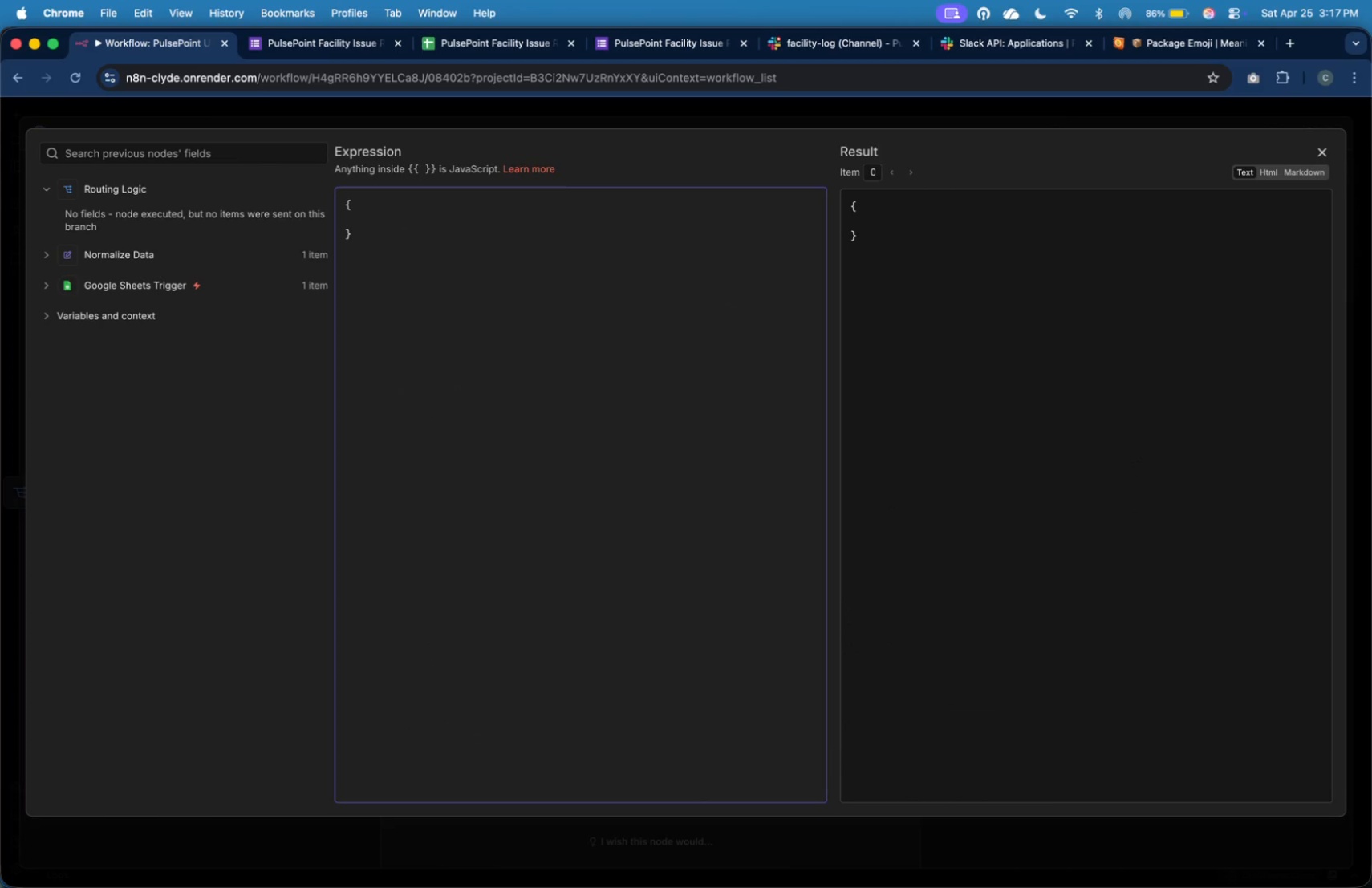 
wait(5.21)
 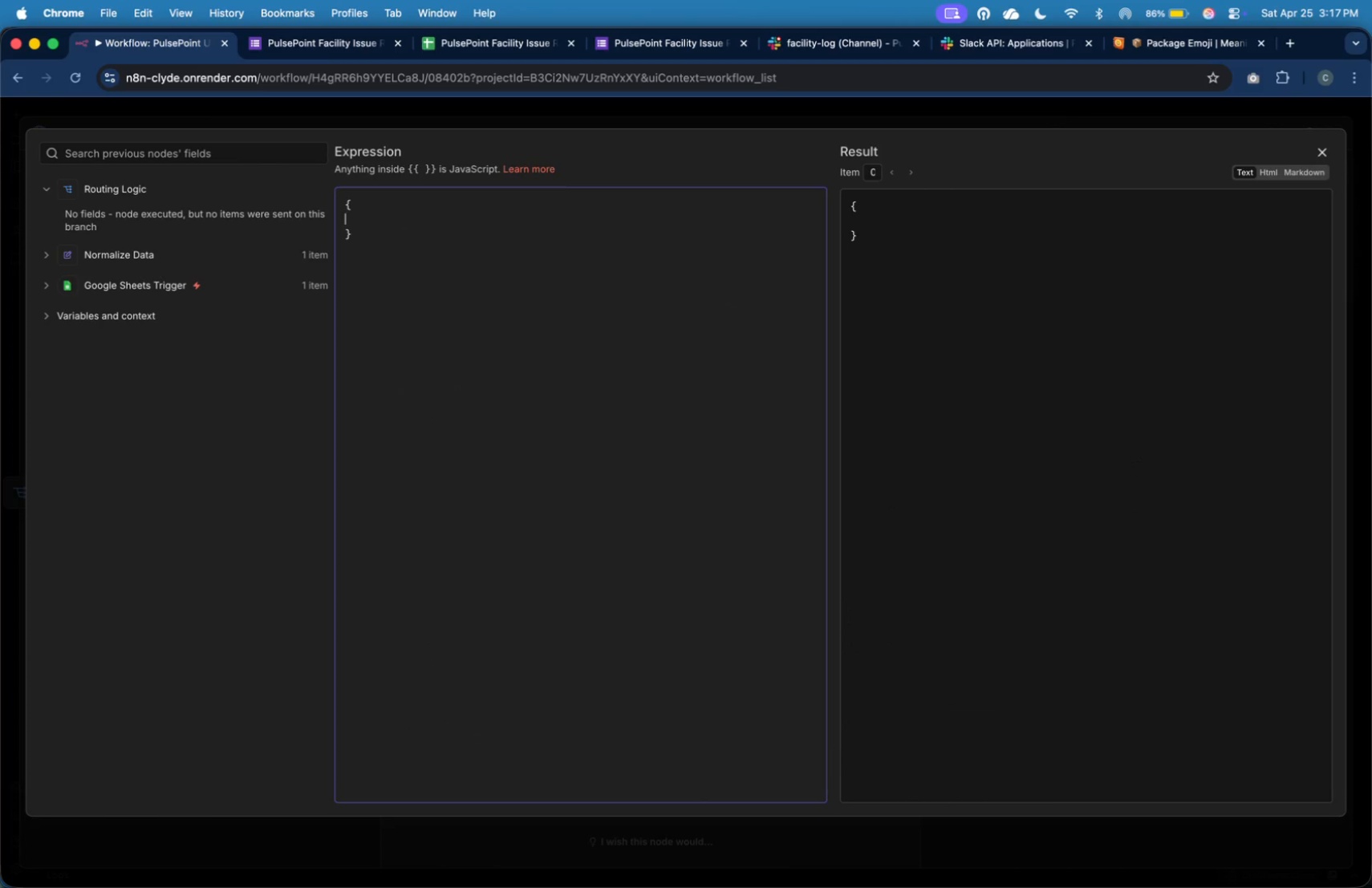 
type(")
key(Backspace)
key(Tab)
type("blocks)
 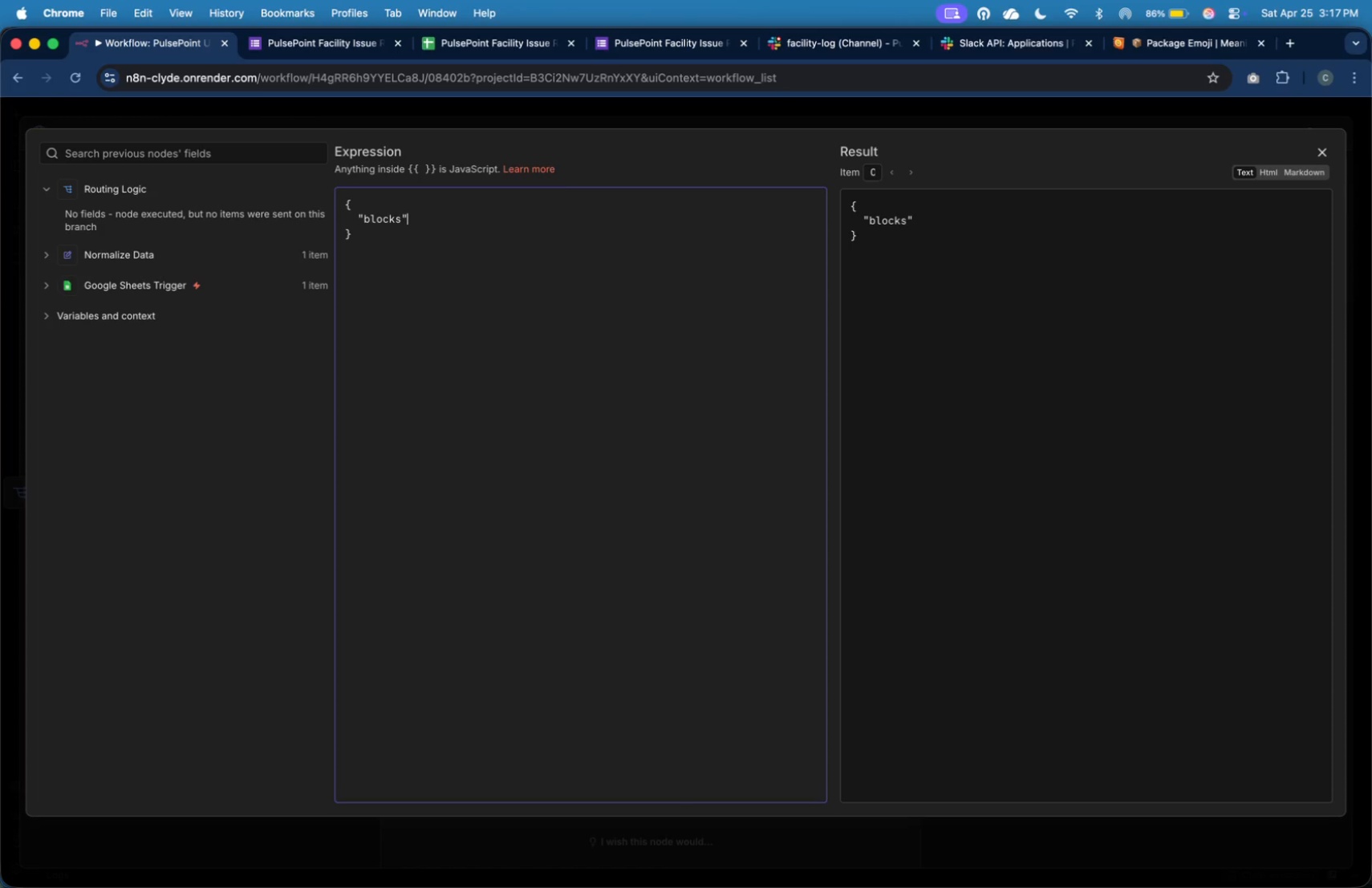 
 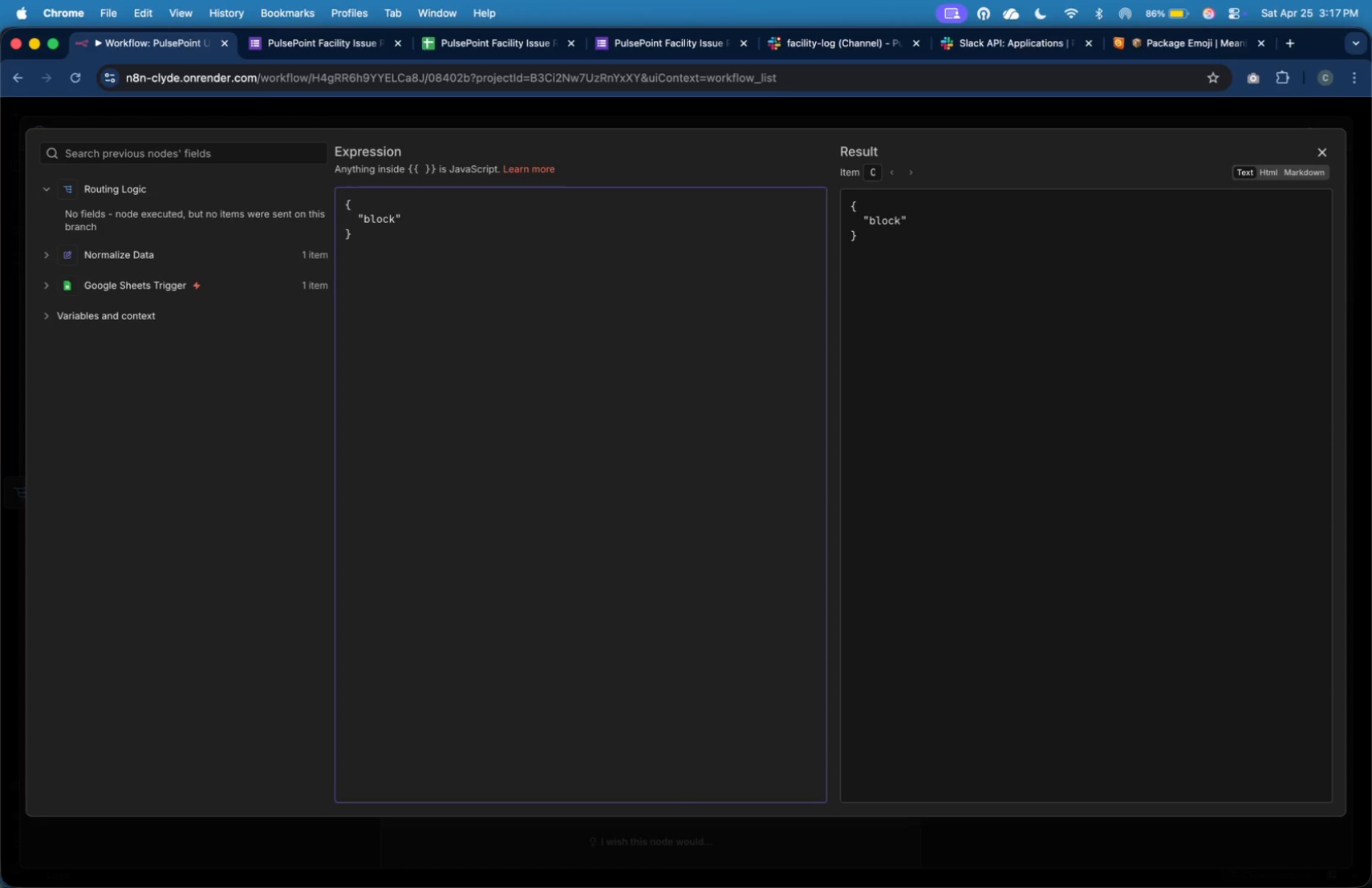 
key(ArrowRight)
 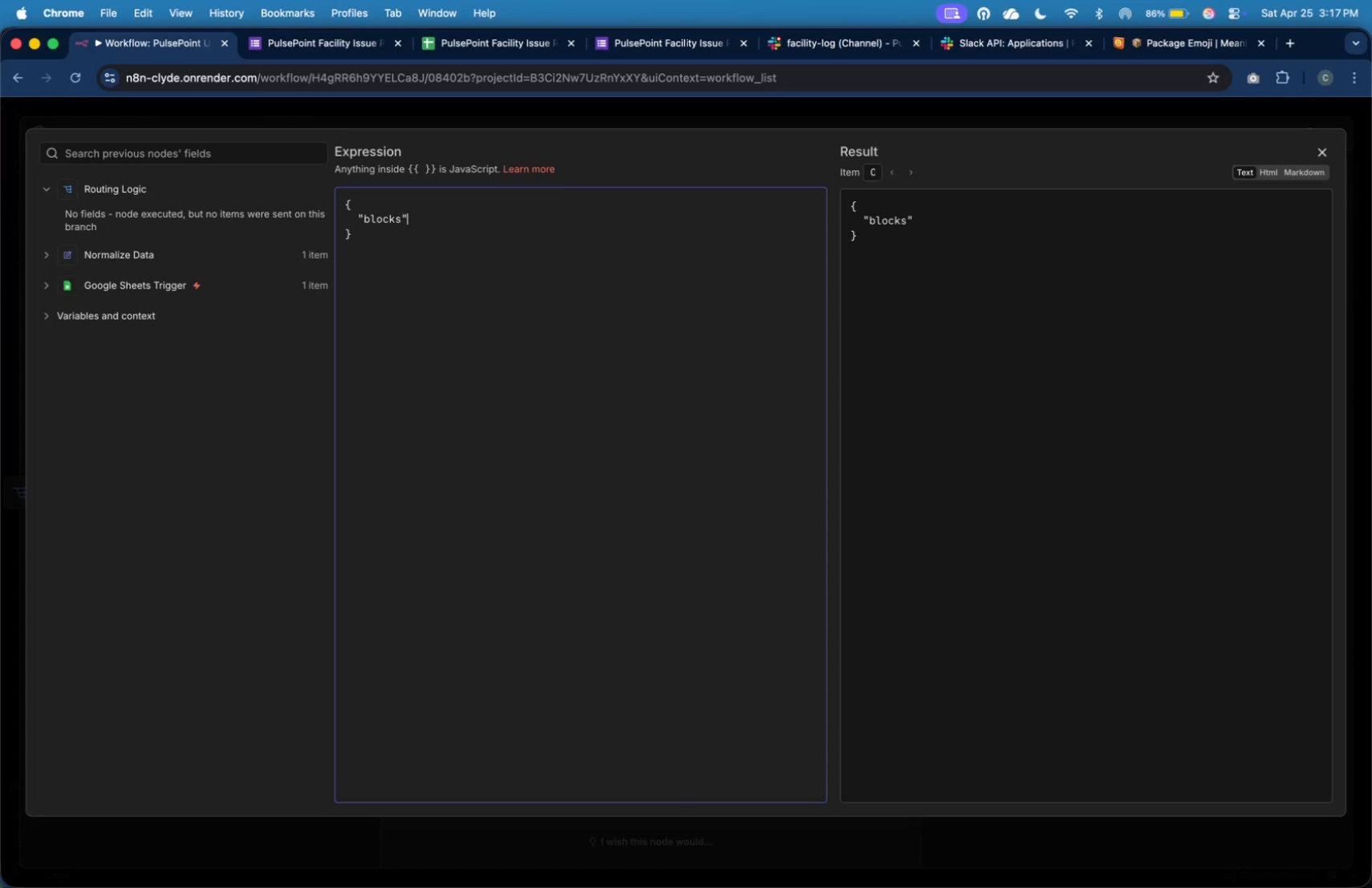 
key(Shift+Semicolon)
 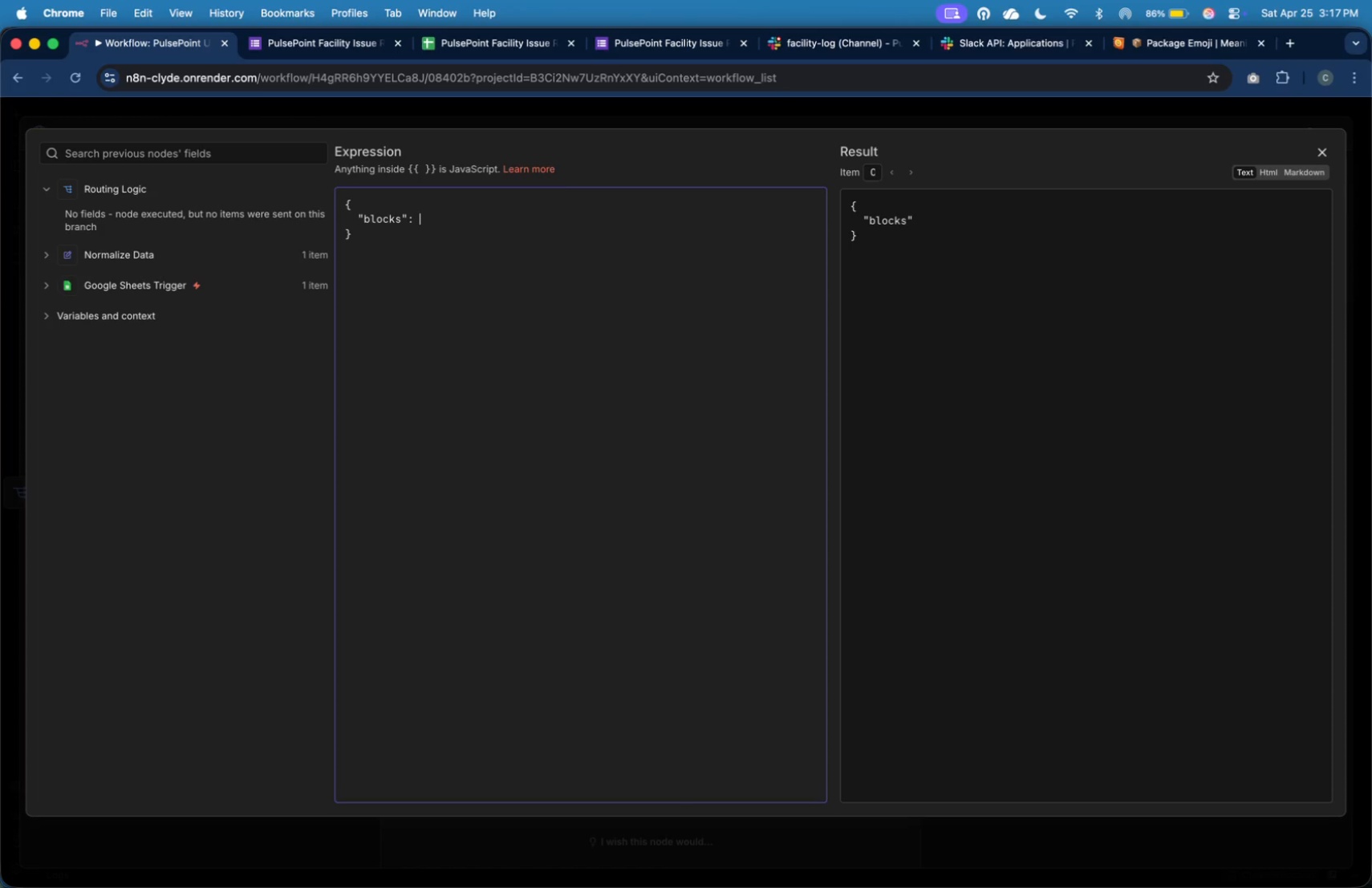 
key(Shift+Space)
 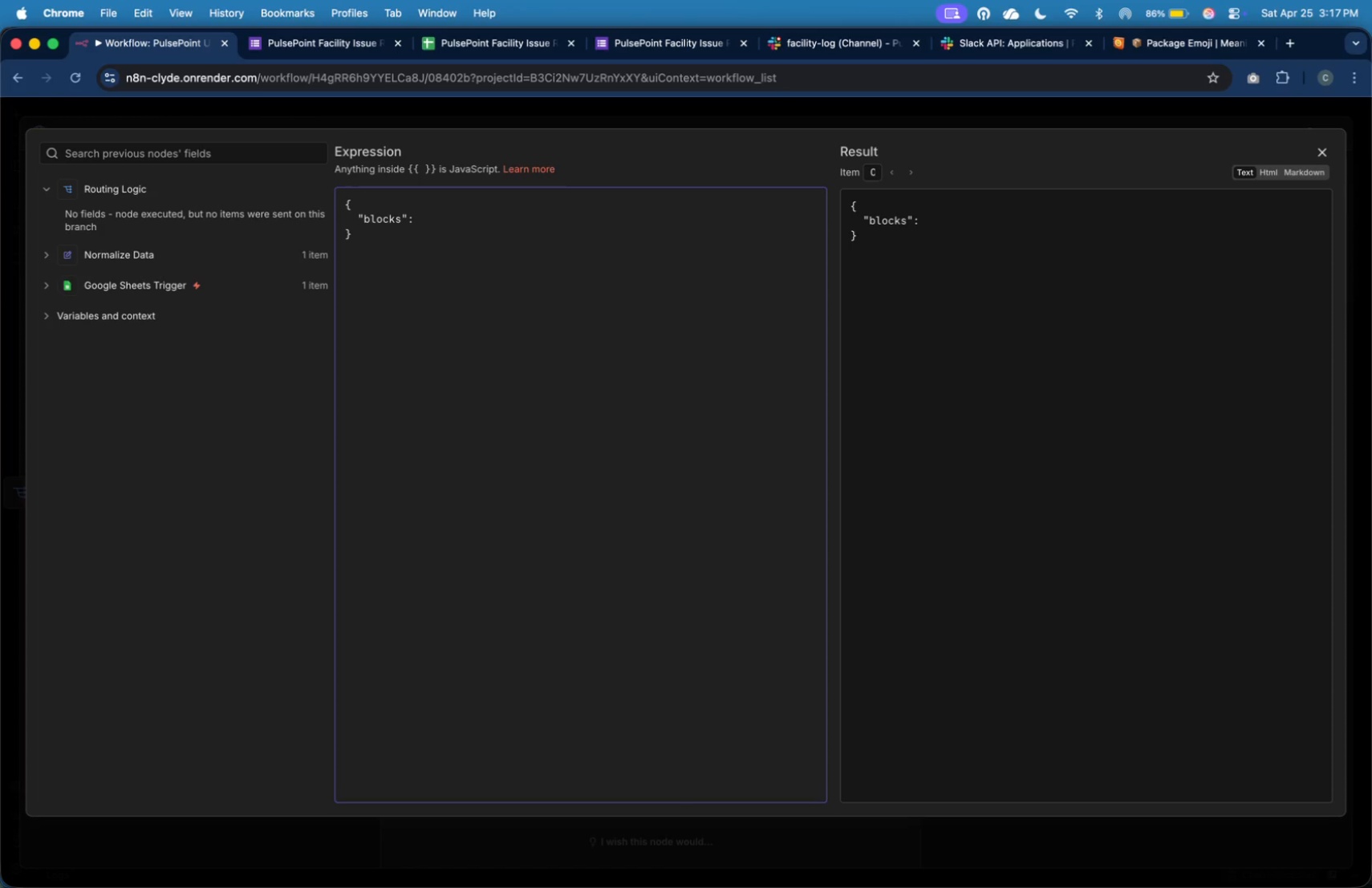 
key(BracketLeft)
 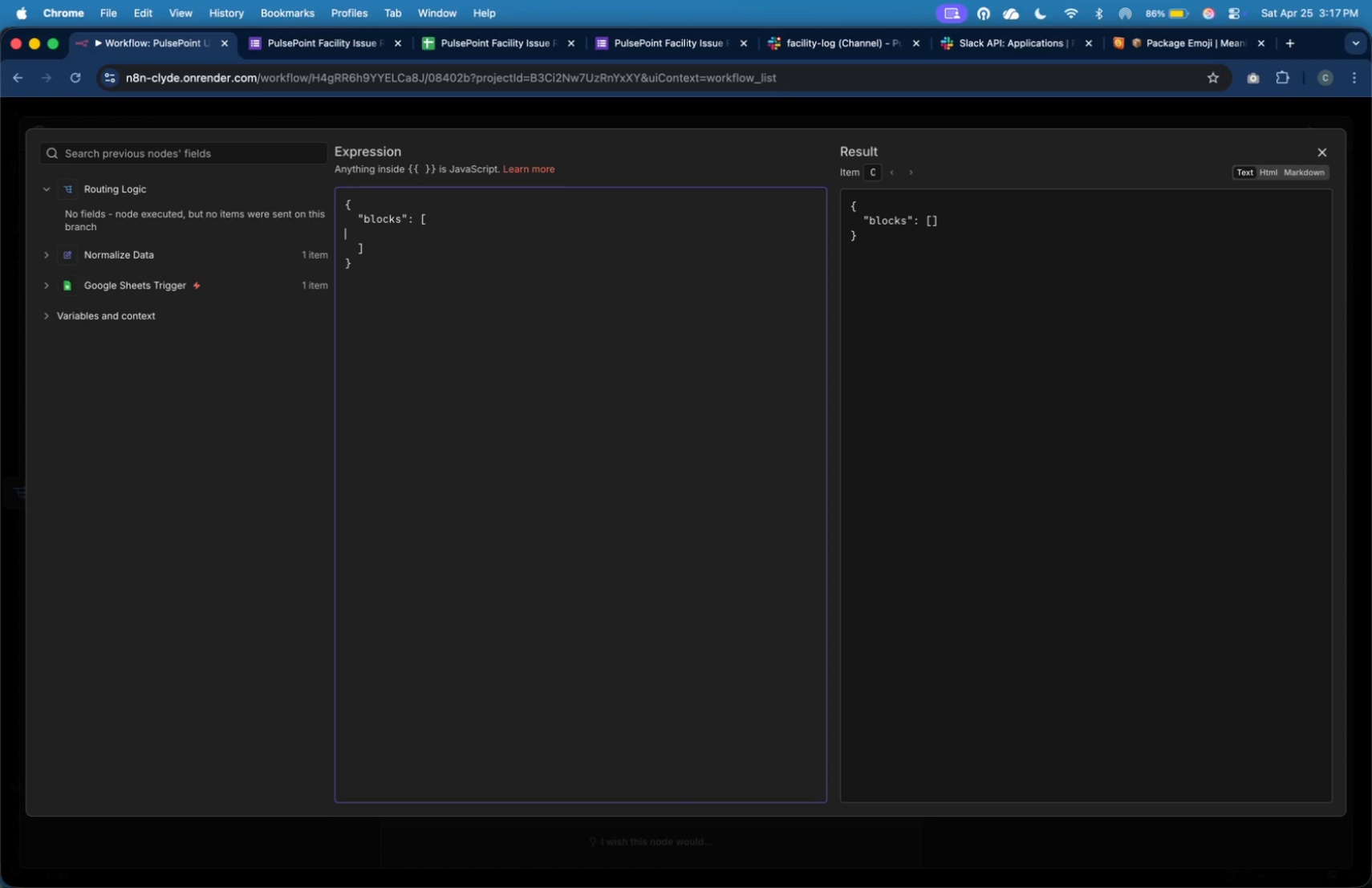 
key(Enter)
 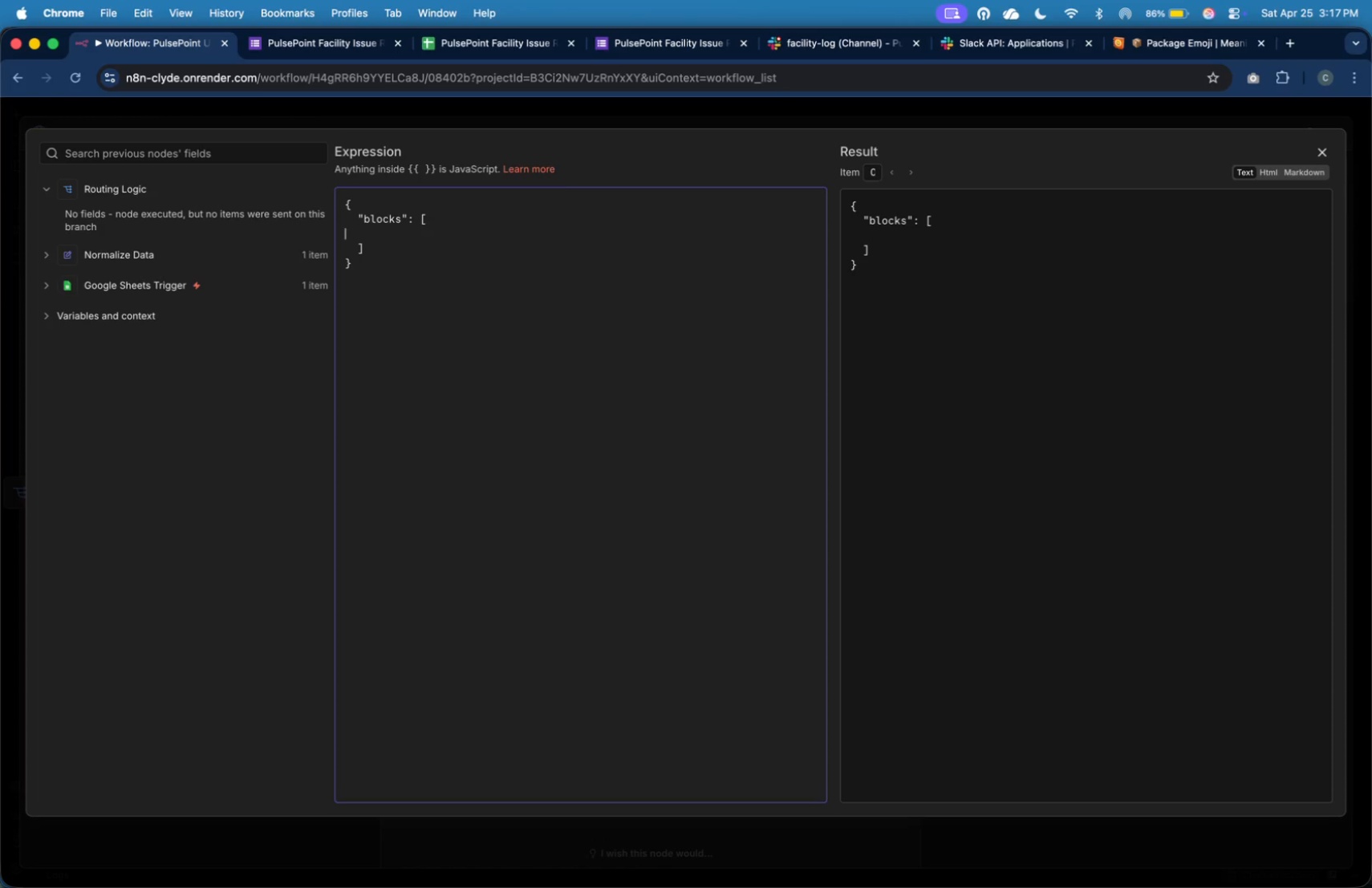 
key(Tab)
 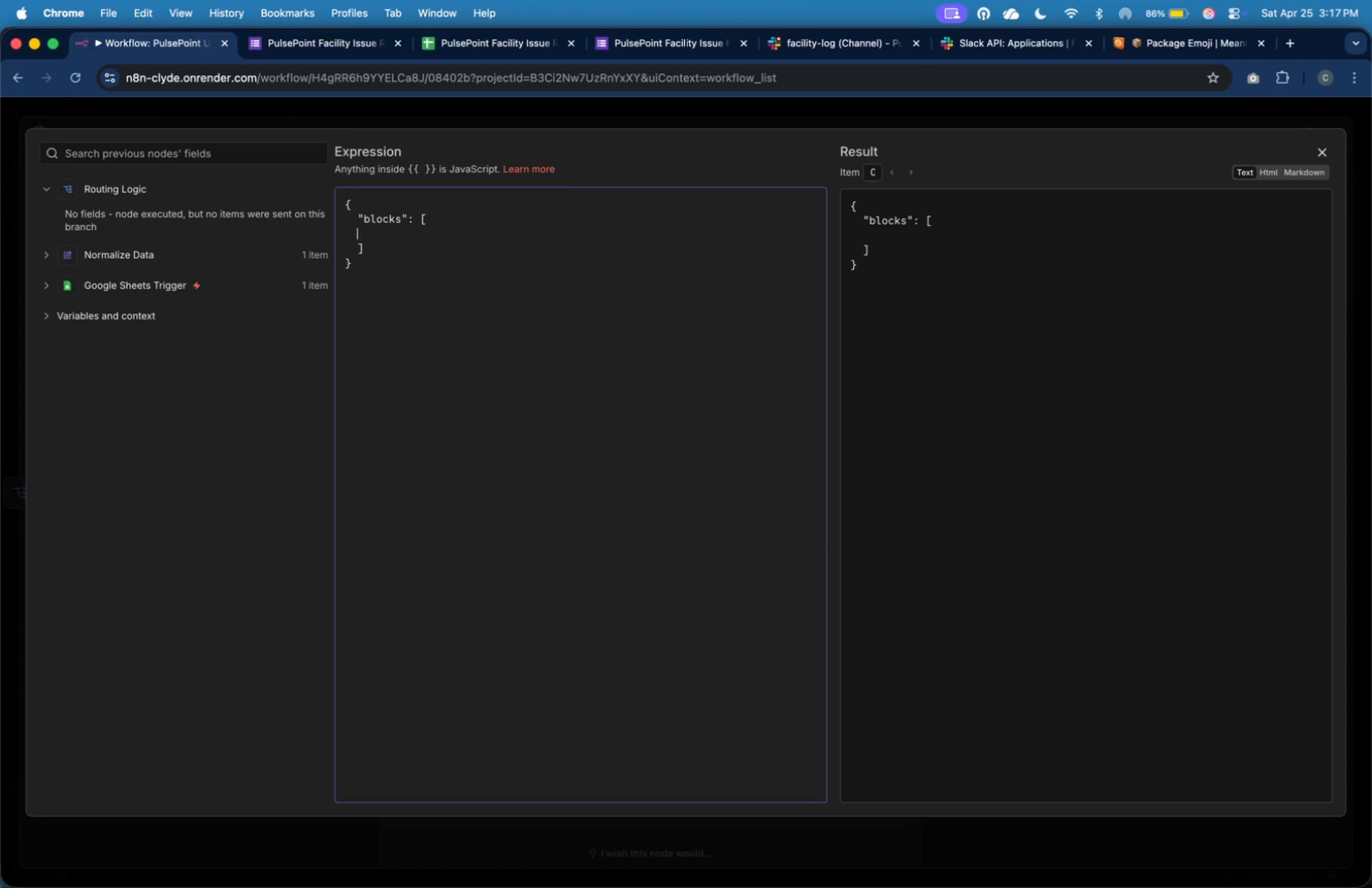 
key(Tab)
 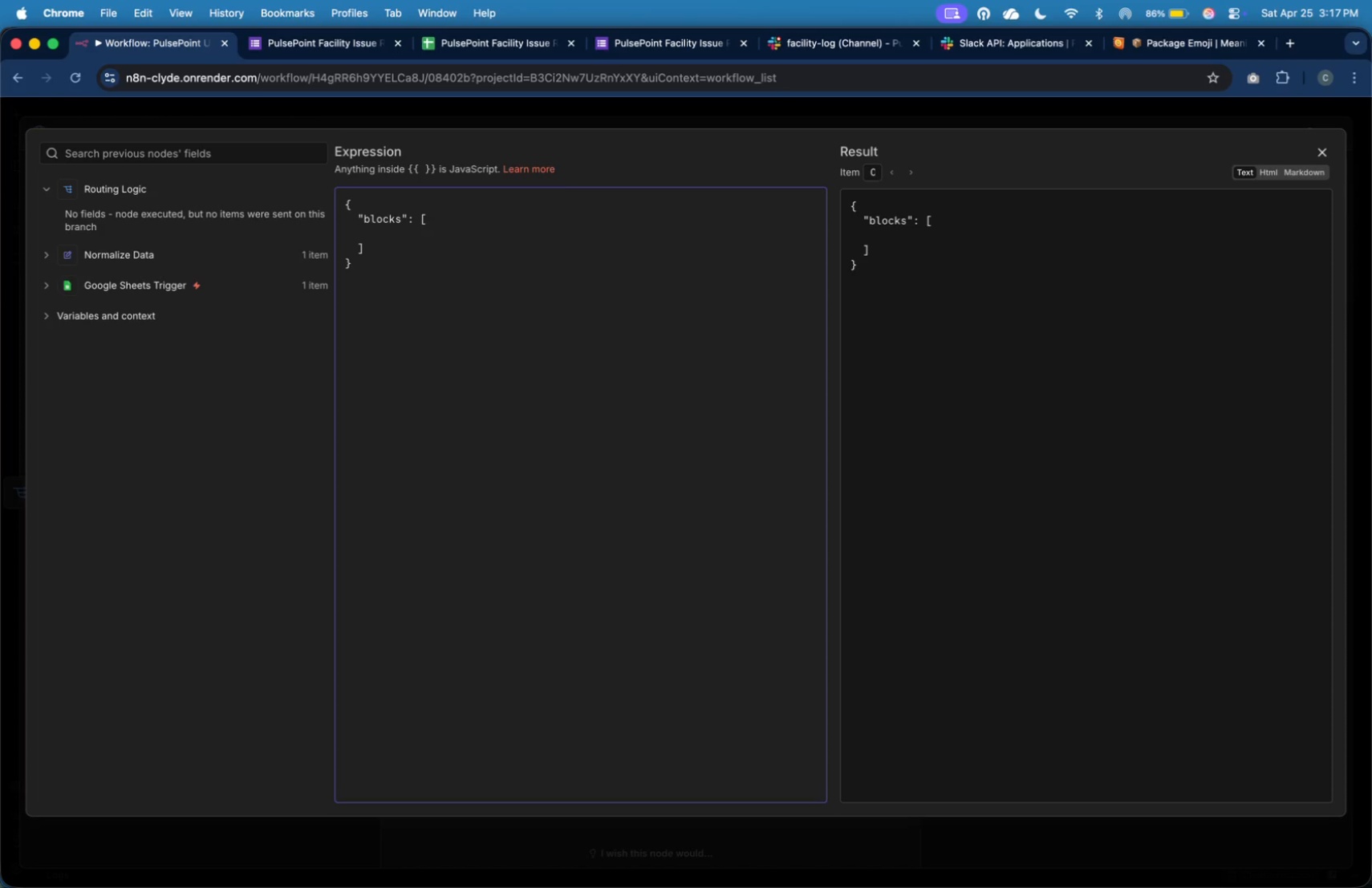 
key(Shift+BracketLeft)
 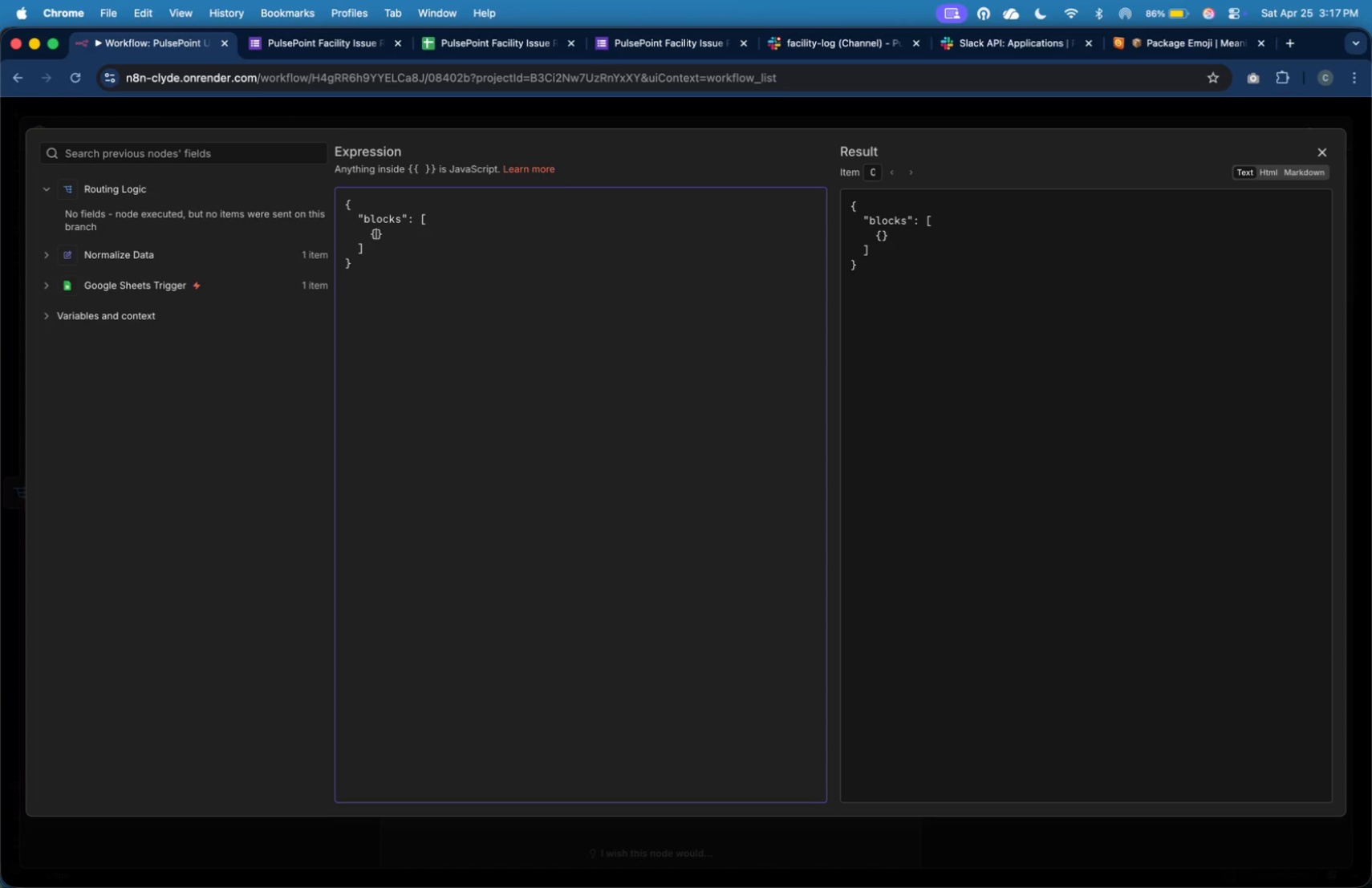 
key(Enter)
 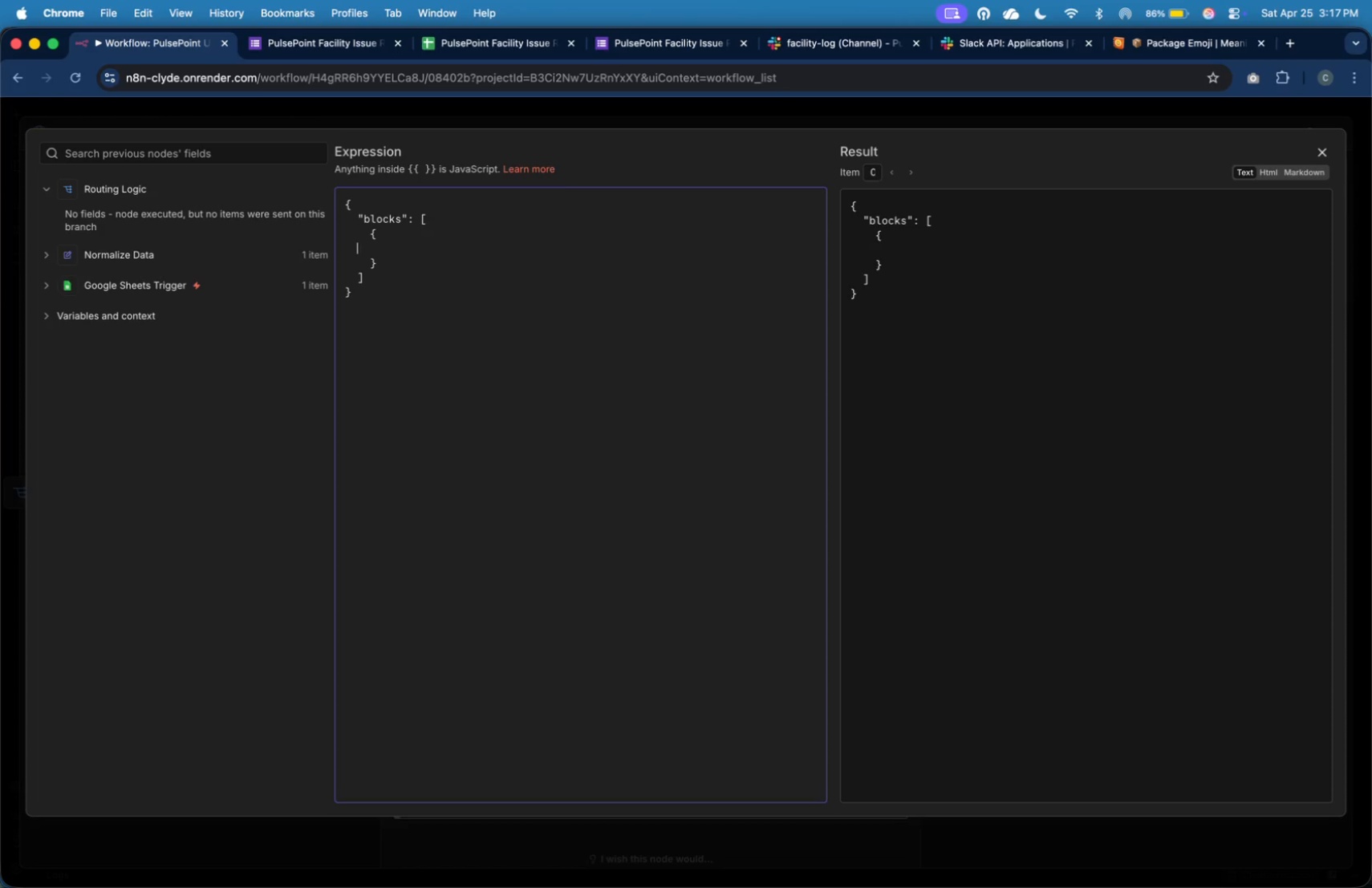 
key(Tab)
key(Tab)
key(Tab)
type("type)
 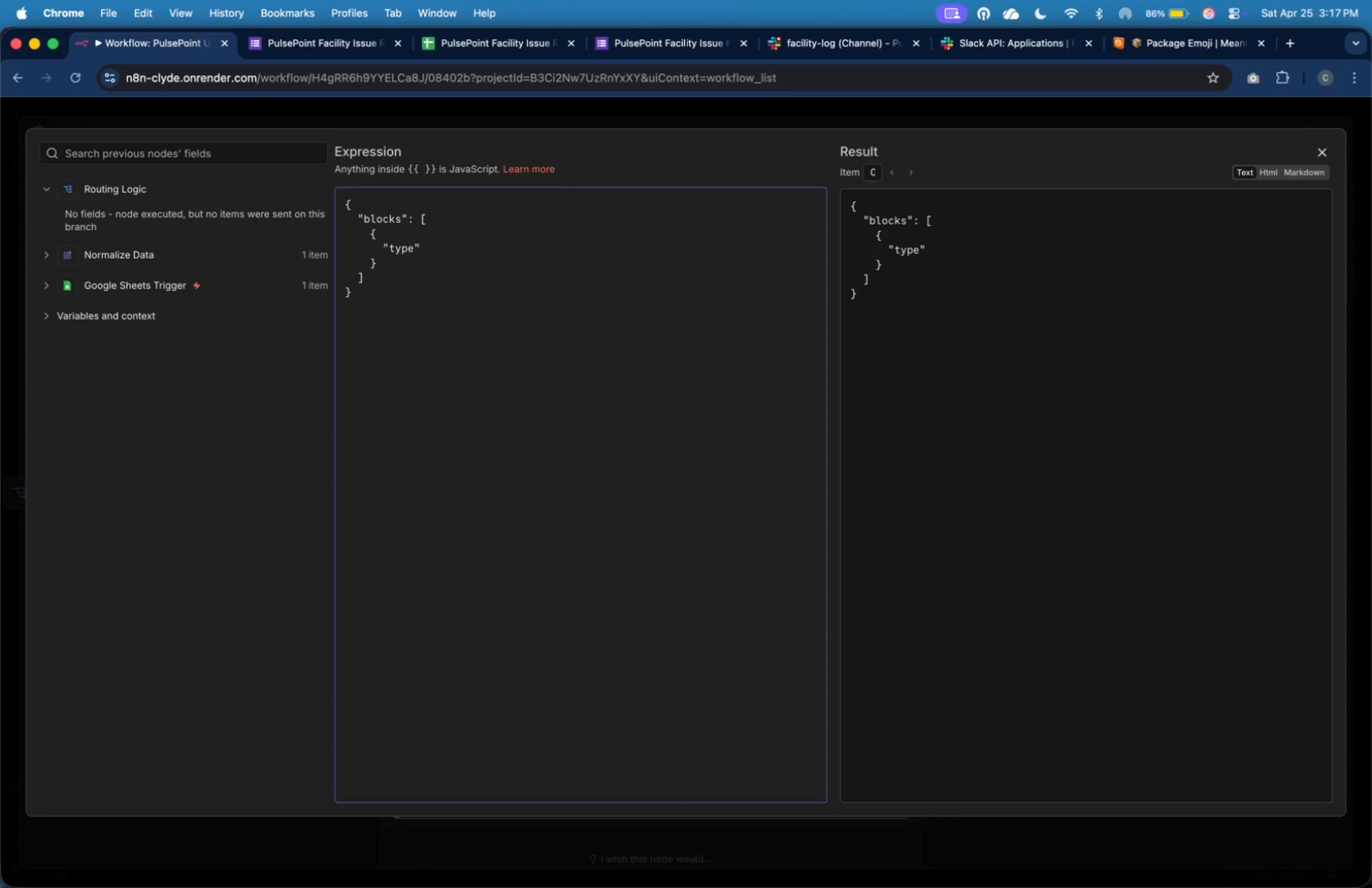 
key(ArrowRight)
 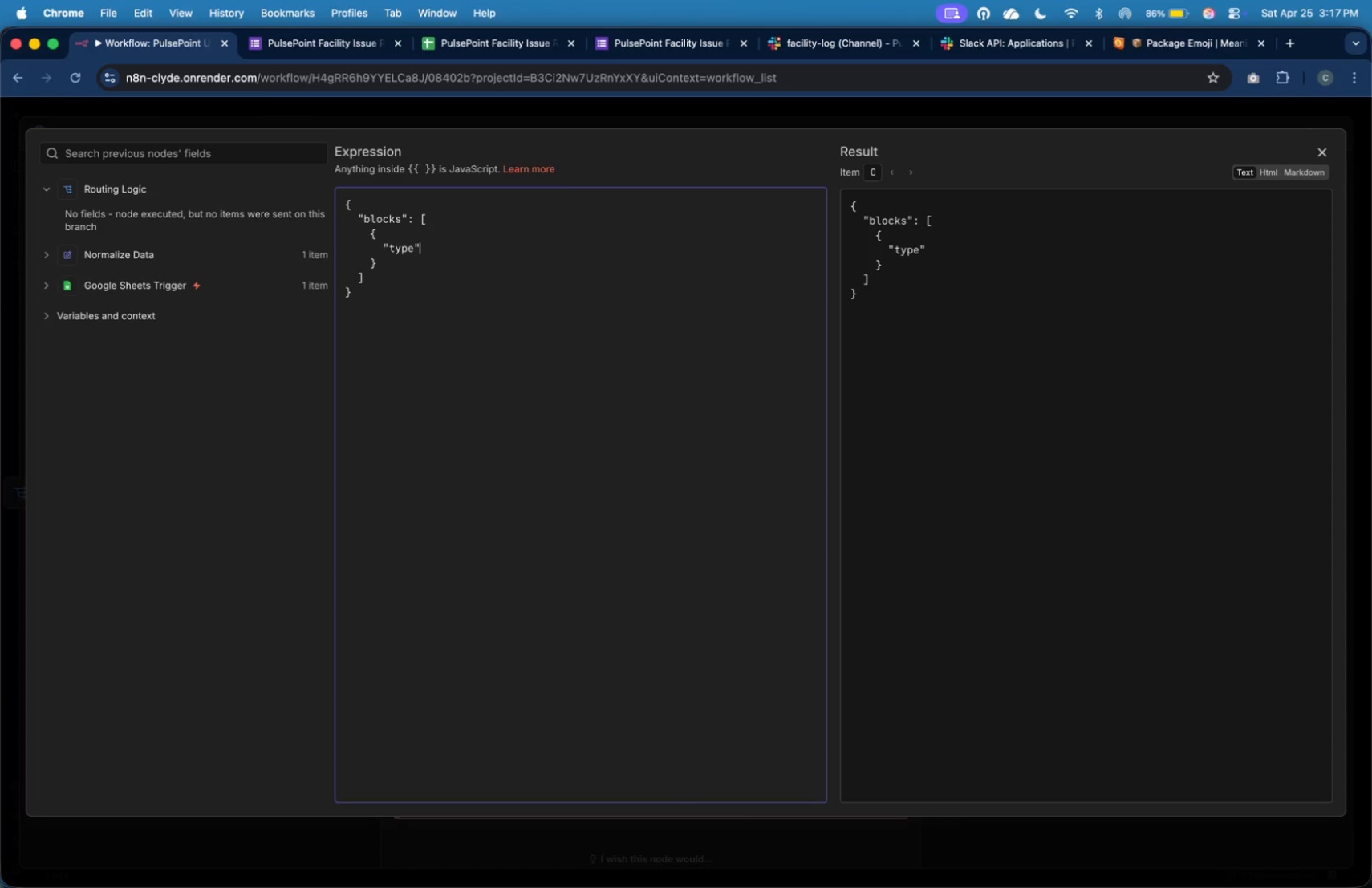 
type(: "section)
 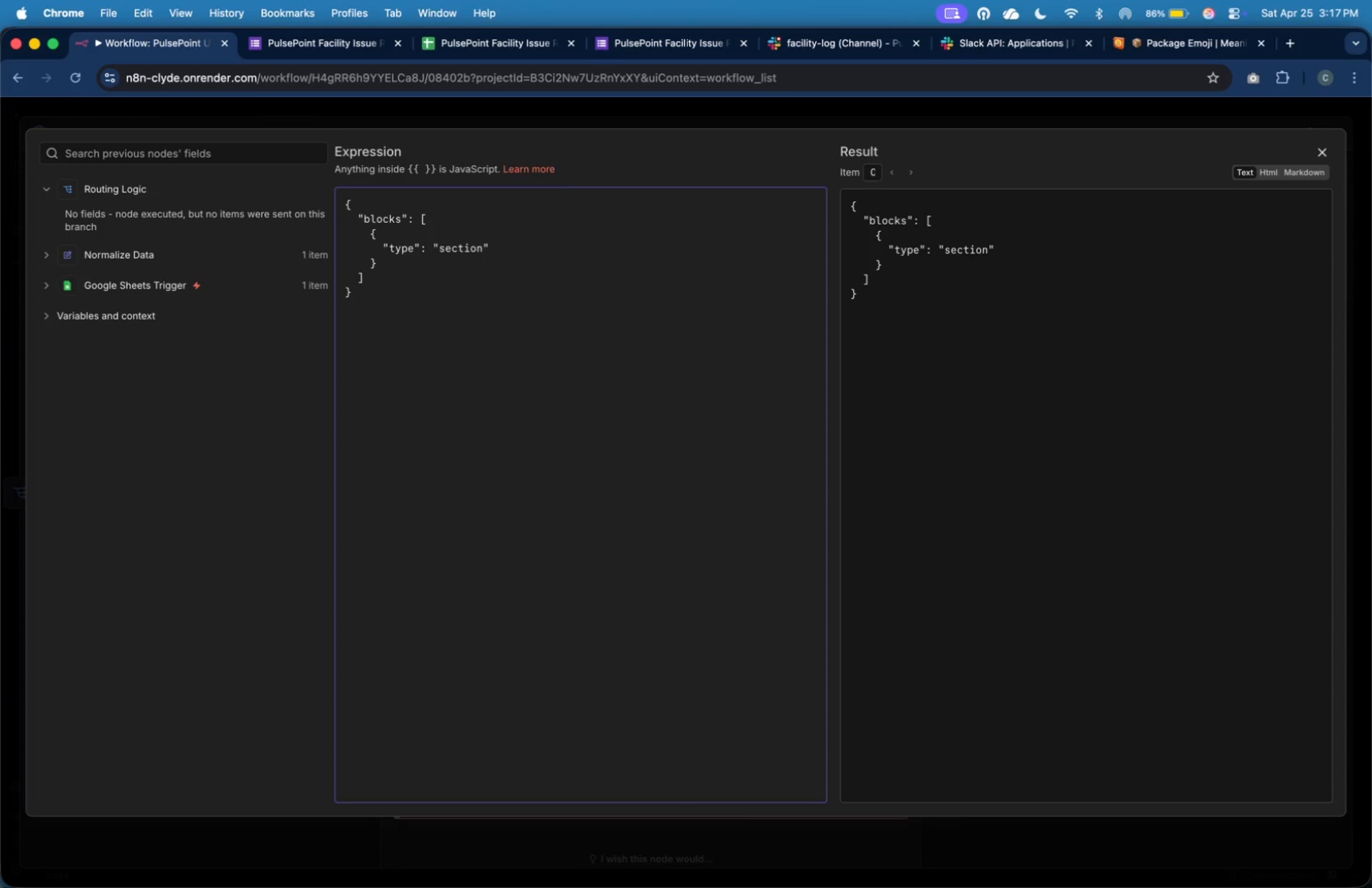 
key(ArrowRight)
 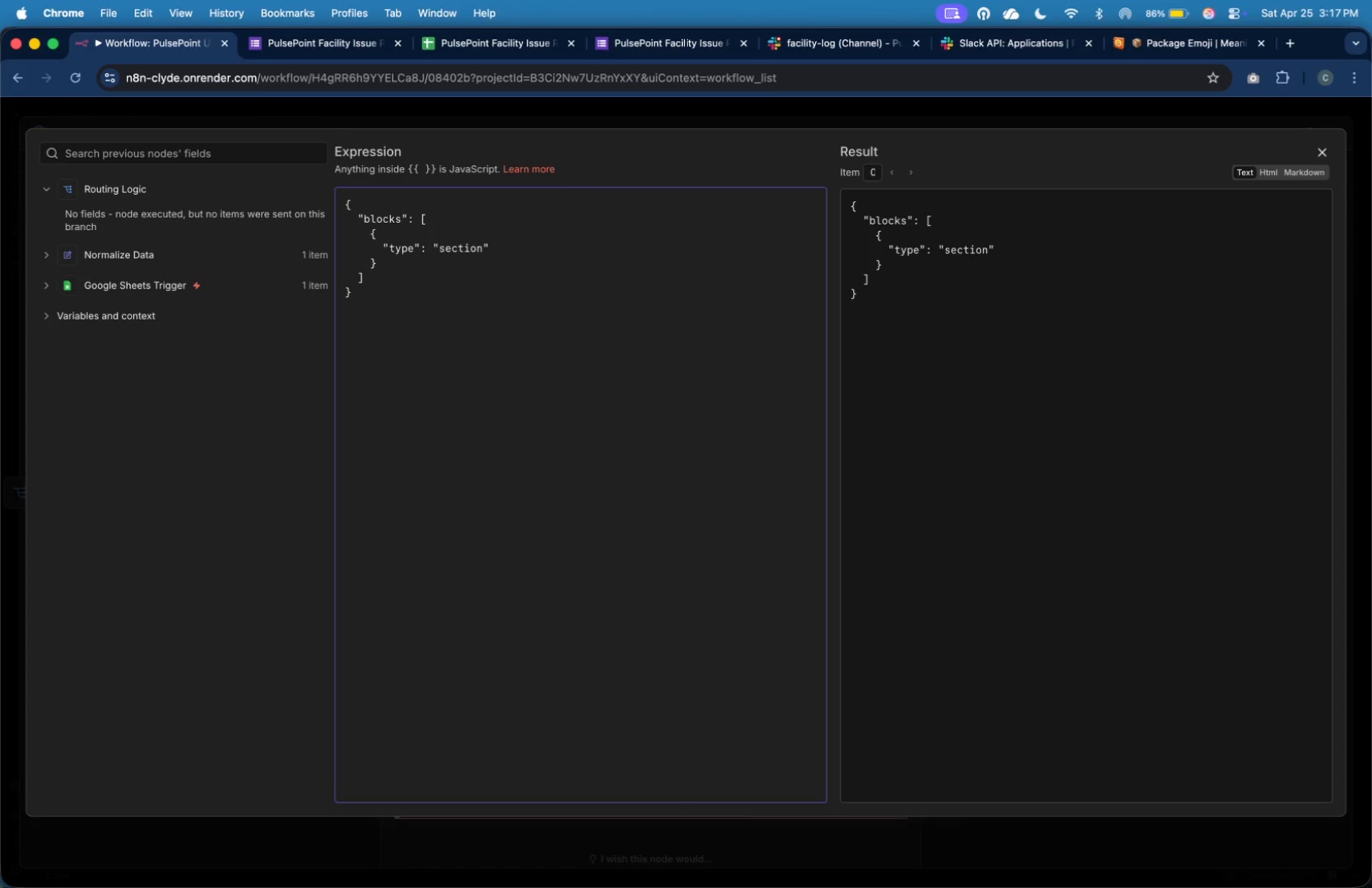 
key(Period)
 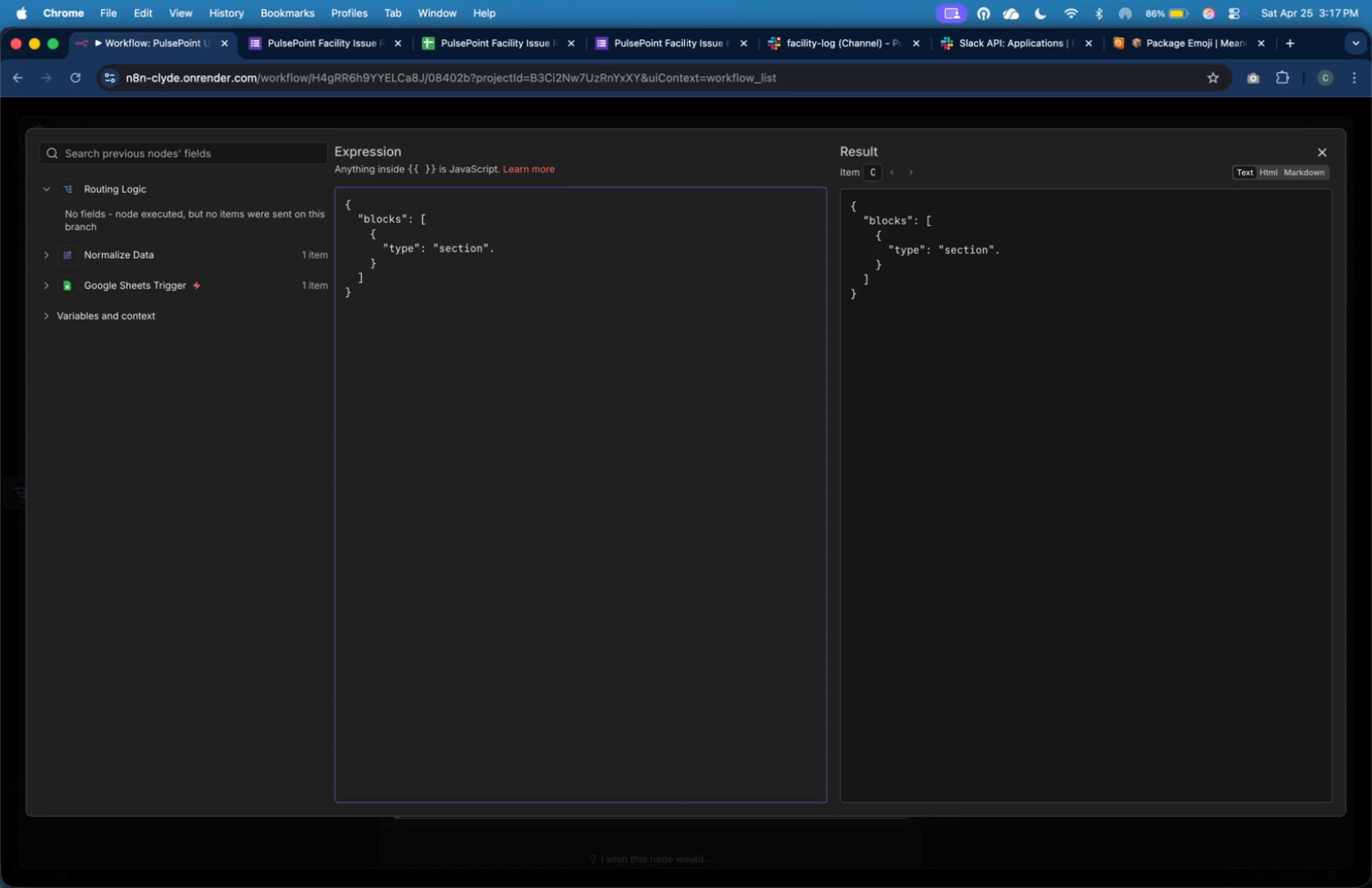 
key(Backspace)
 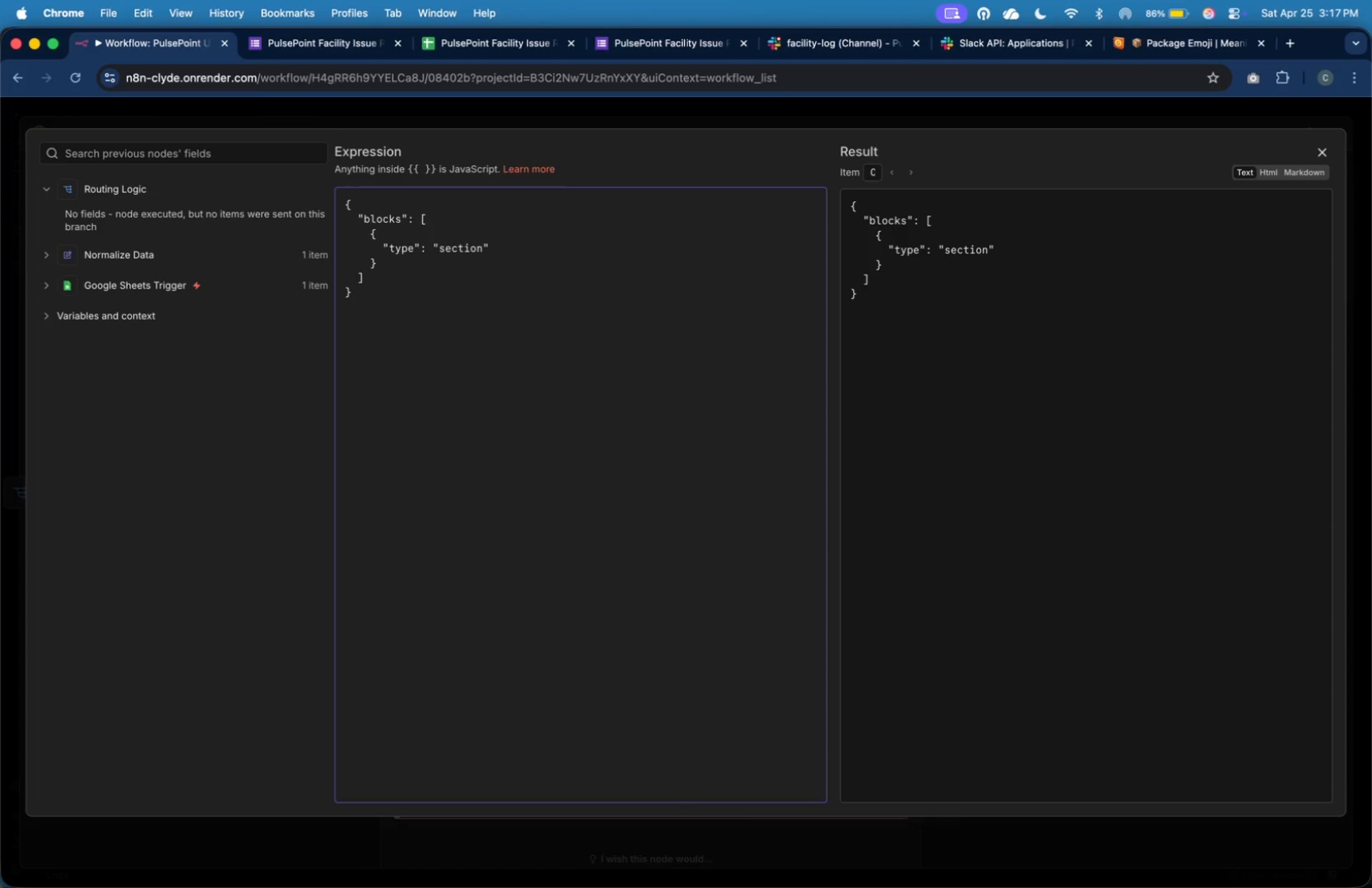 
key(Comma)
 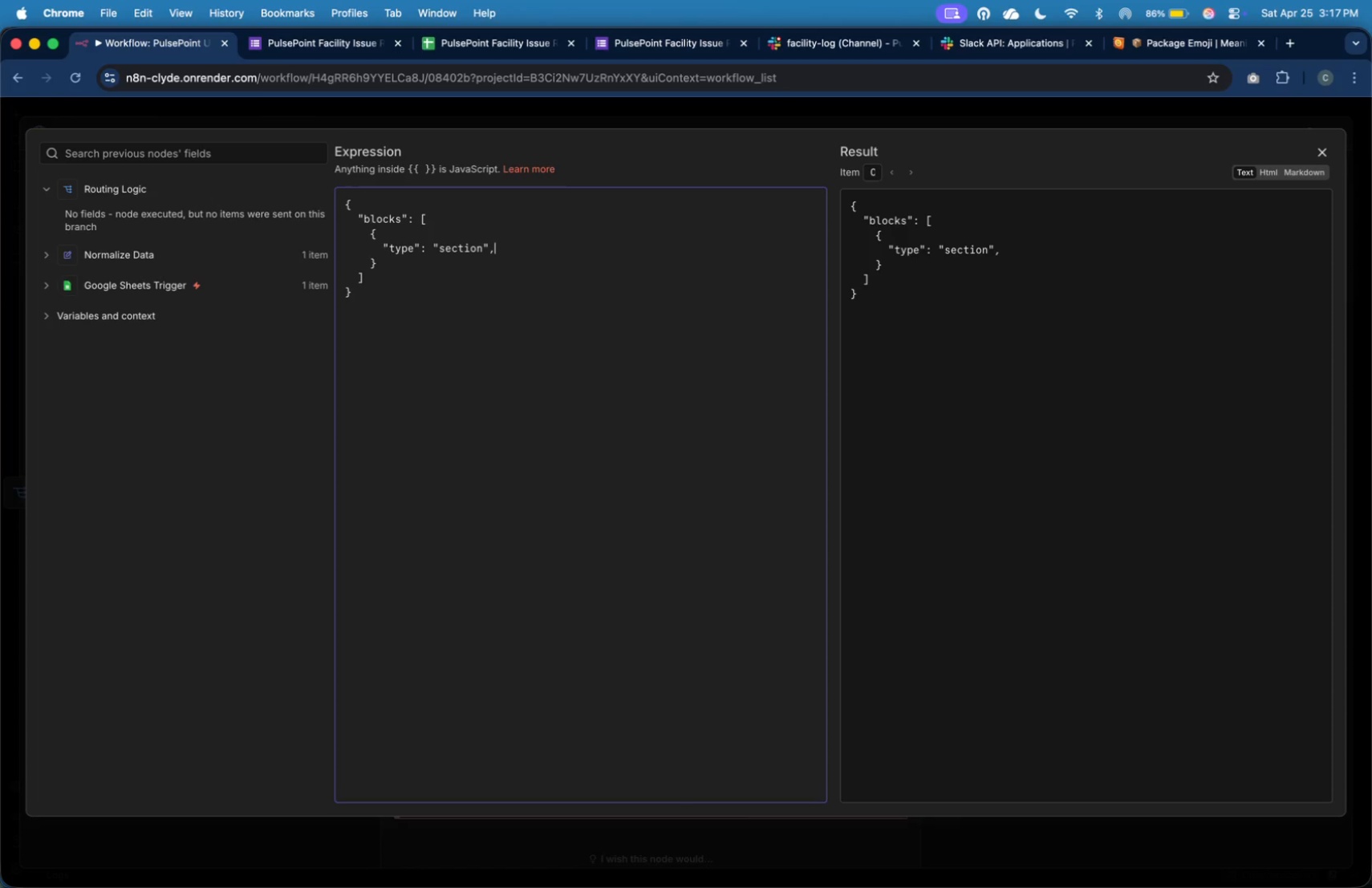 
key(Enter)
 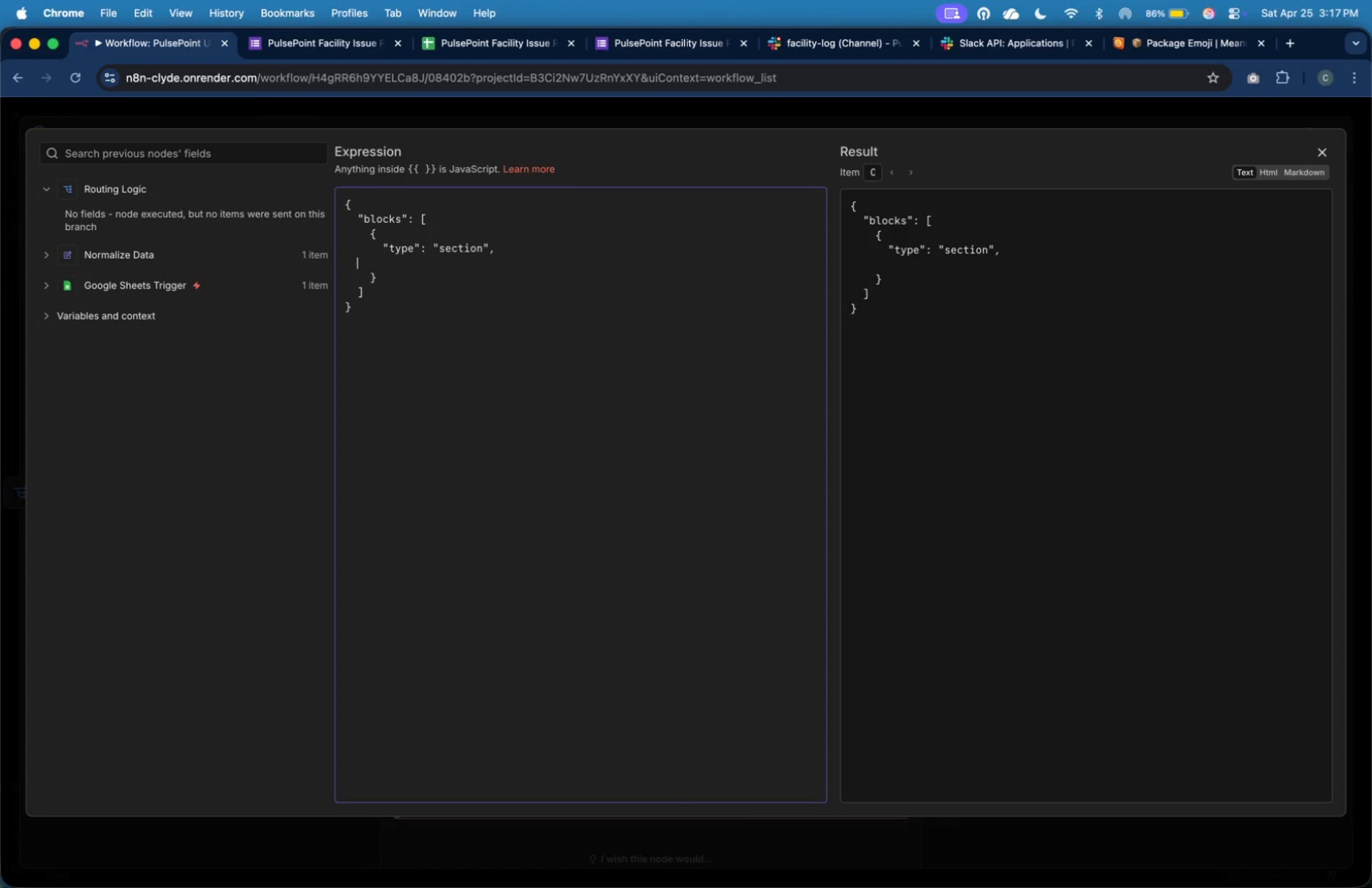 
key(Tab)
 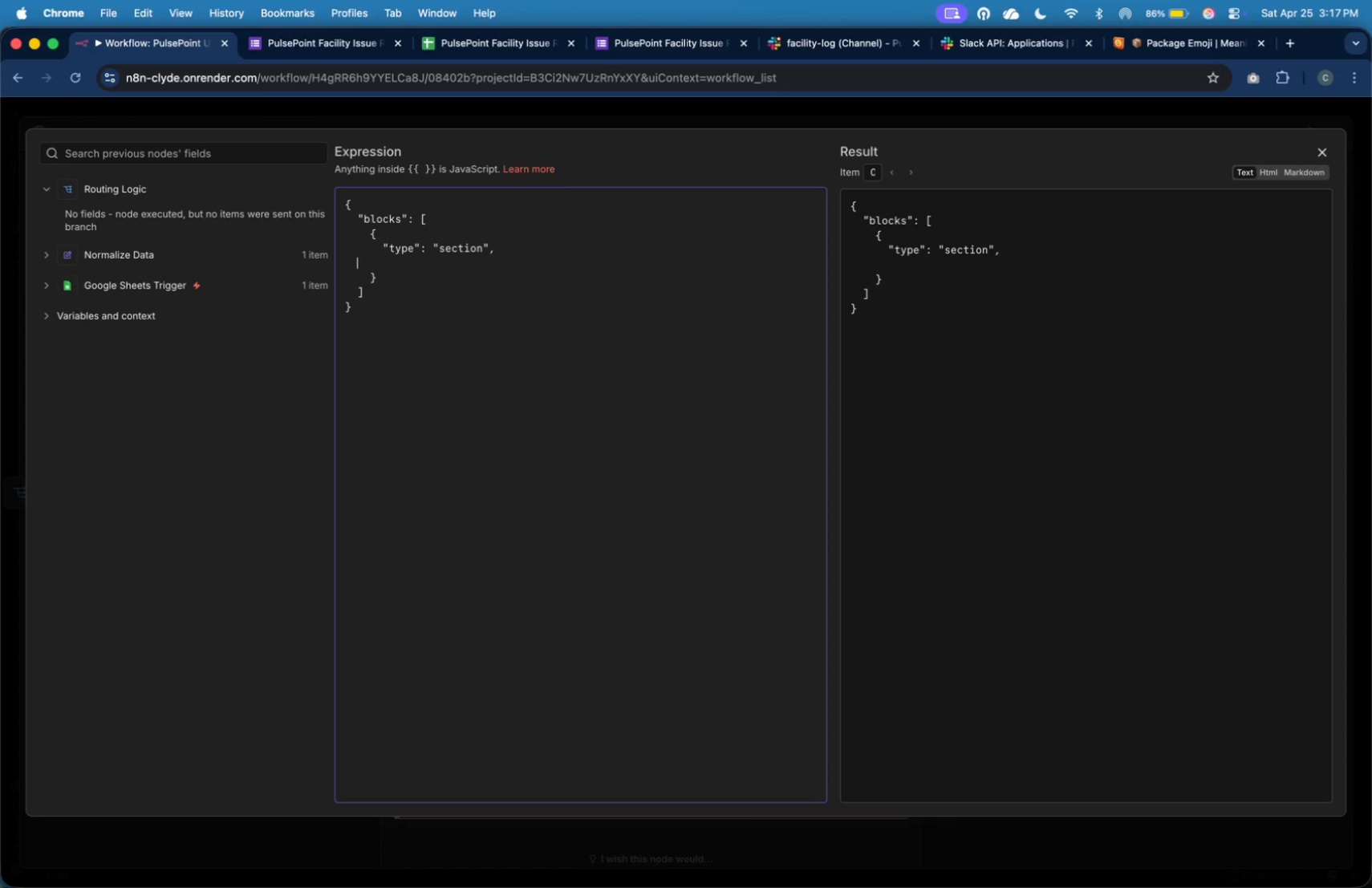 
key(Tab)
 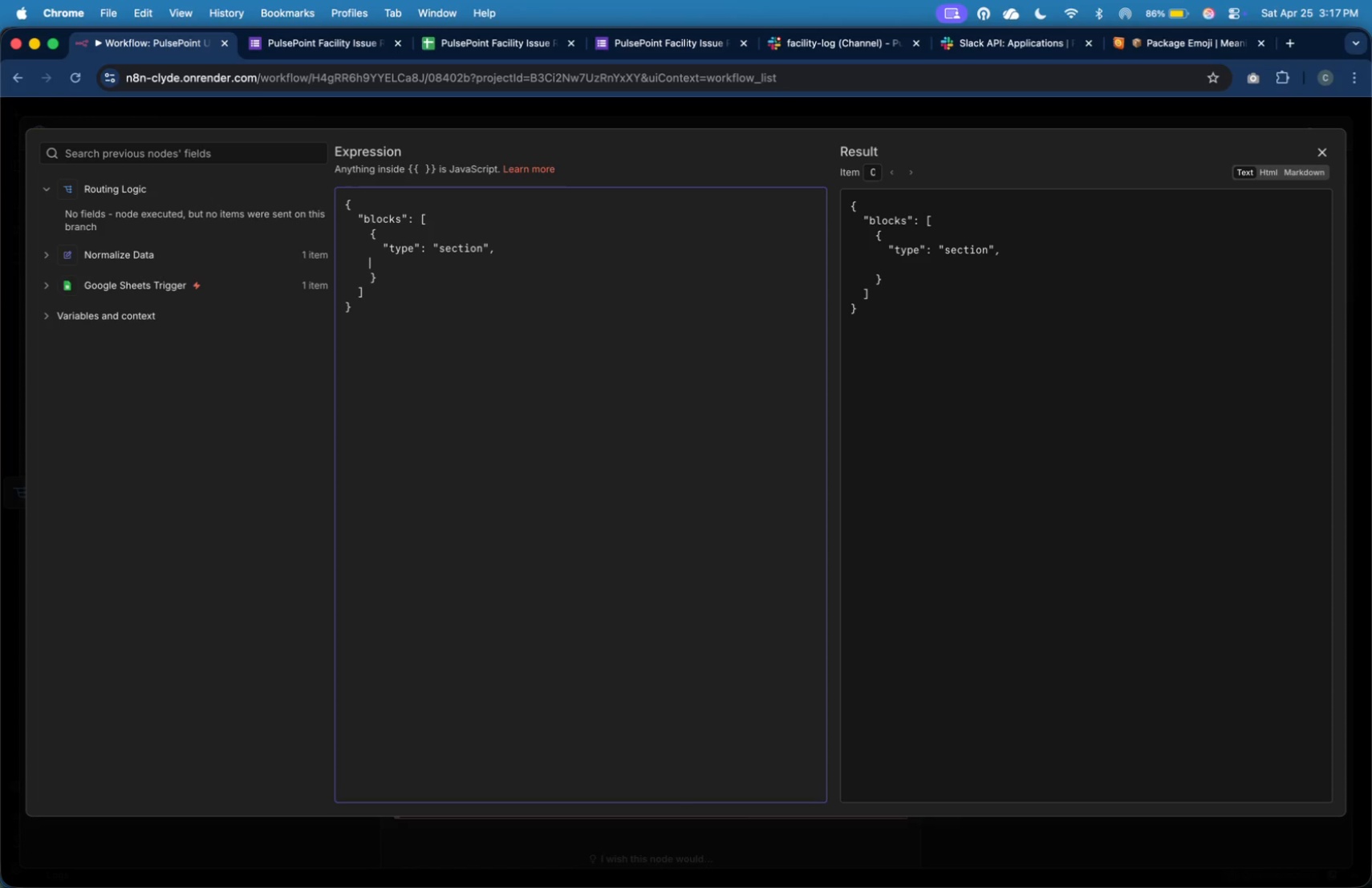 
key(Tab)
 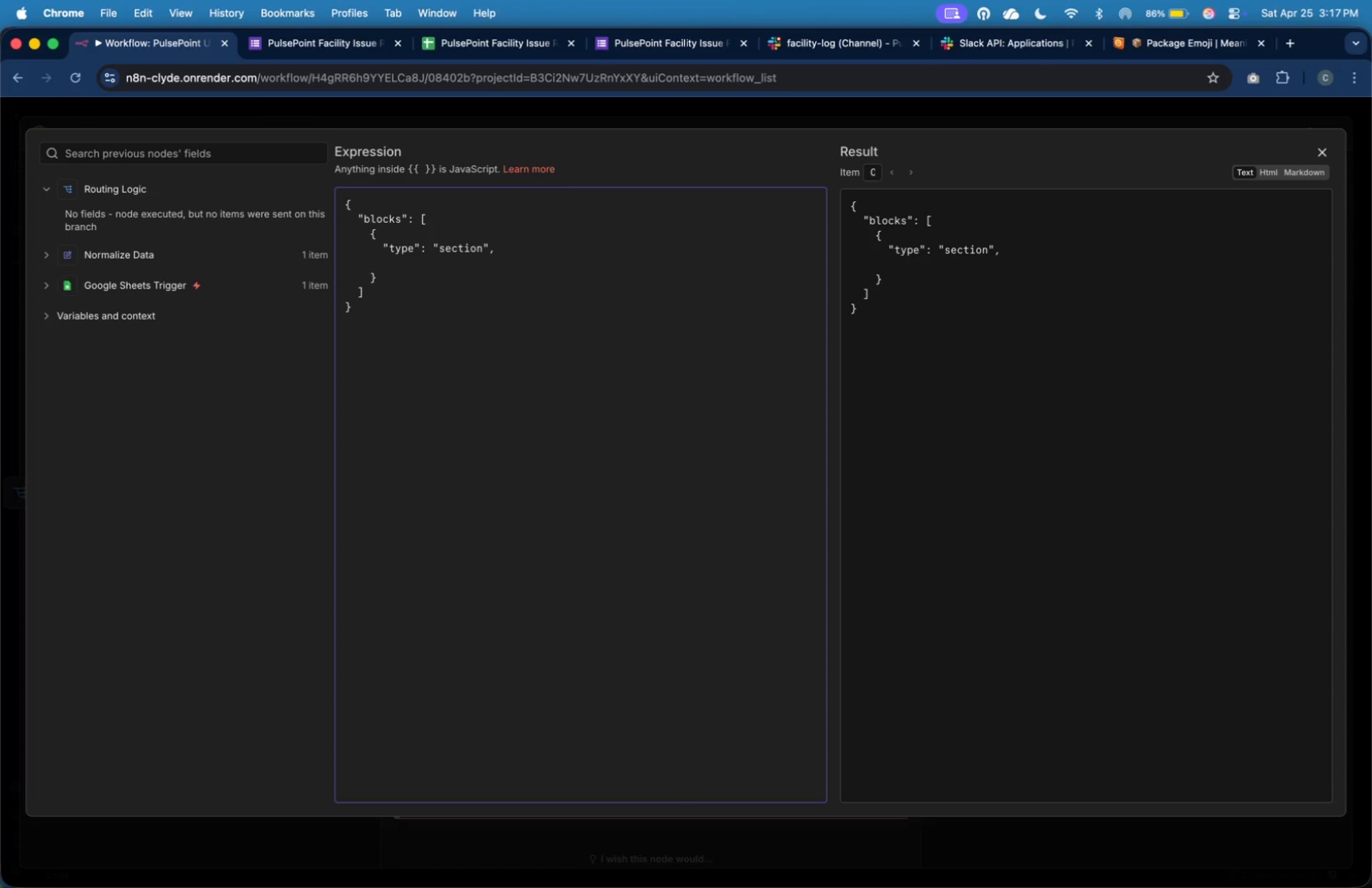 
key(Shift+Quote)
 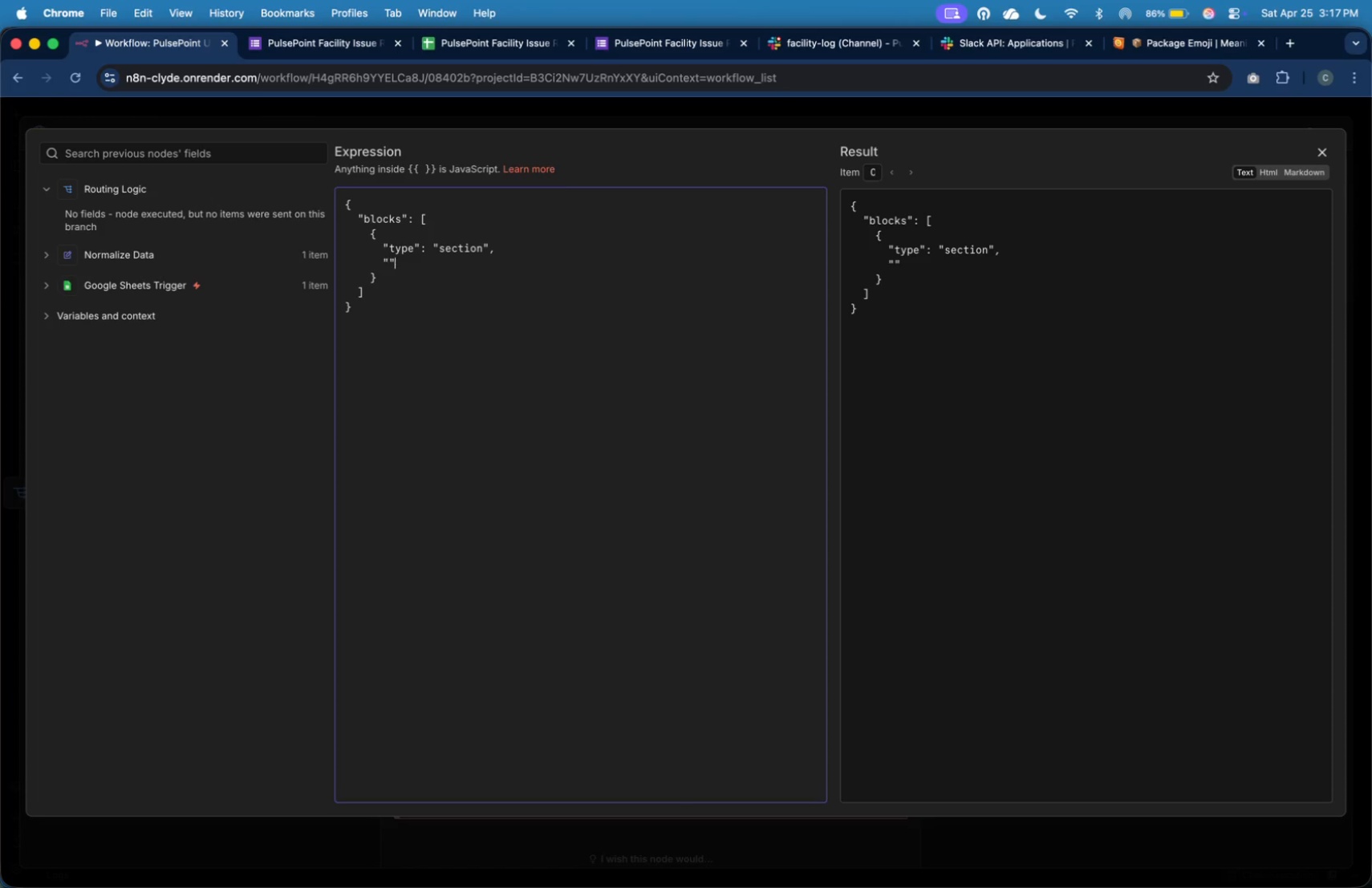 
key(Shift+Quote)
 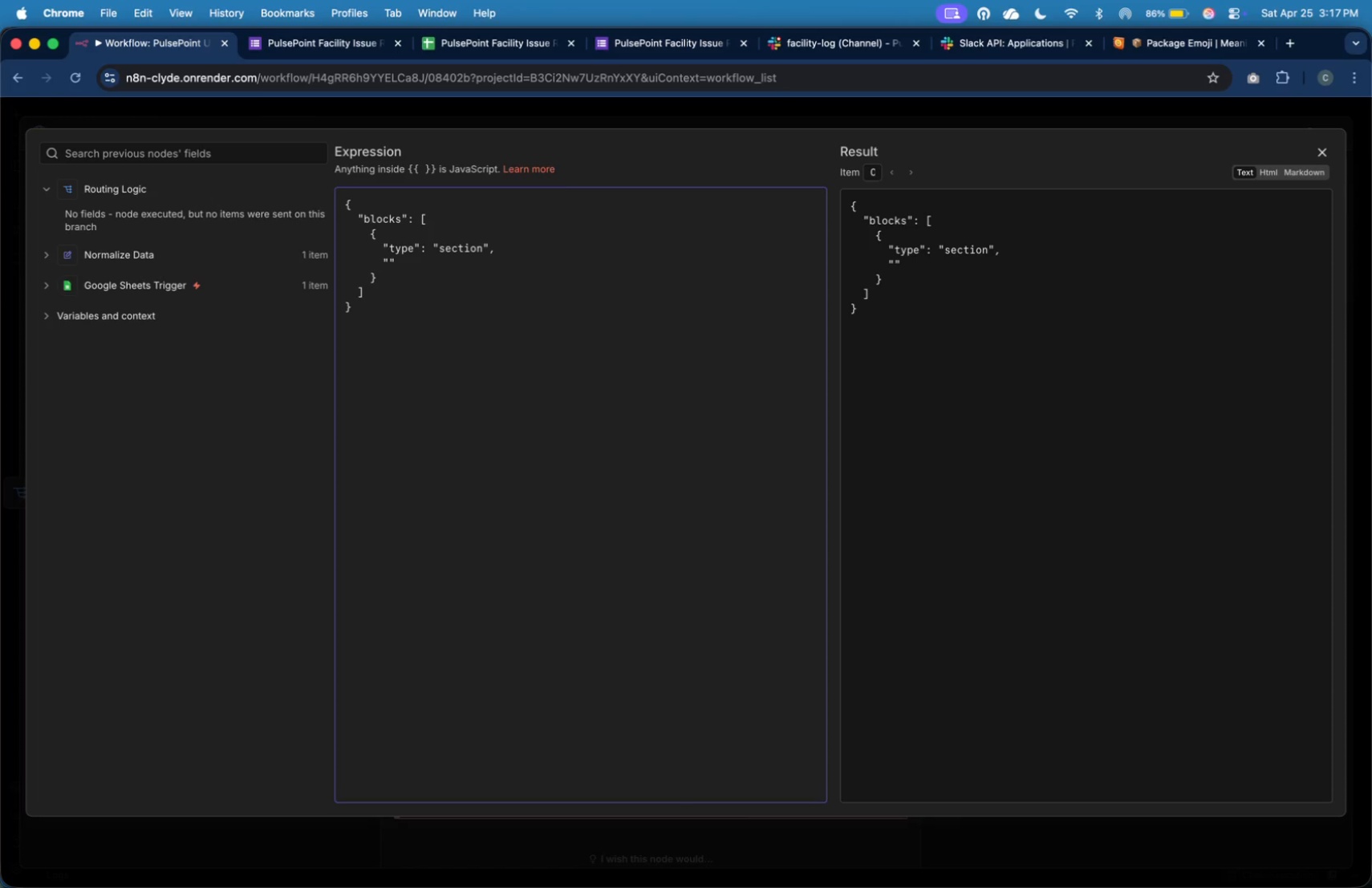 
key(ArrowLeft)
 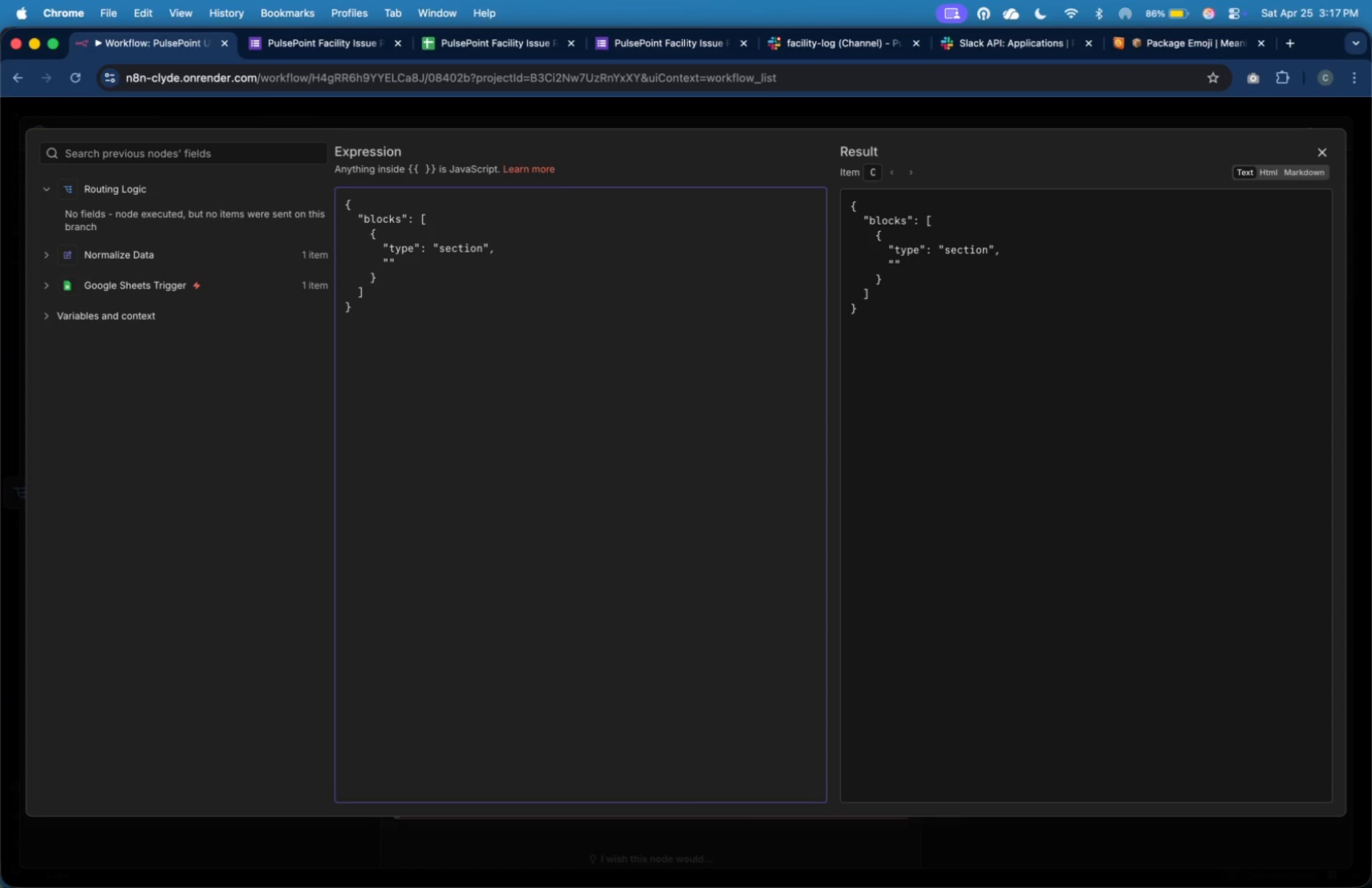 
type(text)
 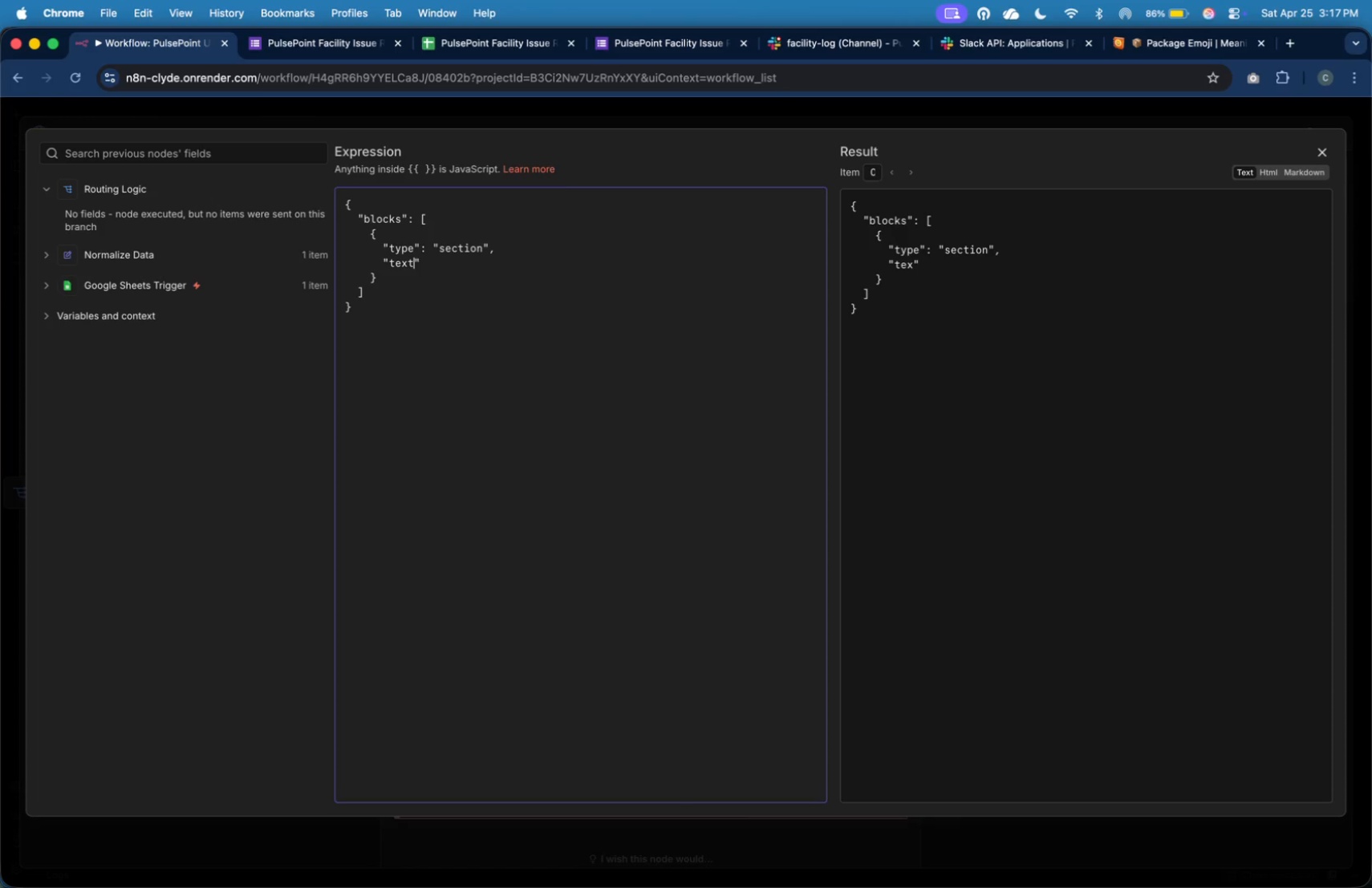 
key(ArrowRight)
 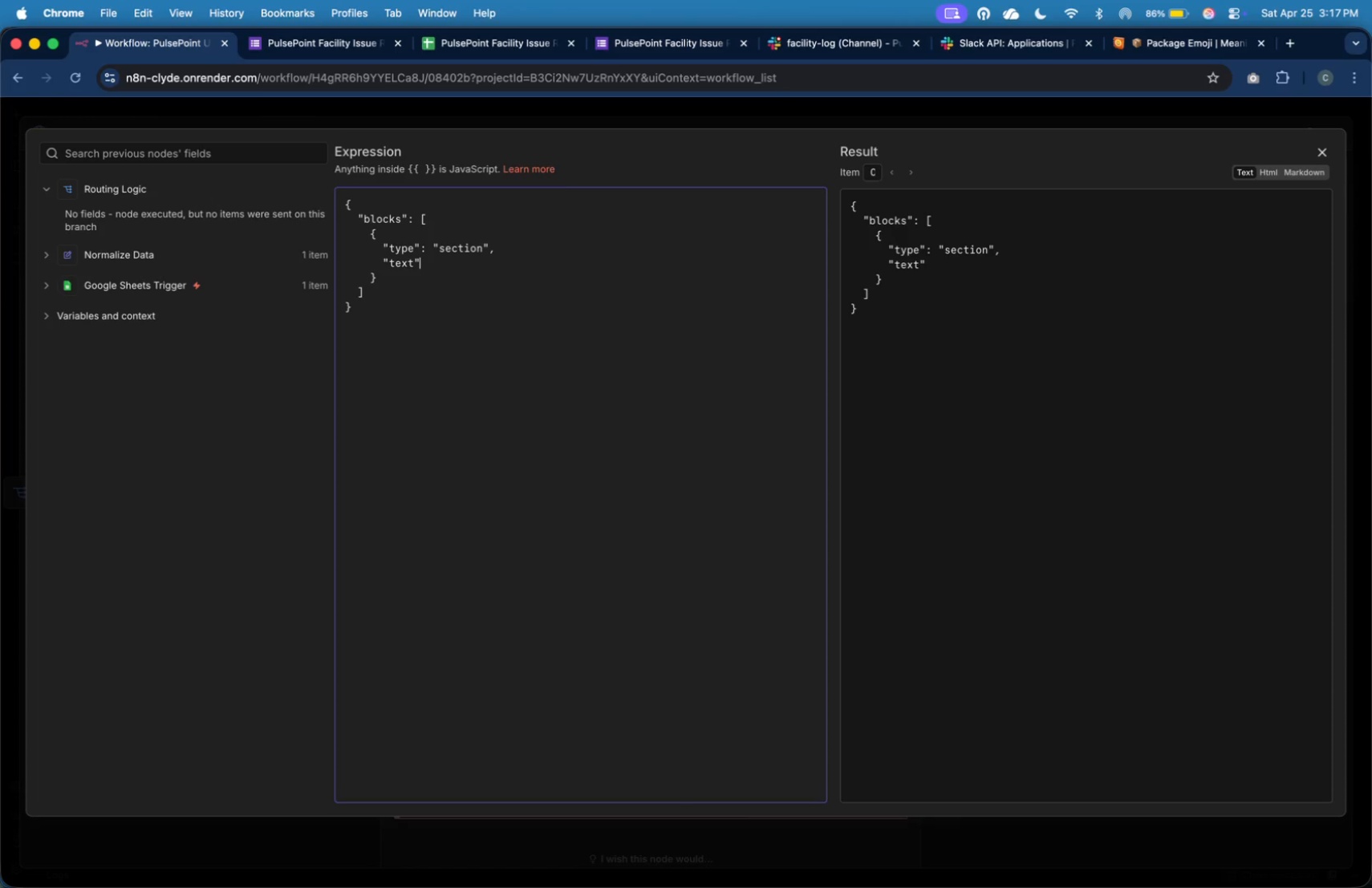 
key(Shift+Semicolon)
 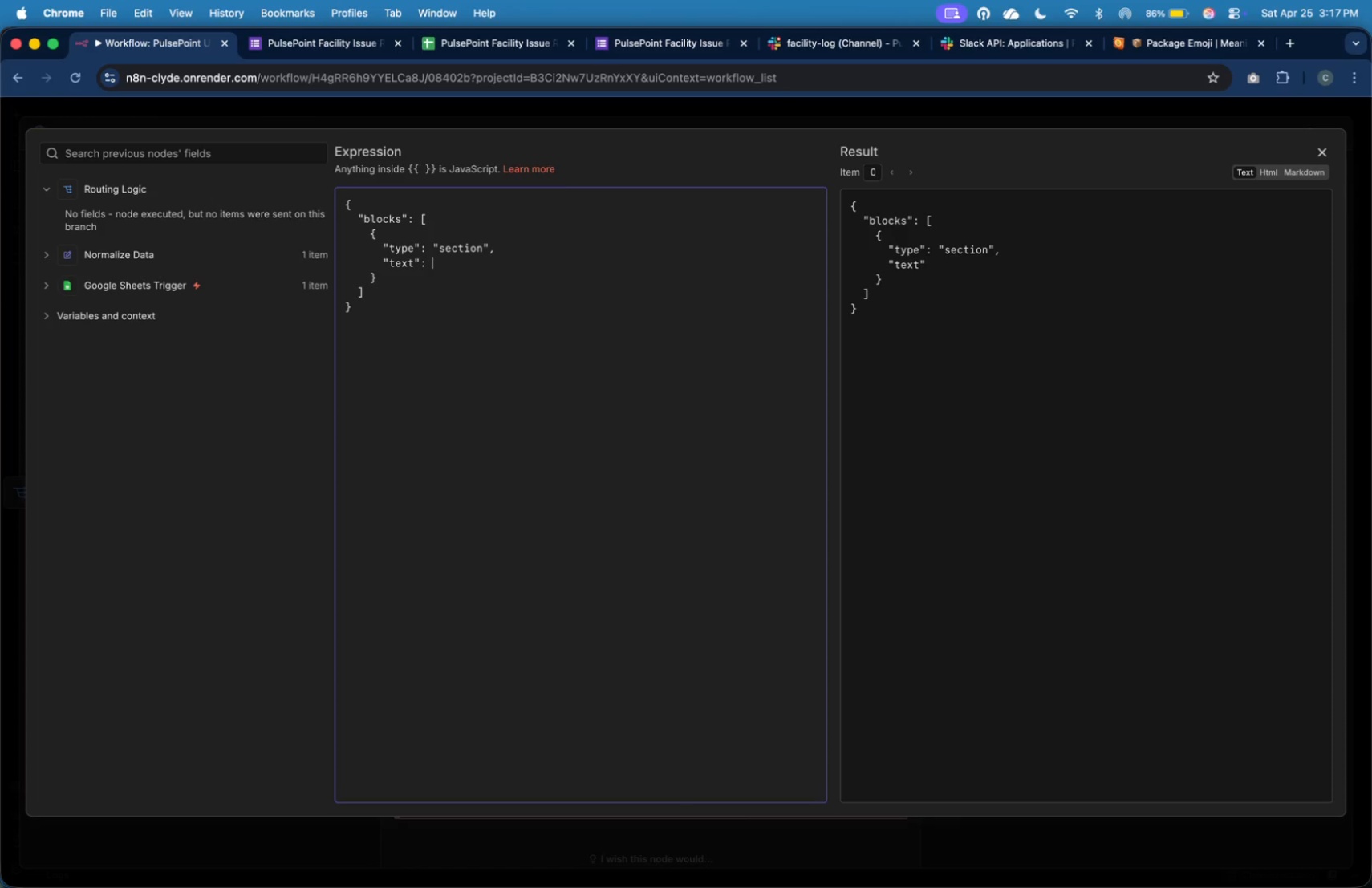 
key(Shift+Space)
 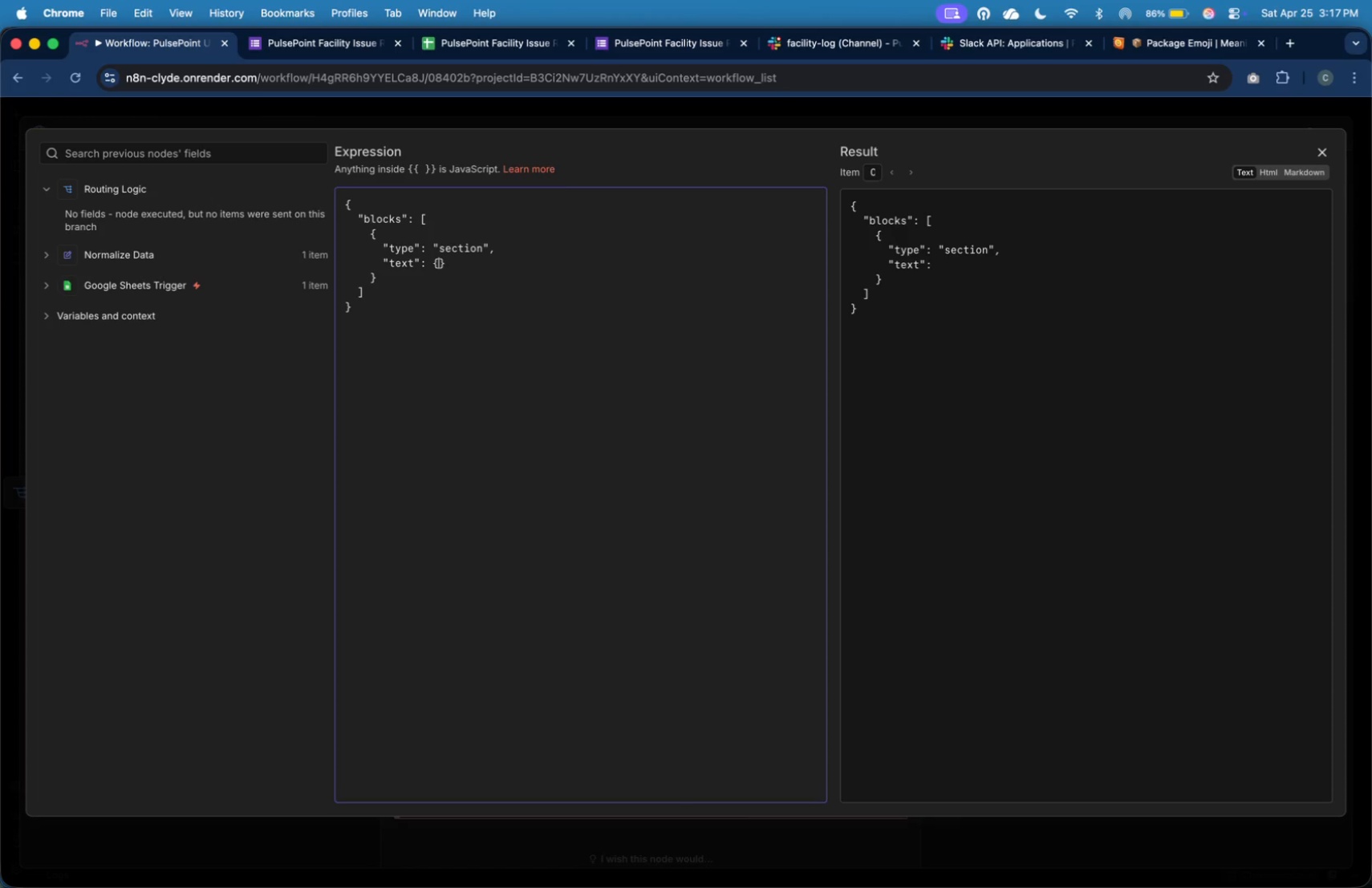 
key(Shift+BracketLeft)
 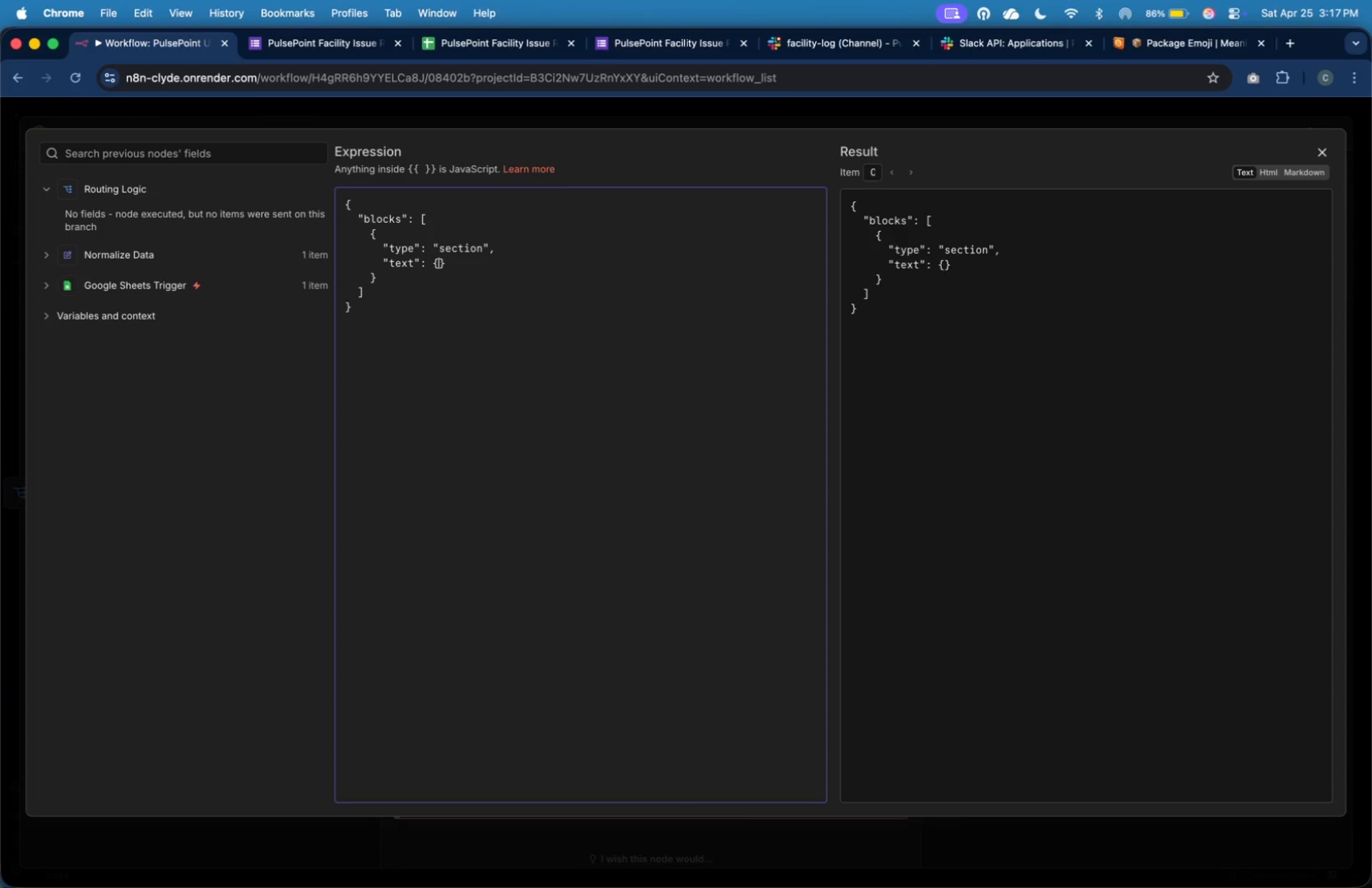 
key(Enter)
 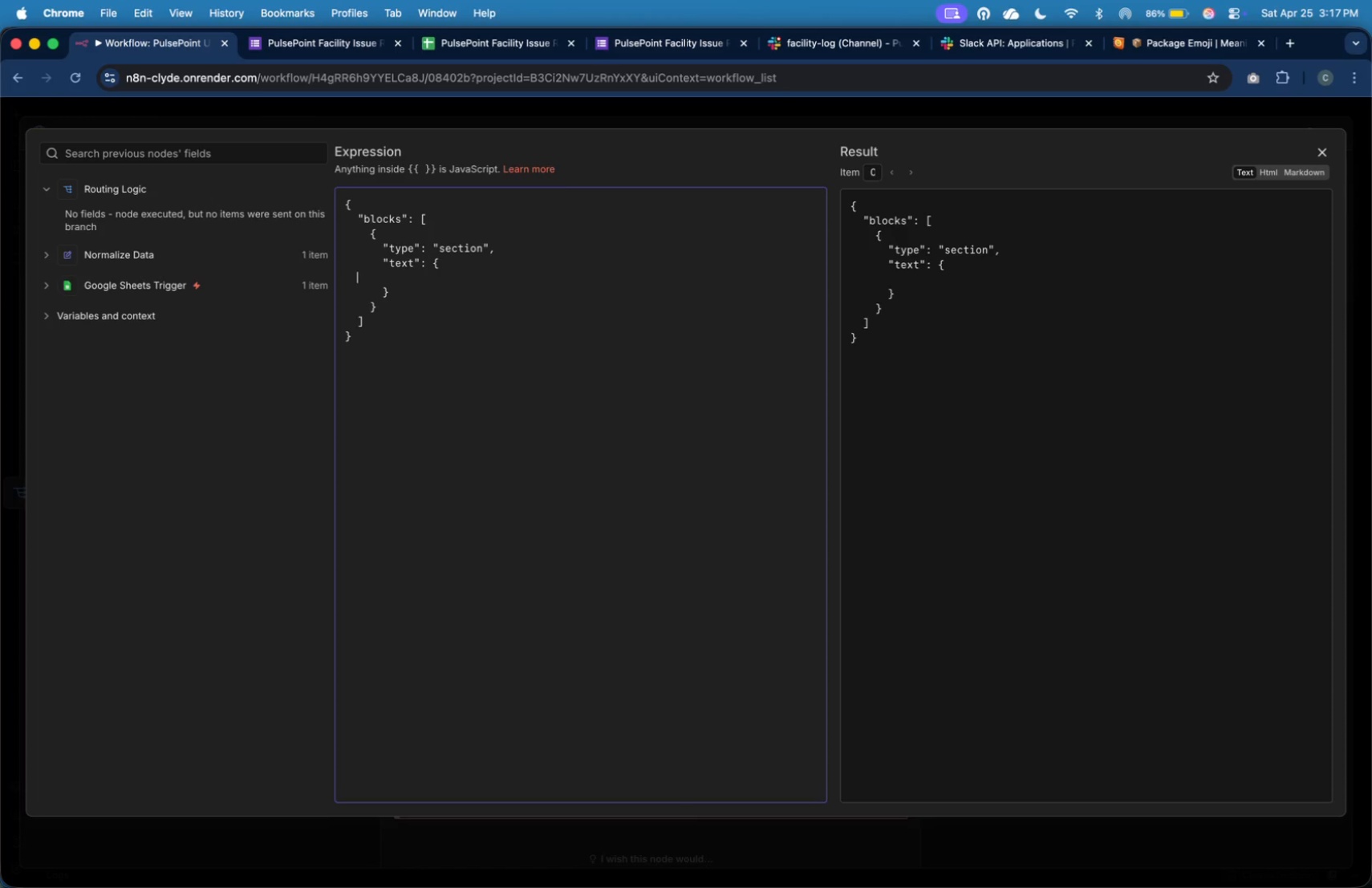 
key(Tab)
key(Tab)
key(Tab)
key(Tab)
type("type)
 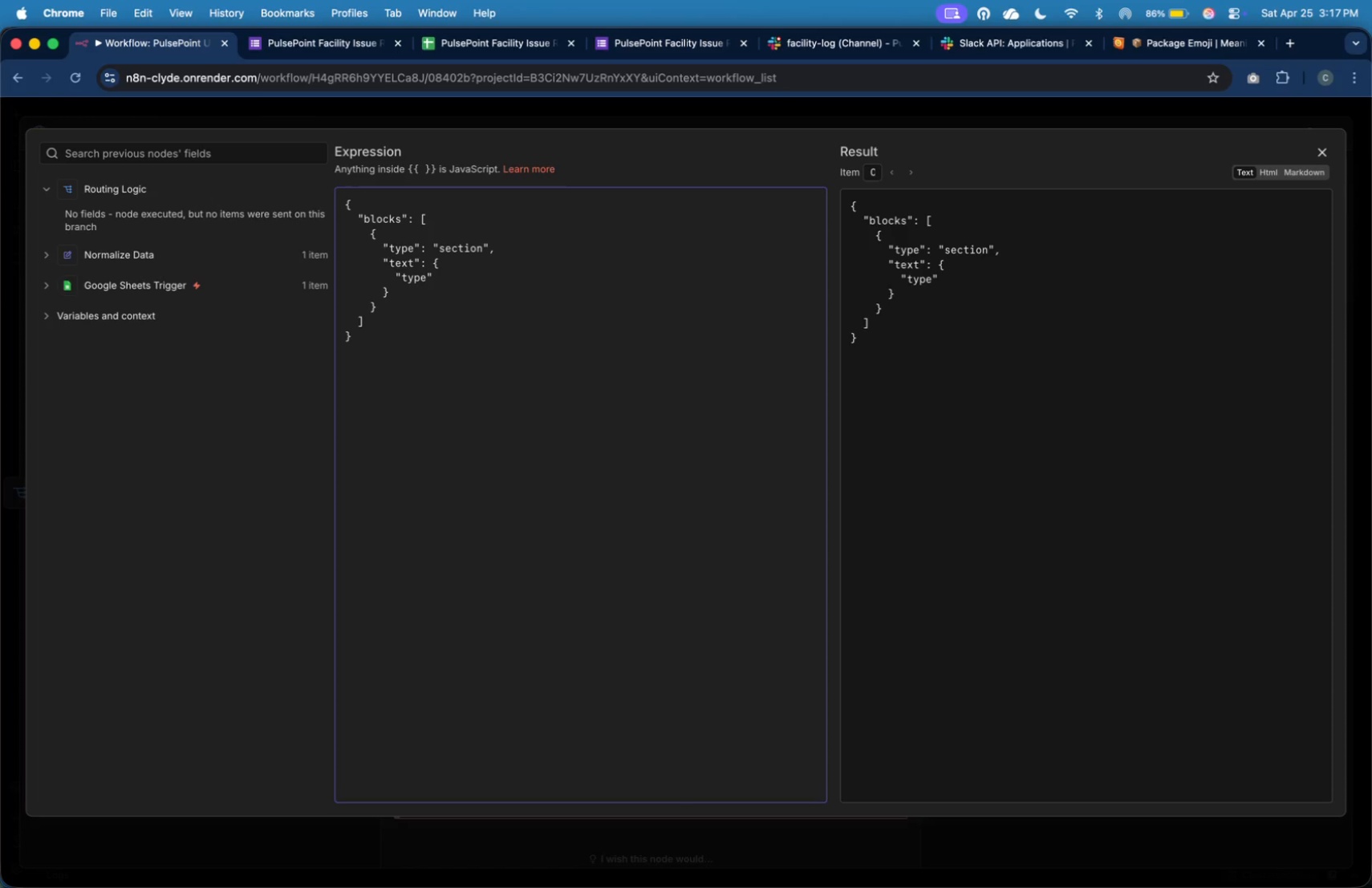 
key(ArrowRight)
 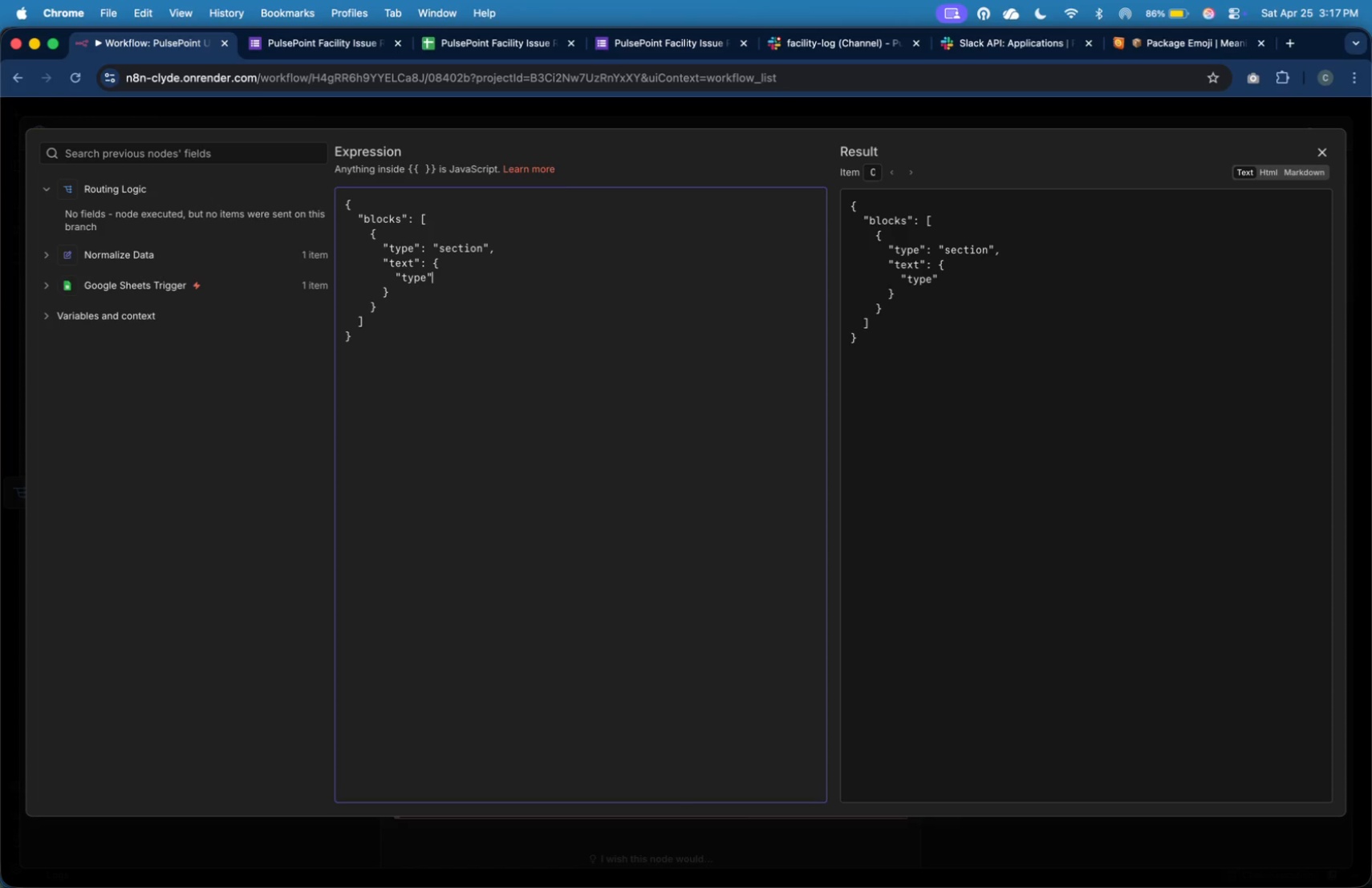 
key(Shift+Semicolon)
 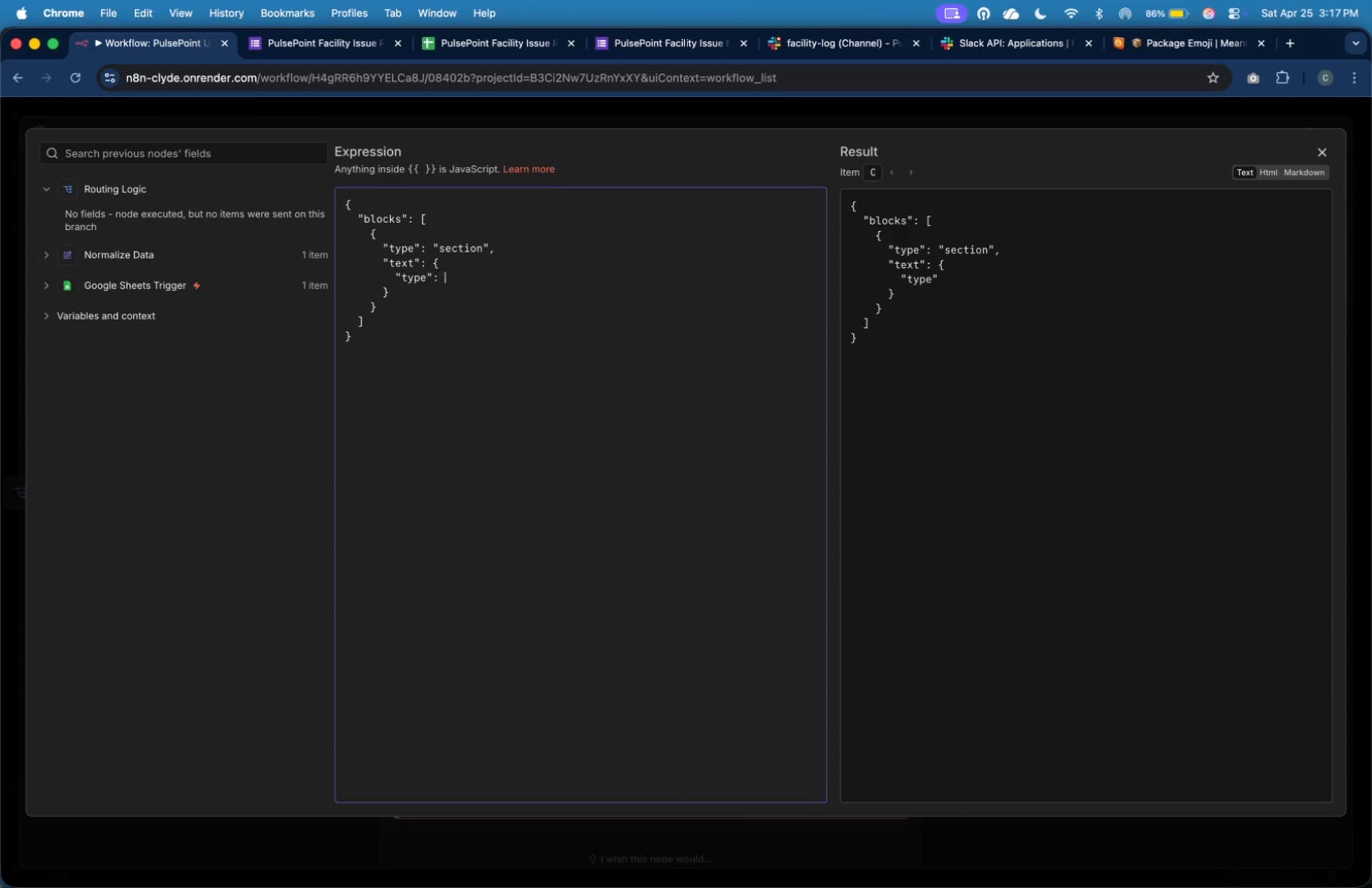 
key(Shift+Space)
 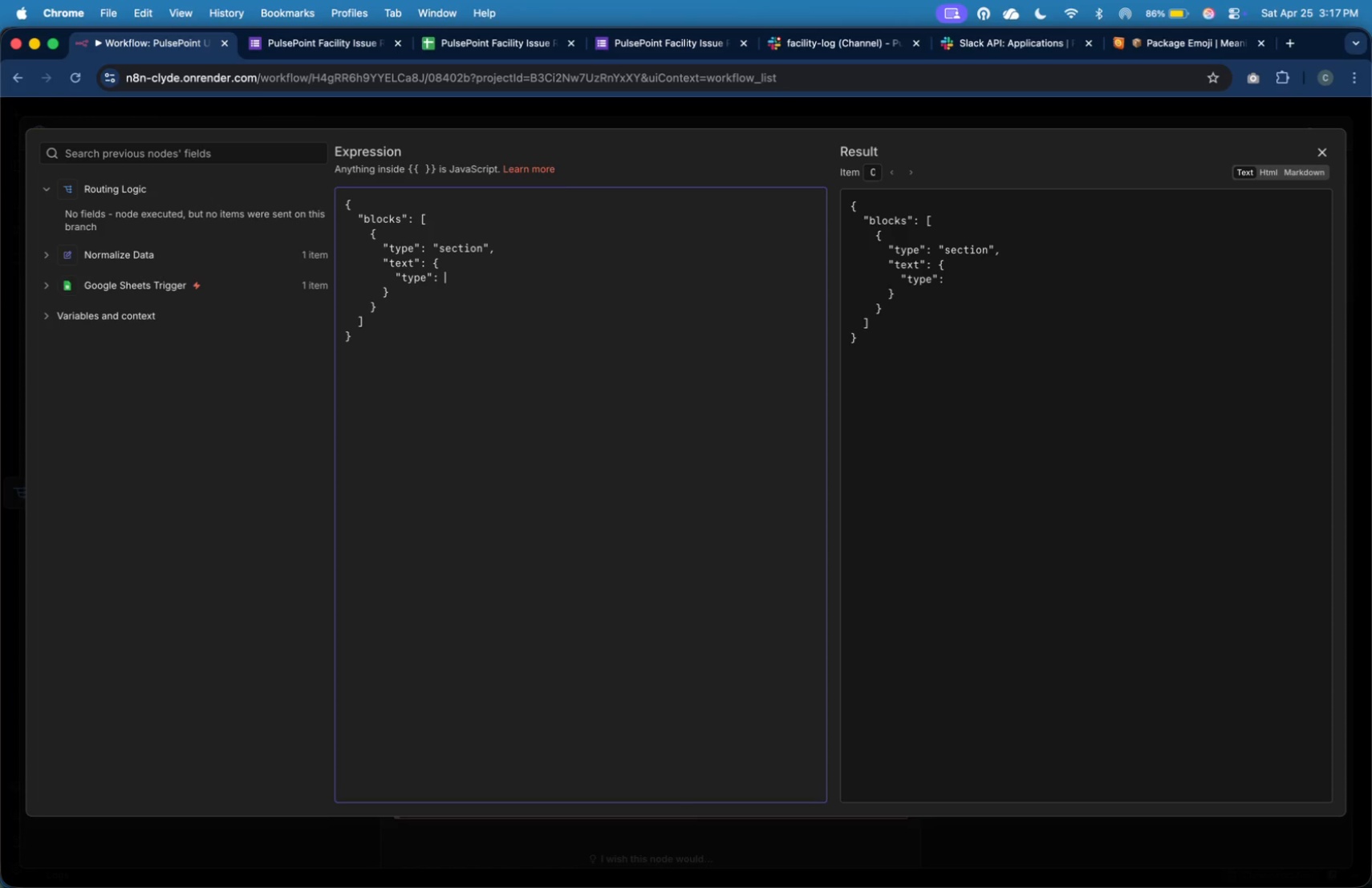 
key(Shift+Quote)
 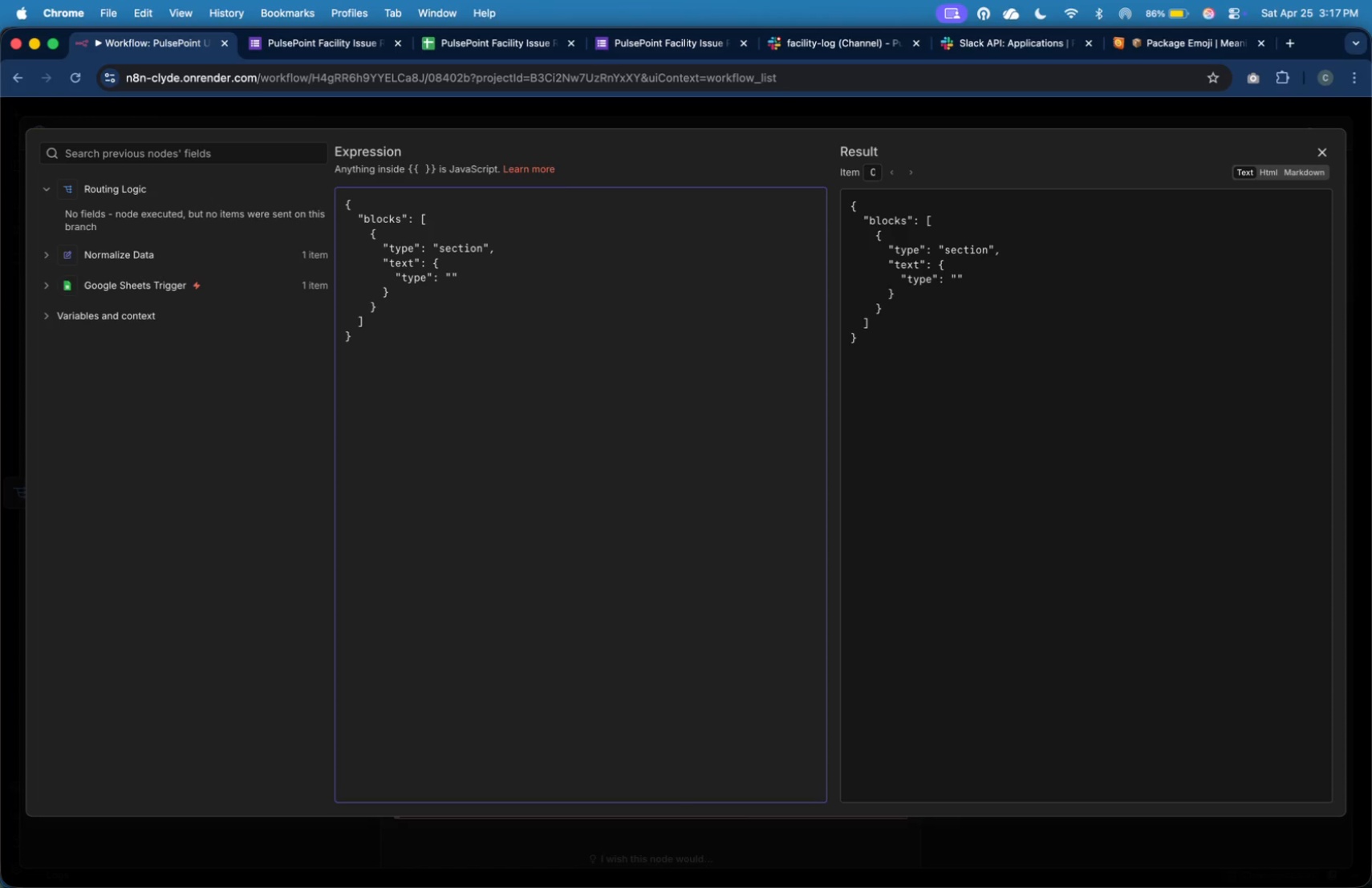 
wait(6.48)
 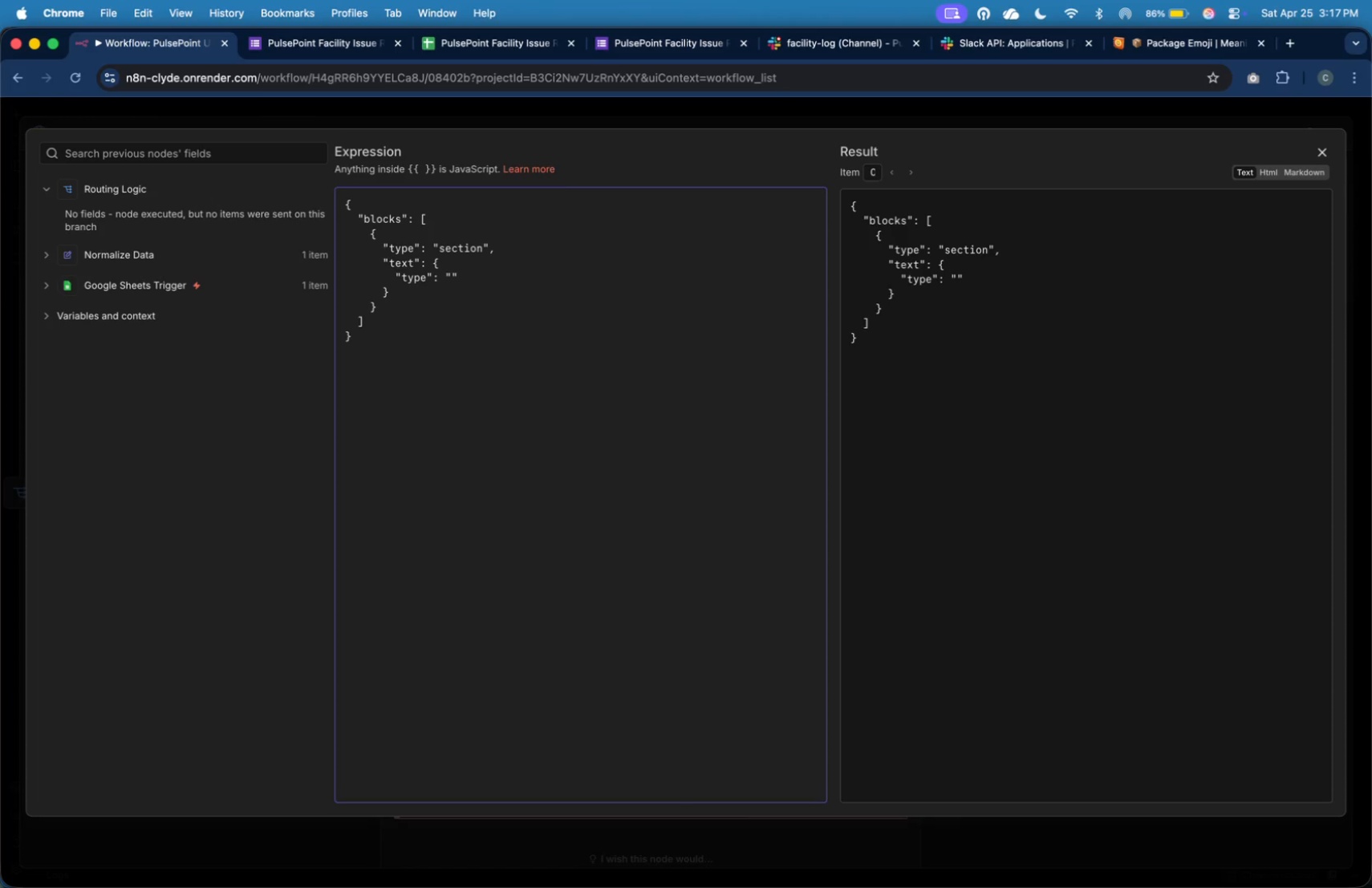 
type(mrkdwn)
 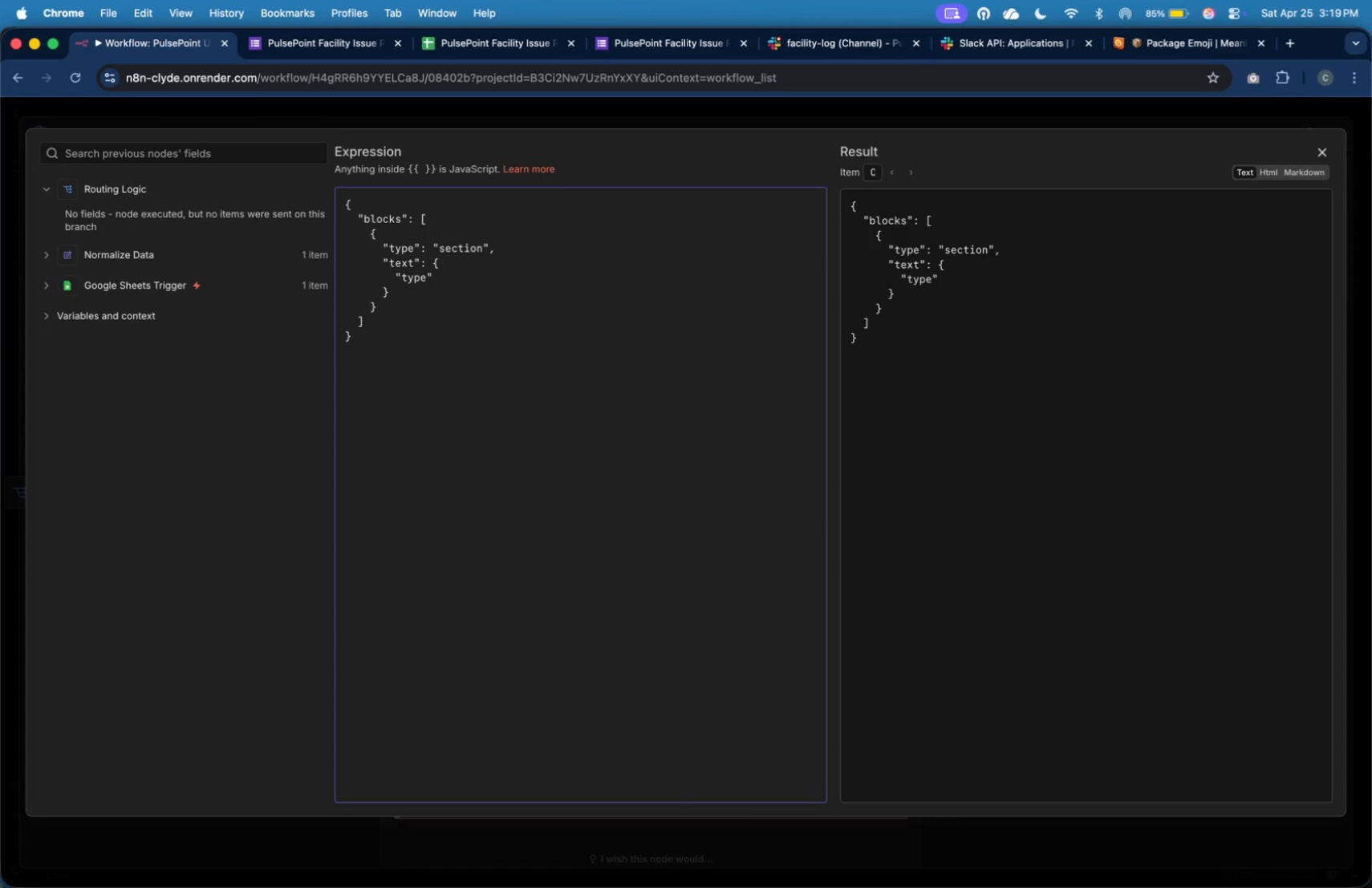 
wait(105.14)
 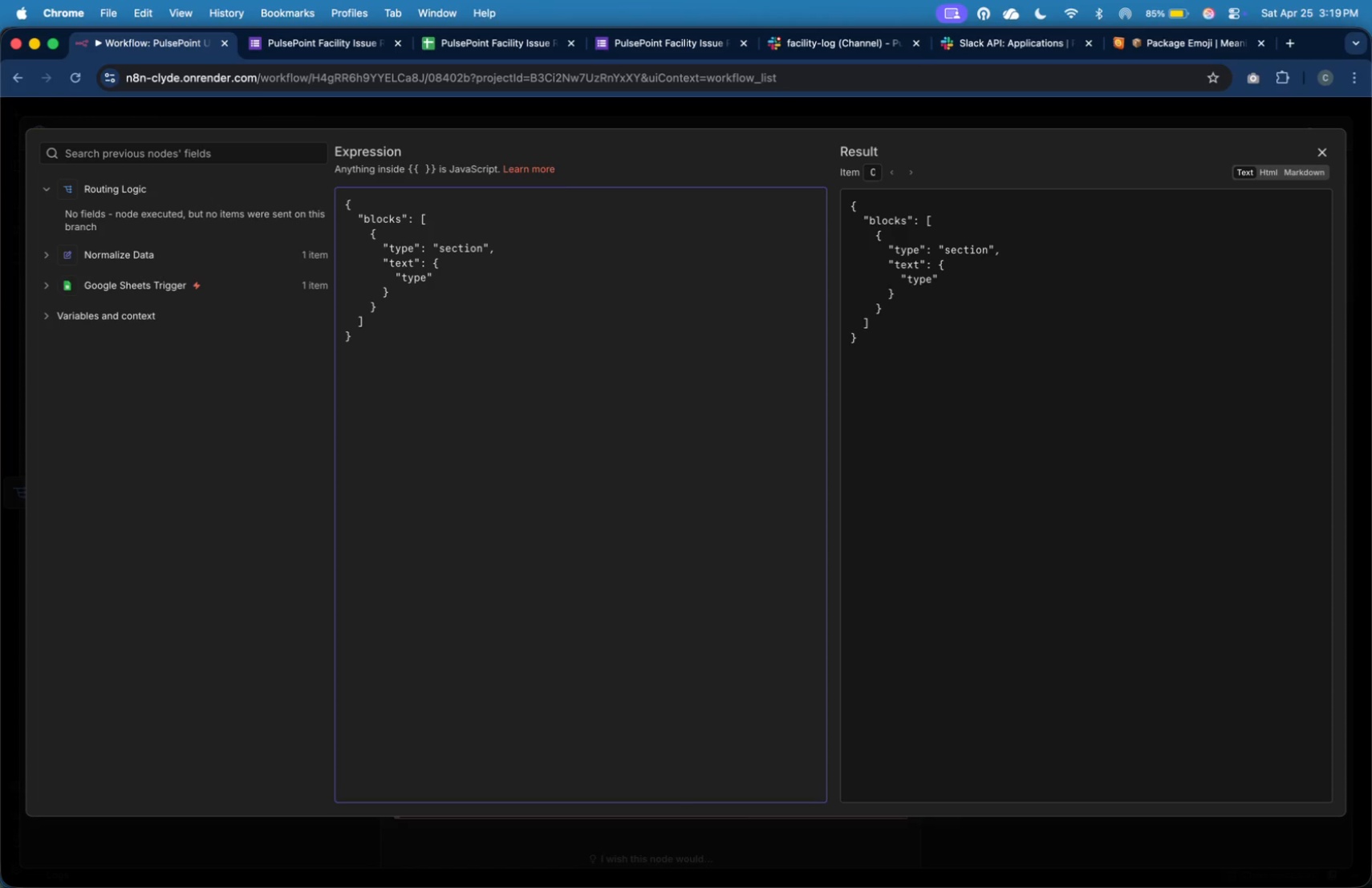 
key(ArrowLeft)
 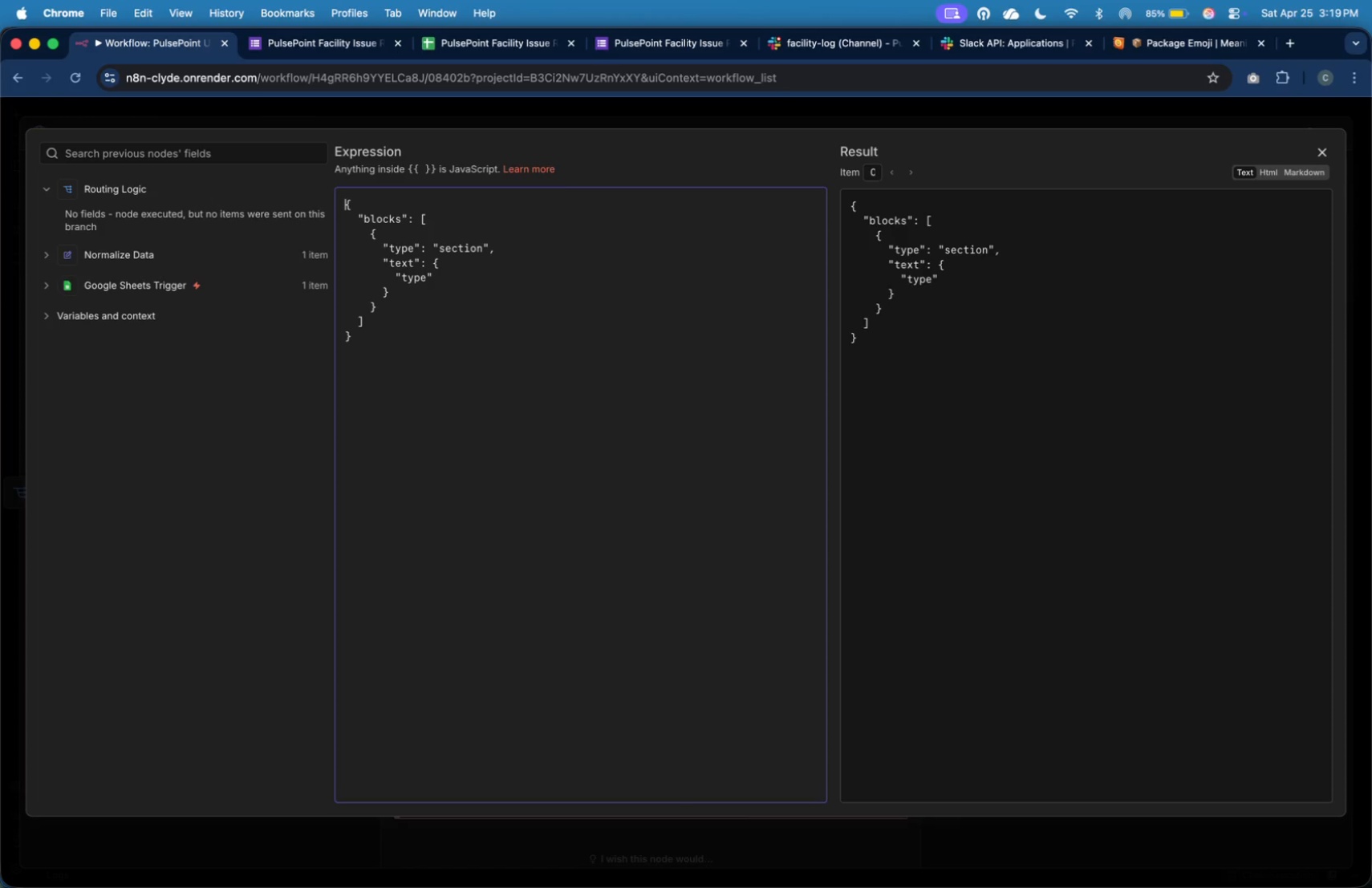 
key(ArrowRight)
 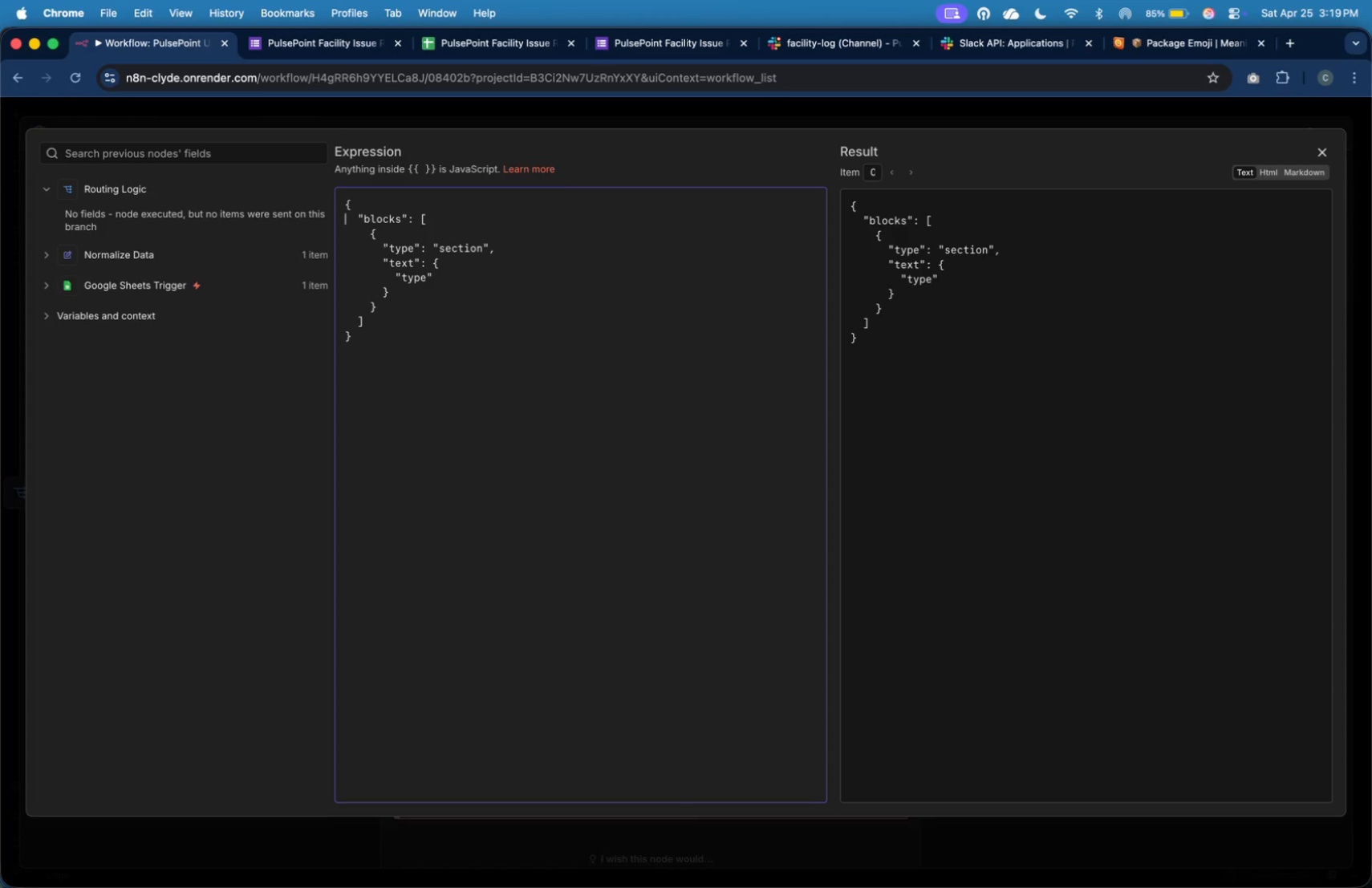 
key(ArrowRight)
 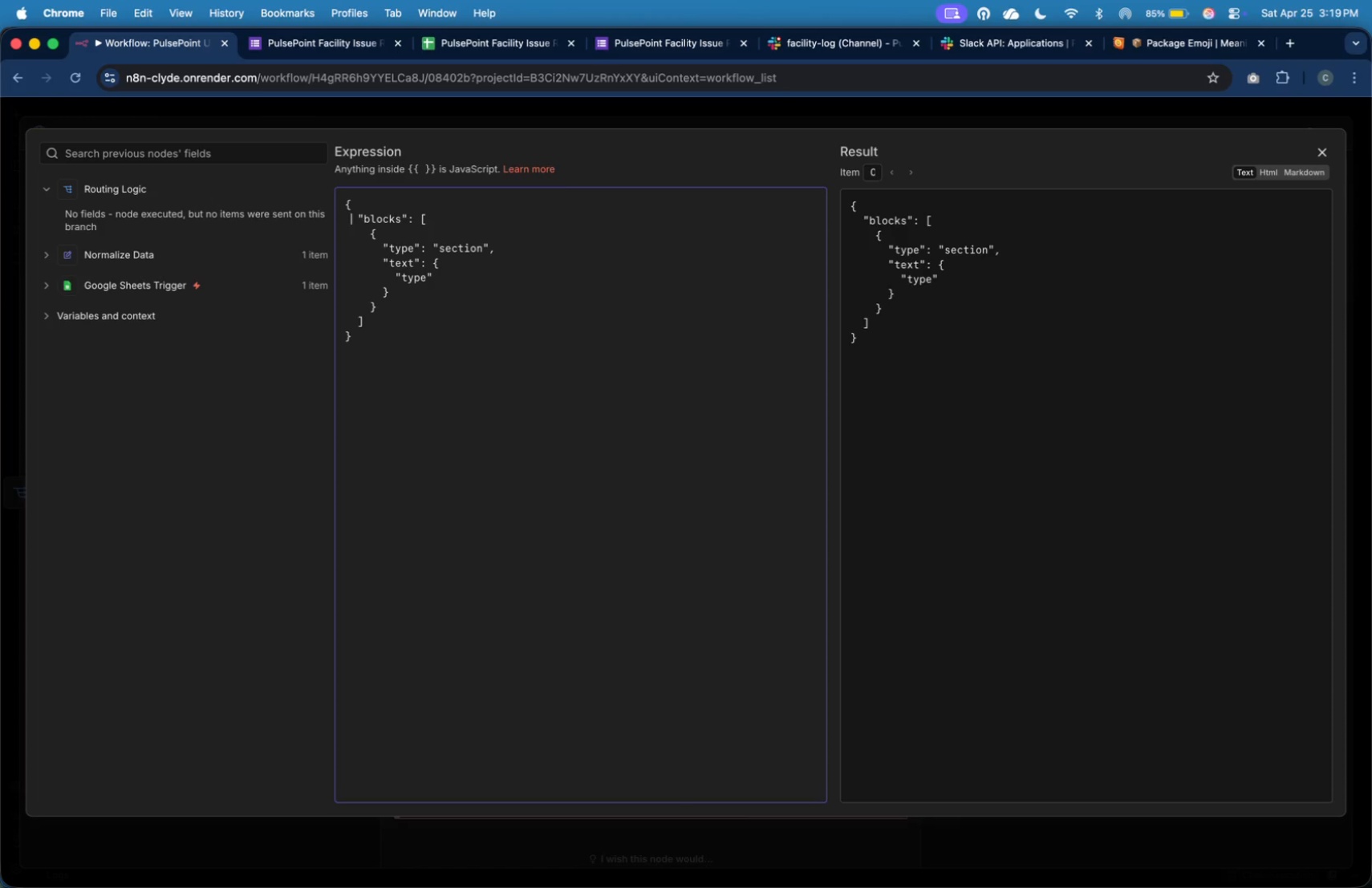 
key(ArrowRight)
 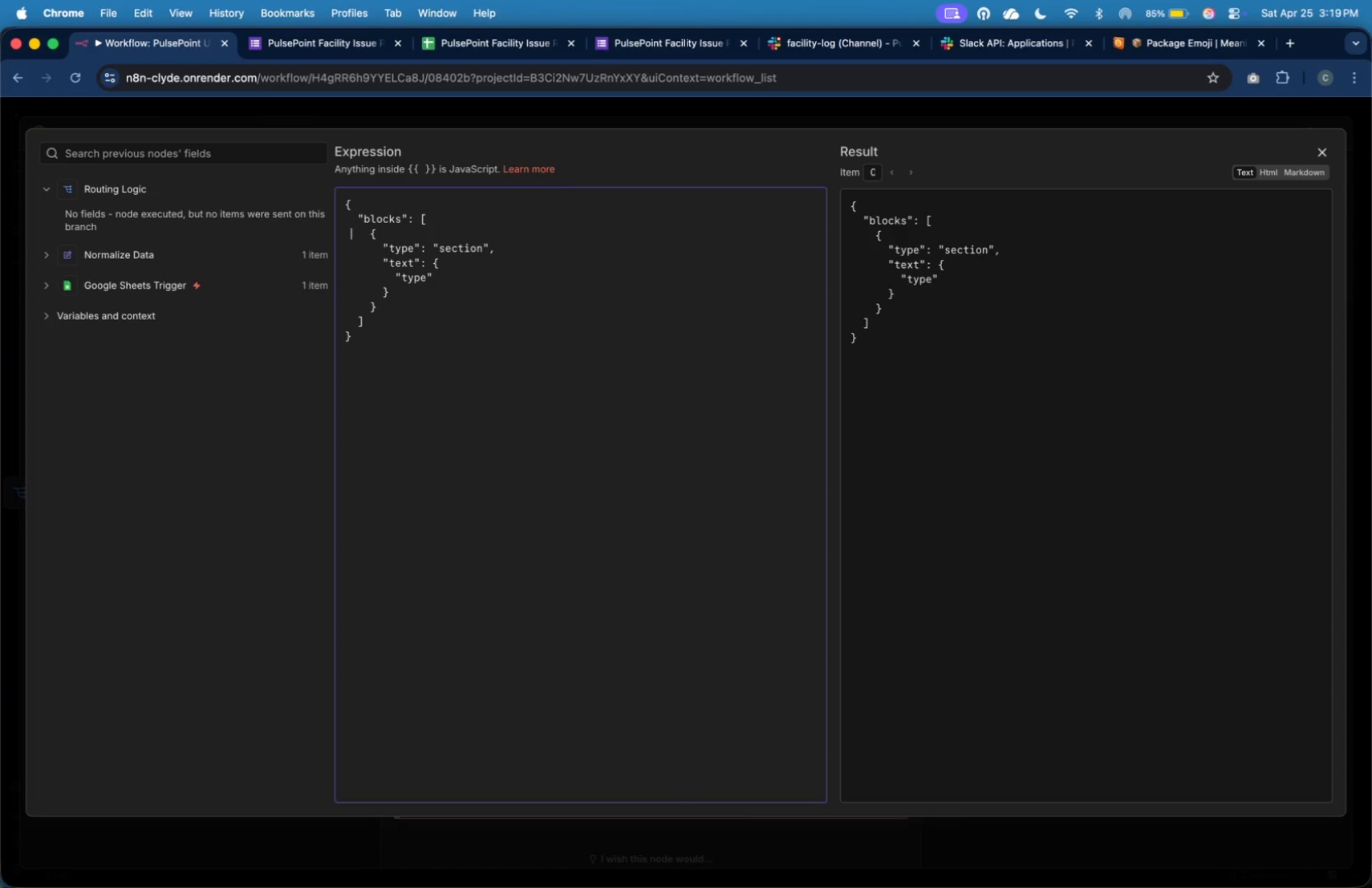 
key(ArrowDown)
 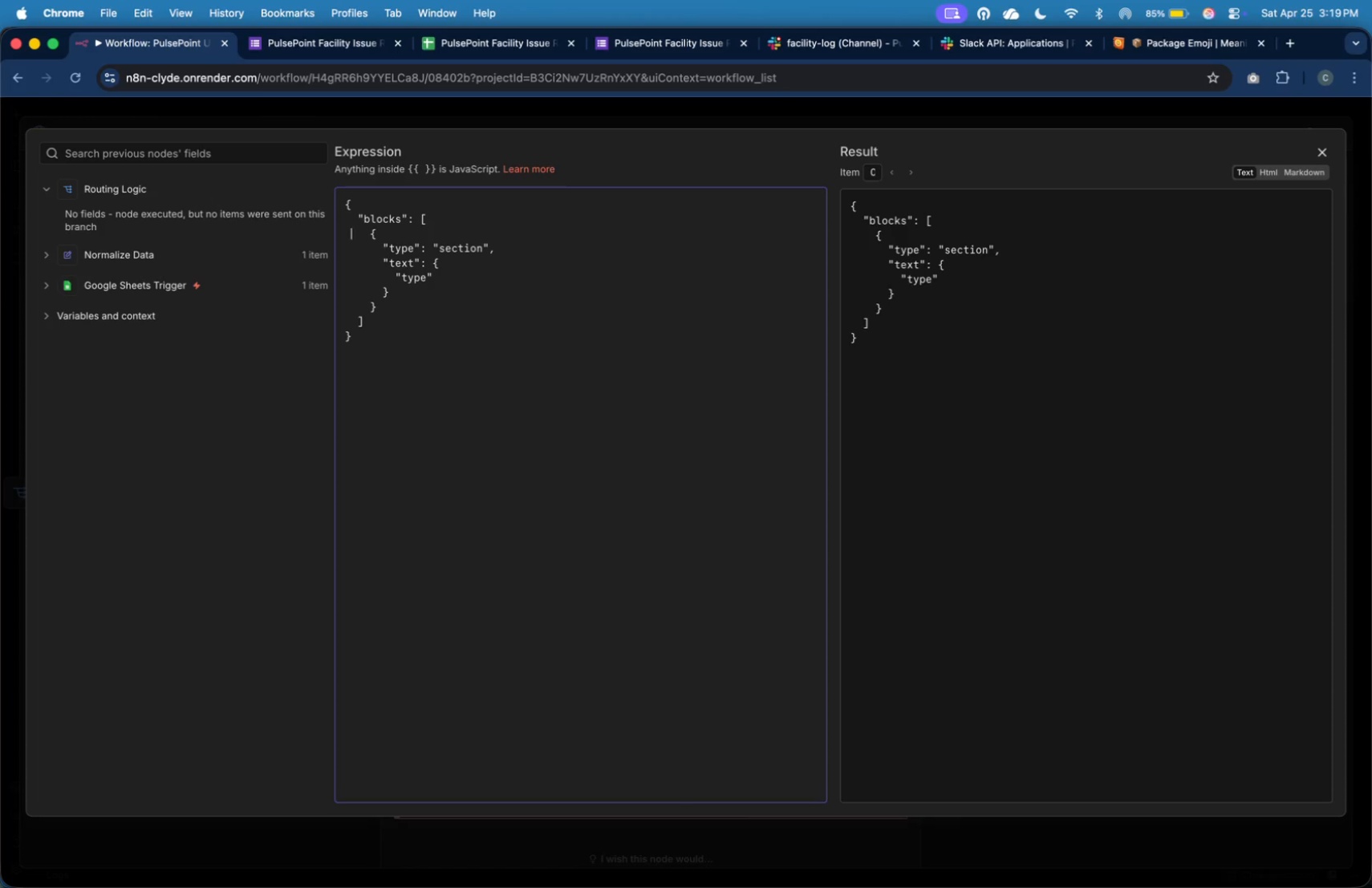 
key(ArrowDown)
 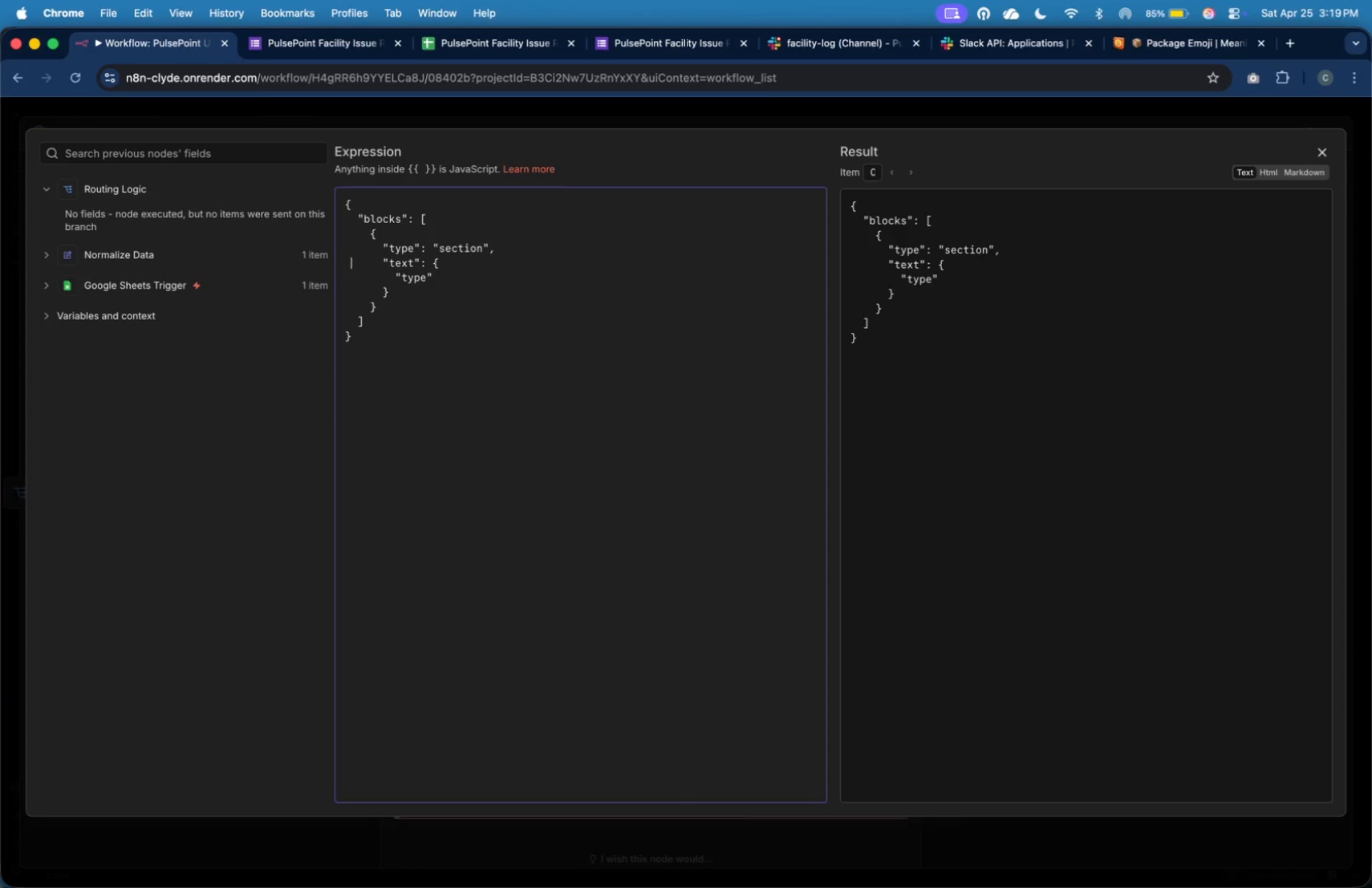 
key(ArrowDown)
 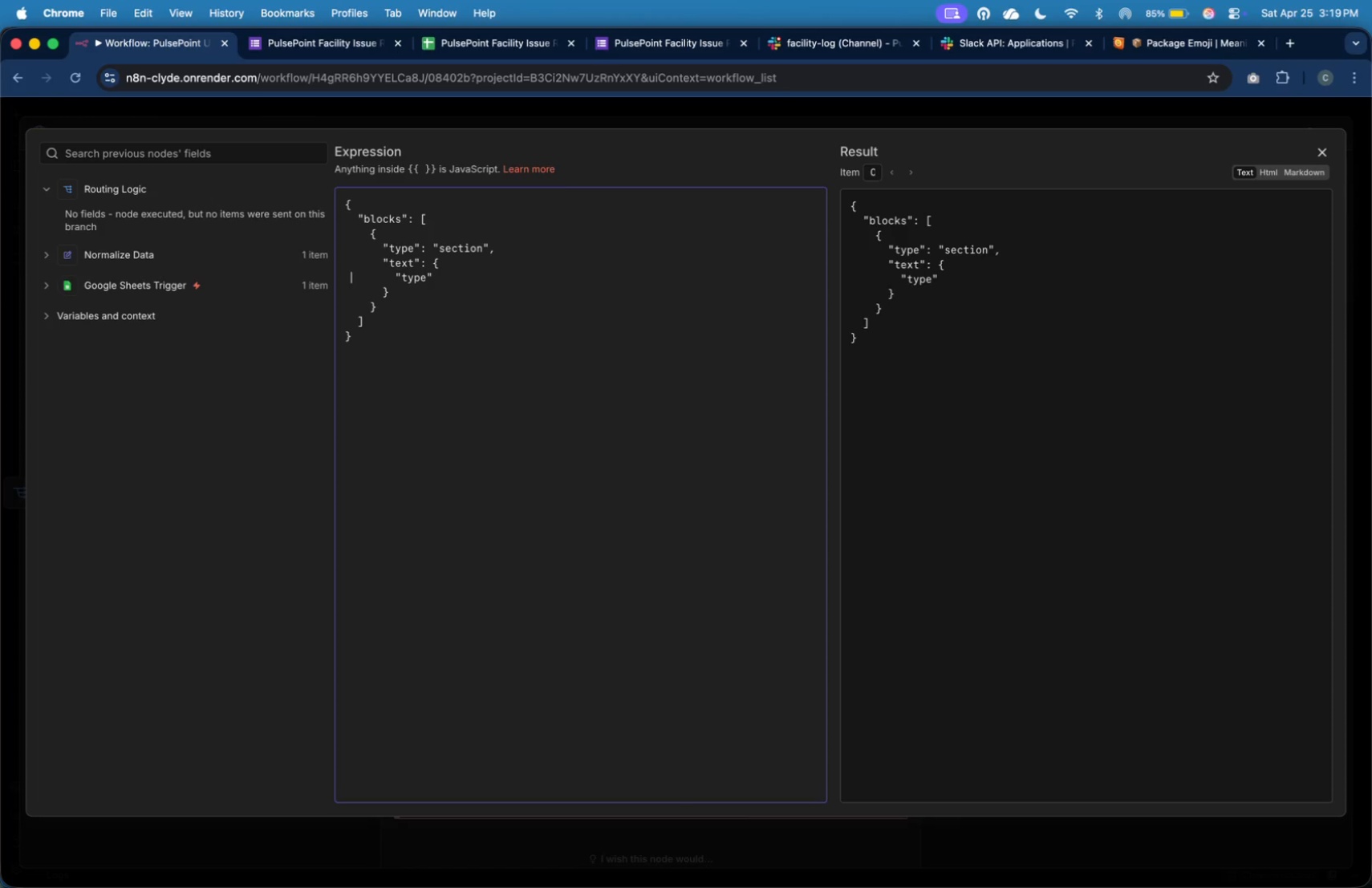 
key(ArrowDown)
 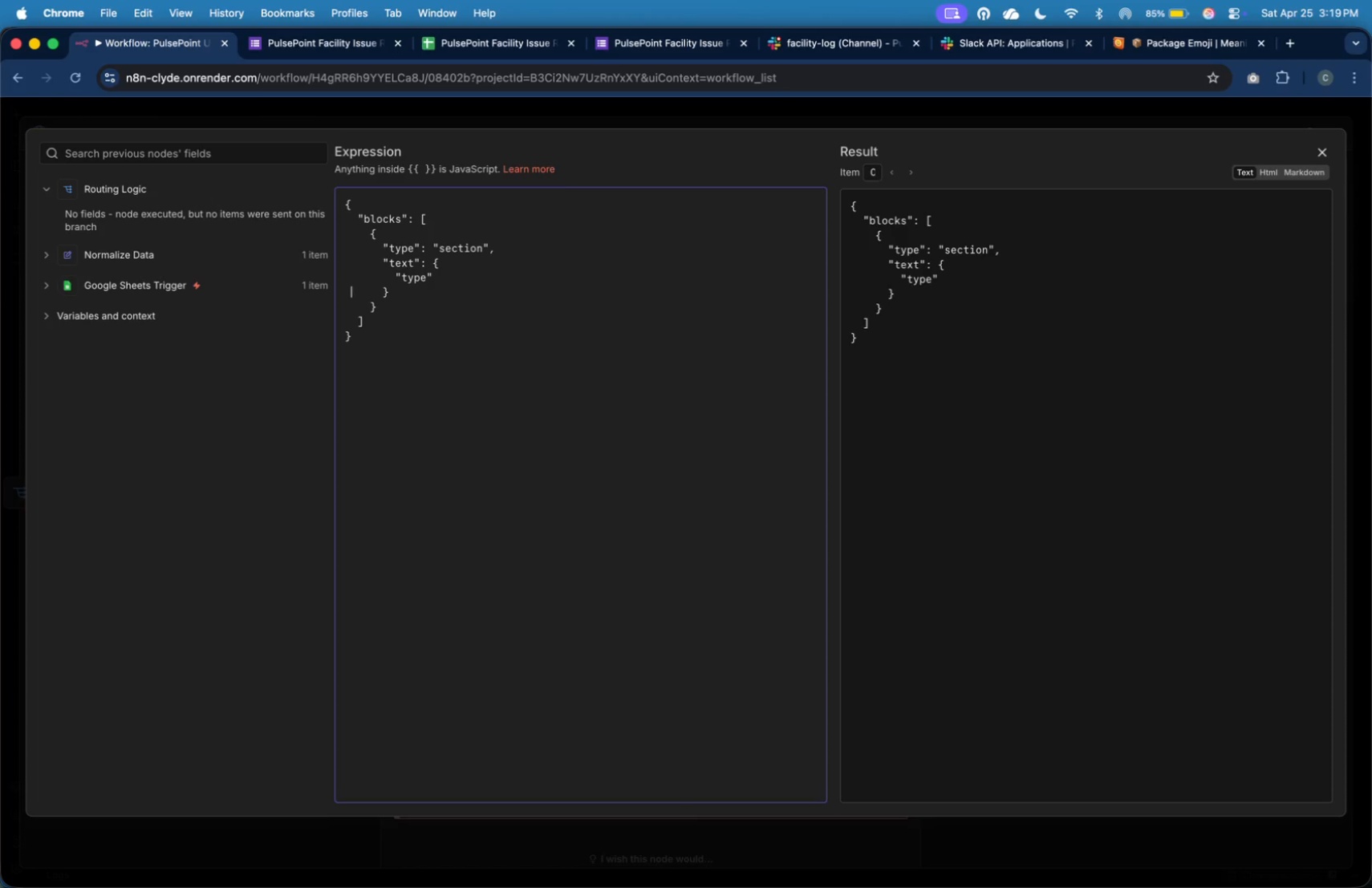 
key(ArrowDown)
 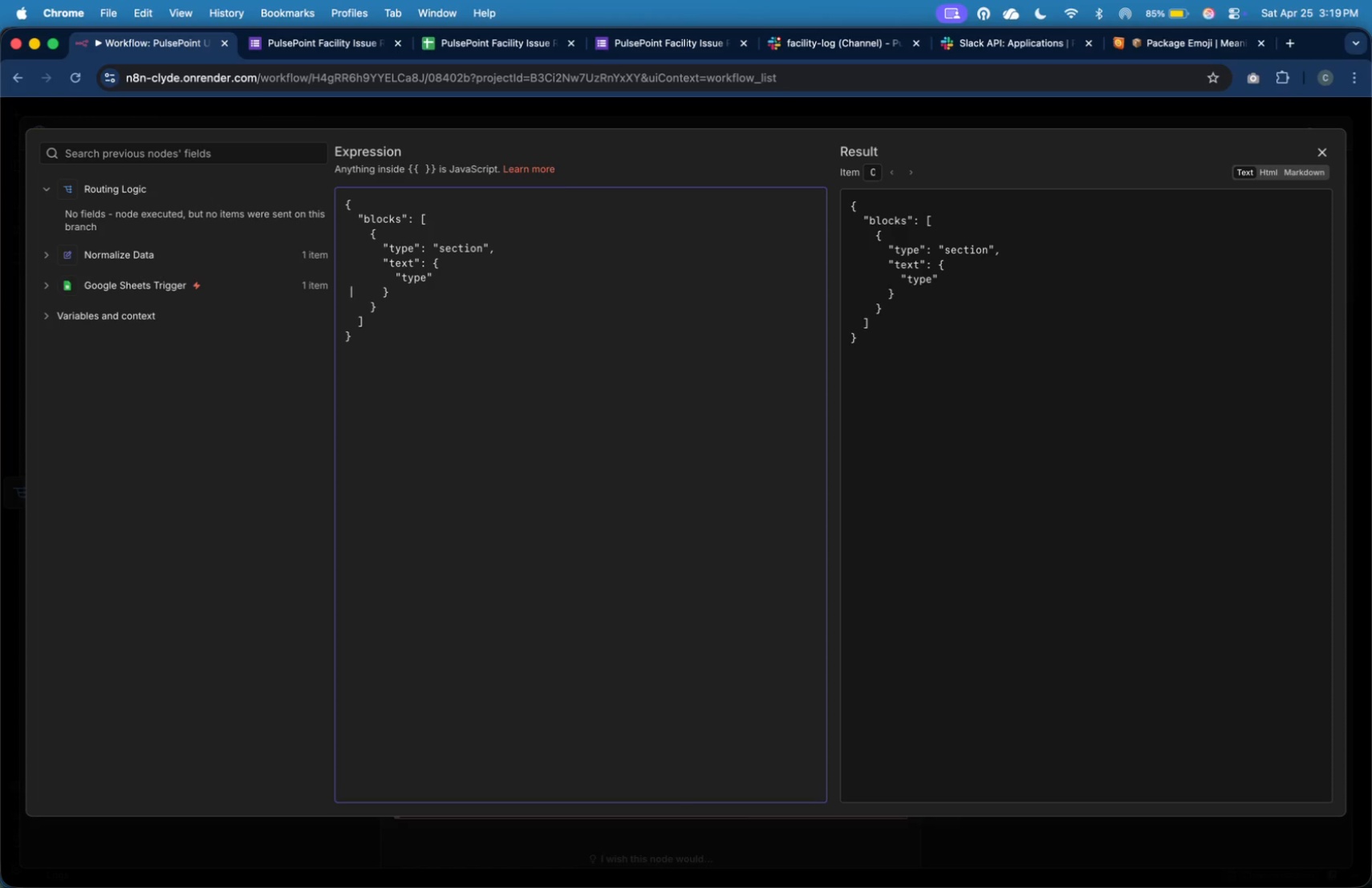 
key(ArrowLeft)
 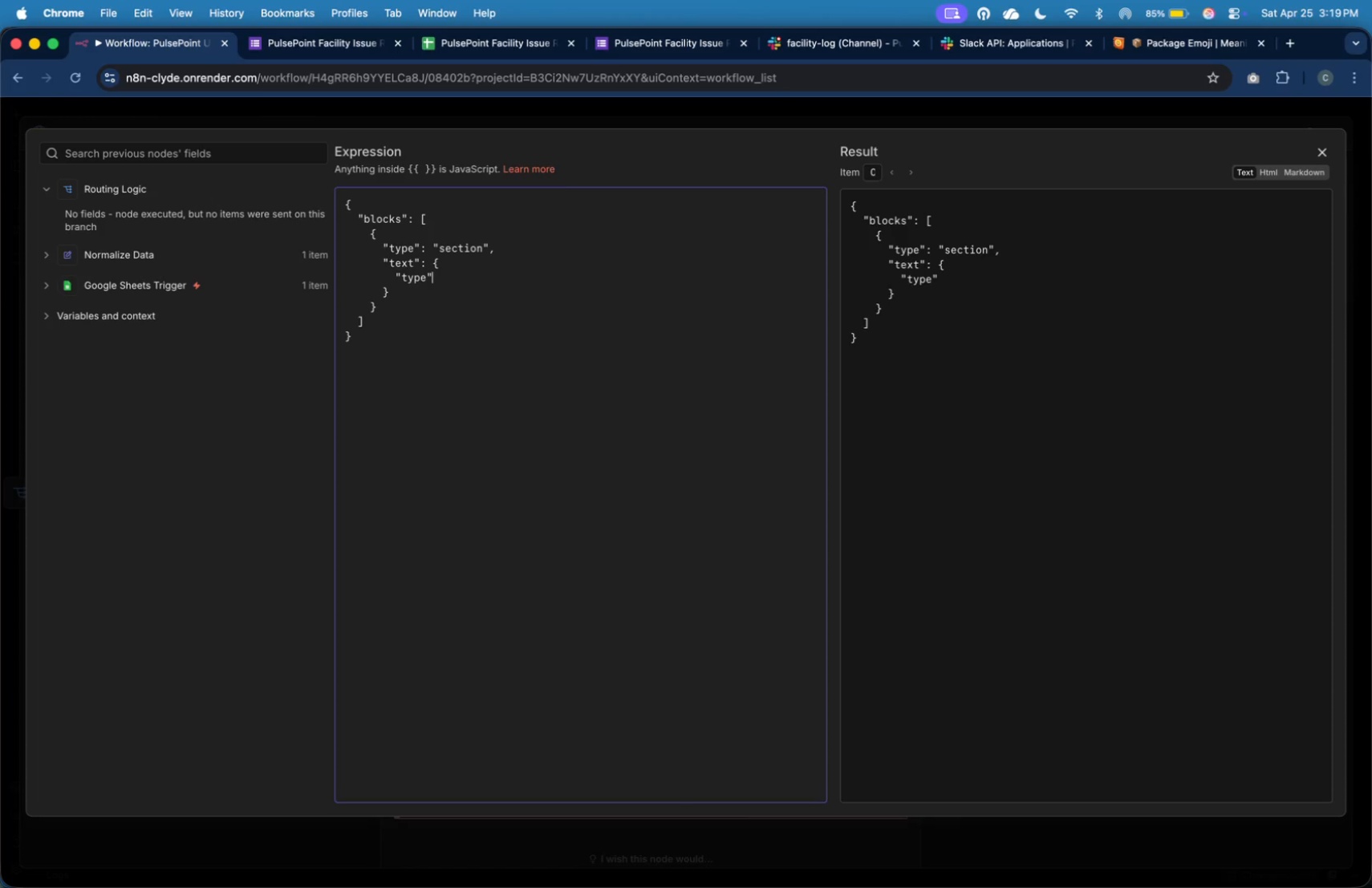 
key(ArrowLeft)
 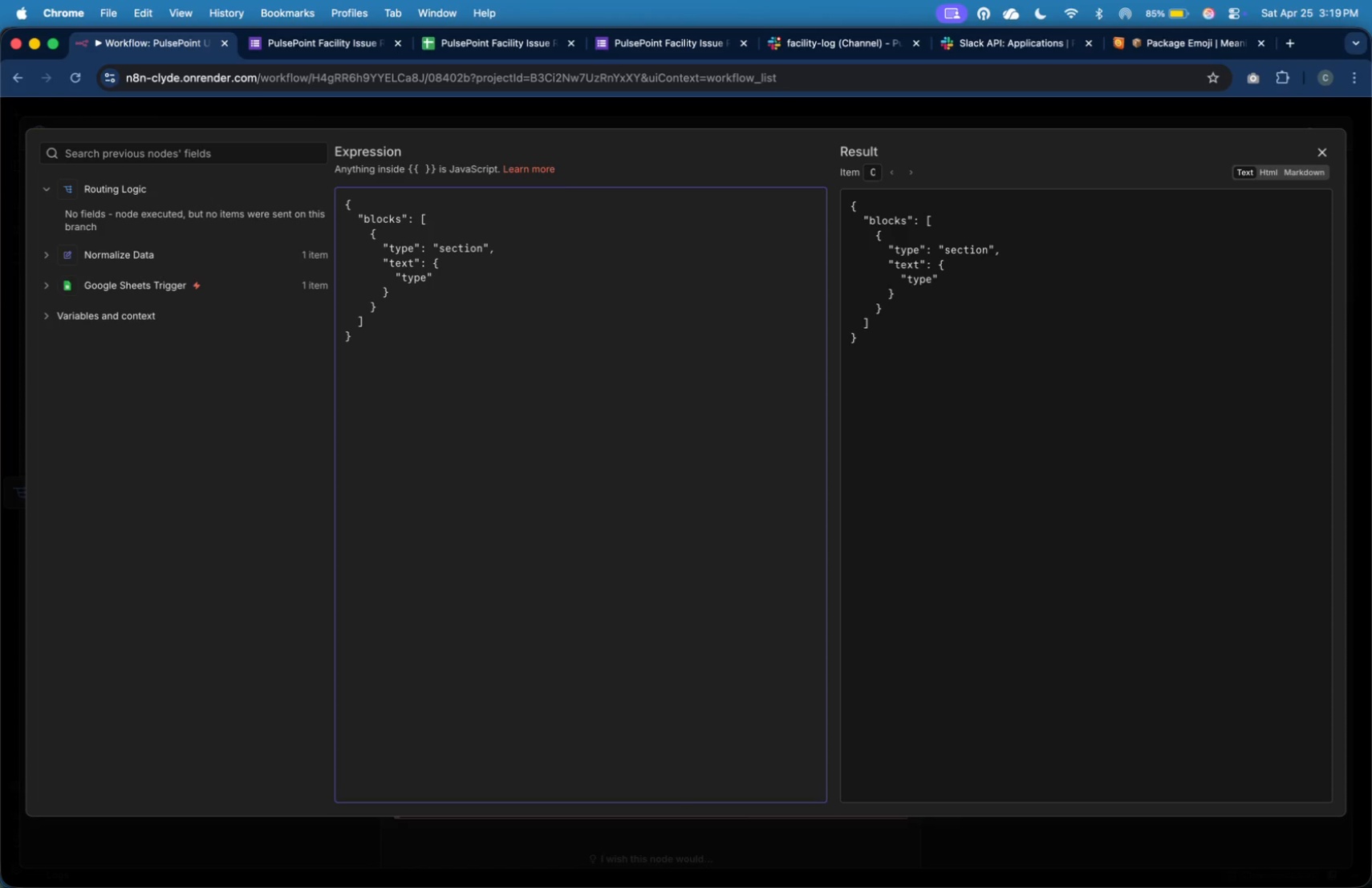 
key(Shift+Semicolon)
 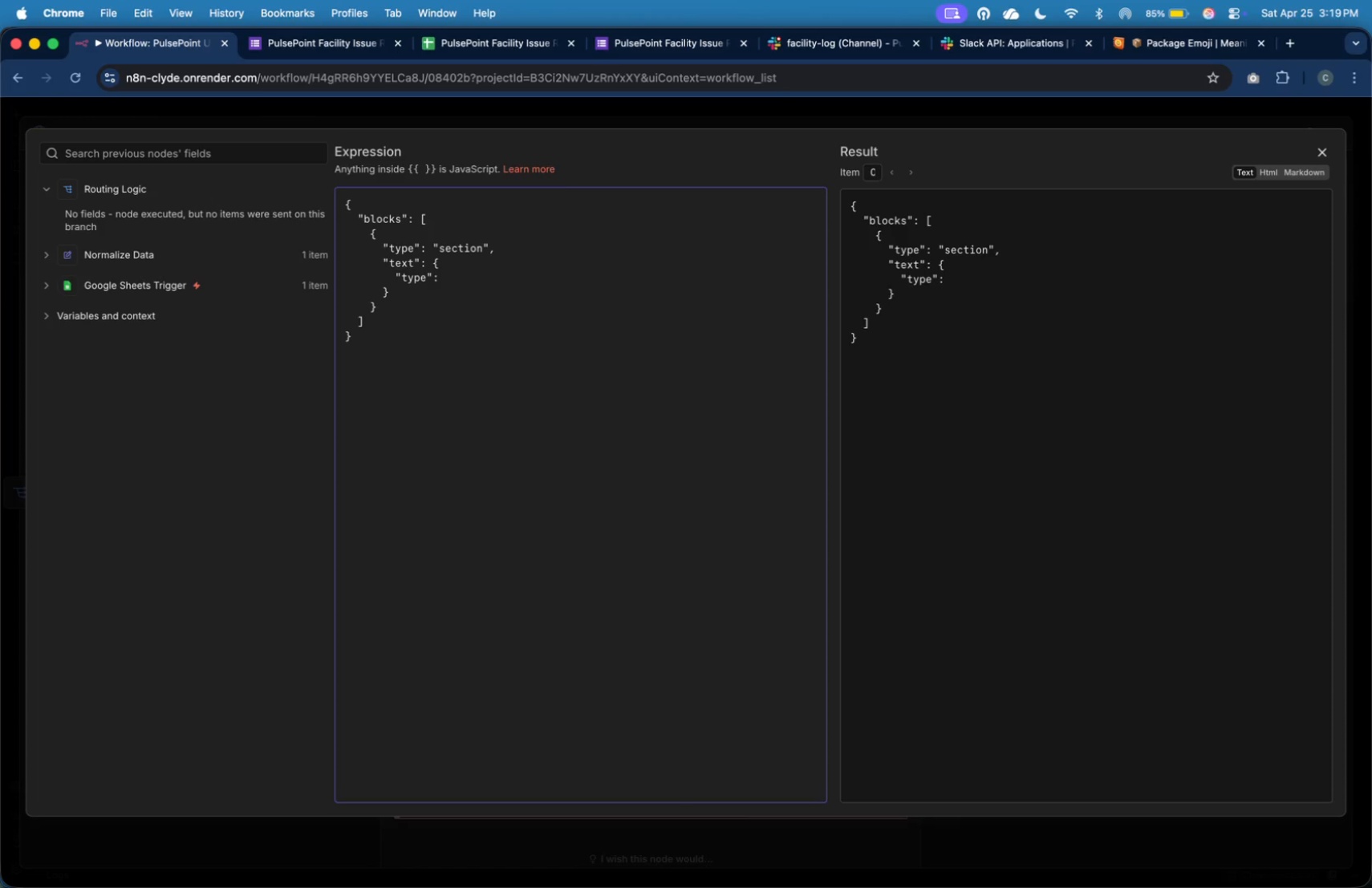 
key(Space)
 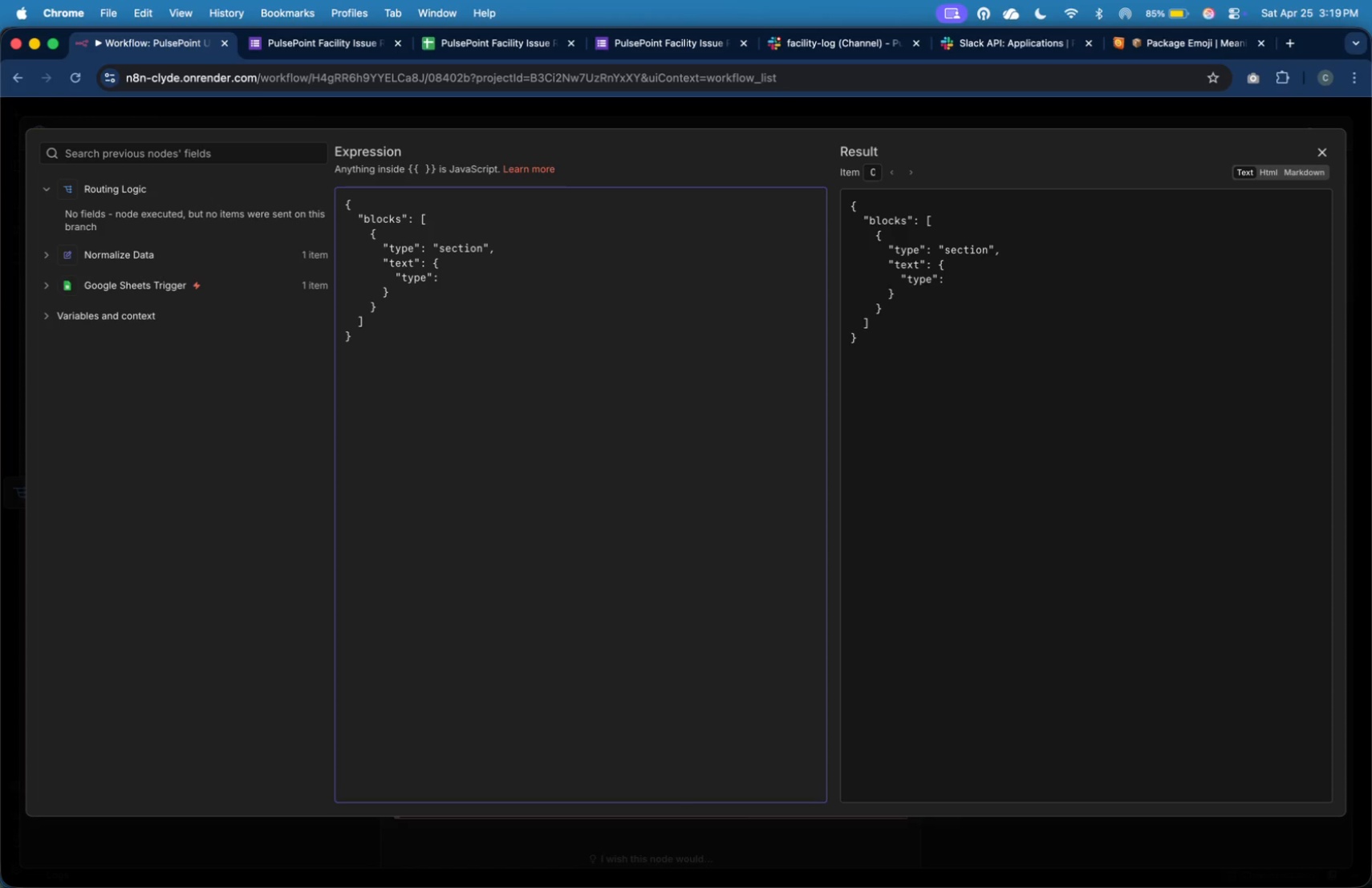 
key(Shift+ShiftRight)
 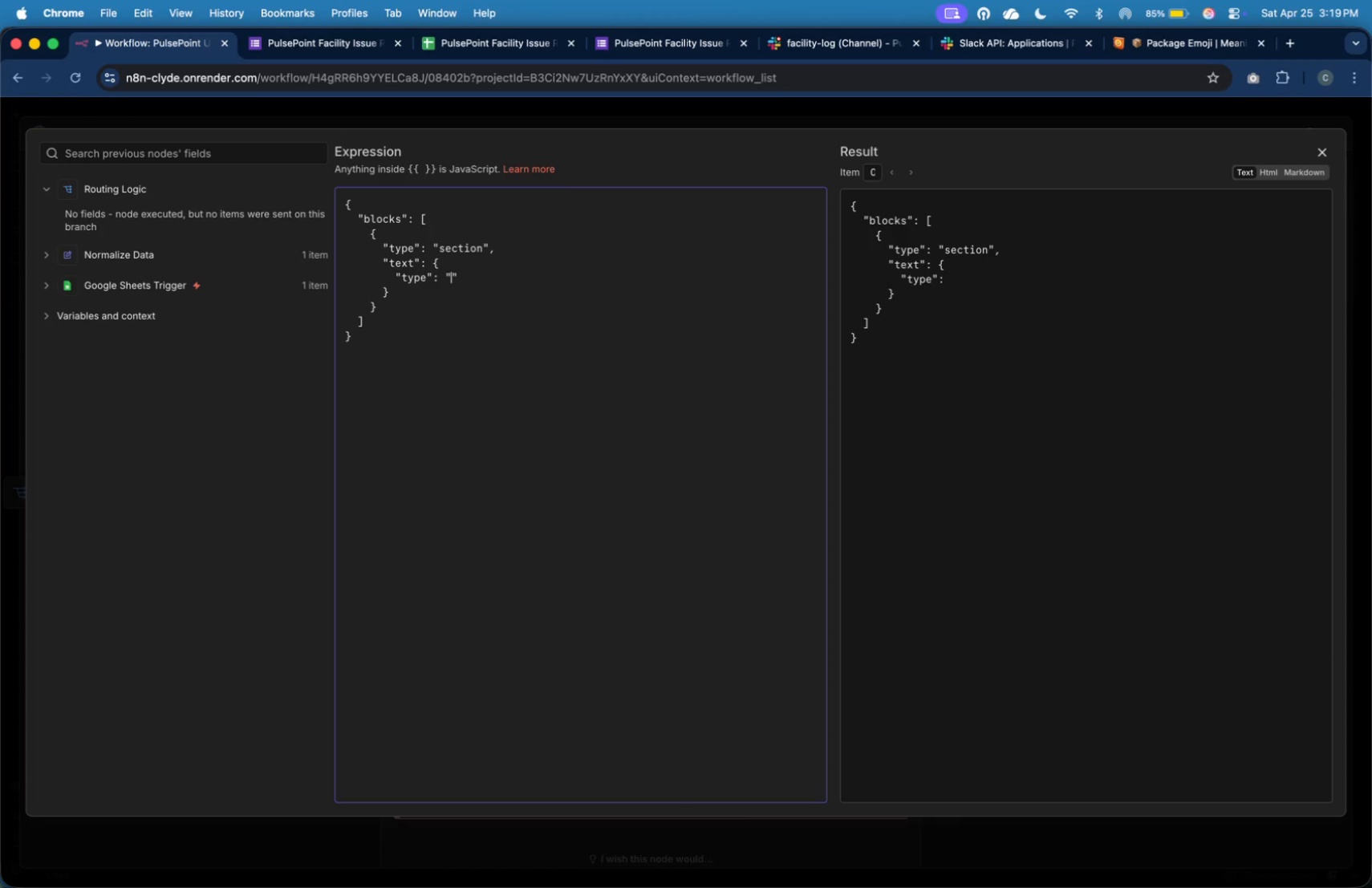 
key(Shift+Quote)
 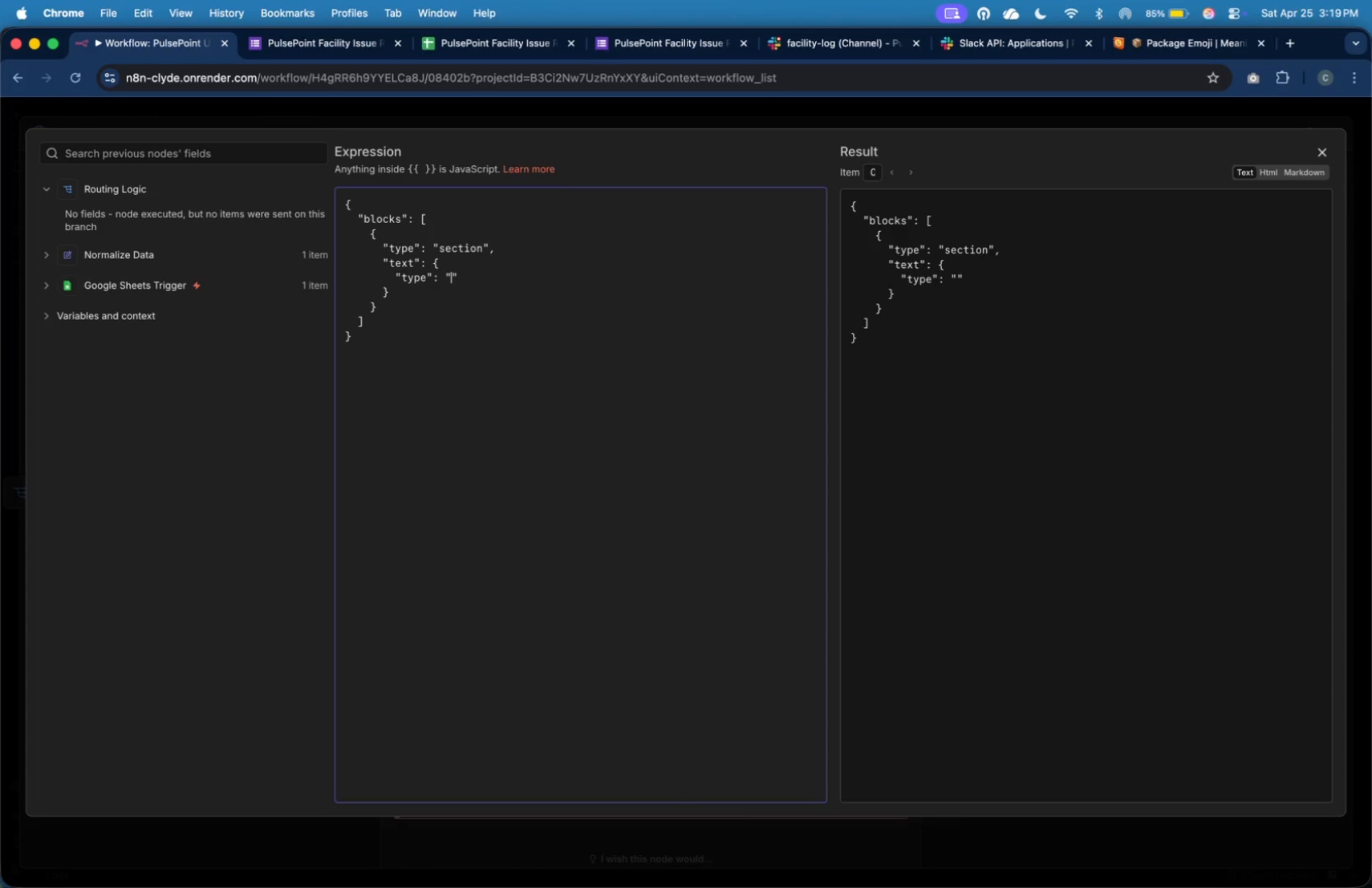 
wait(6.92)
 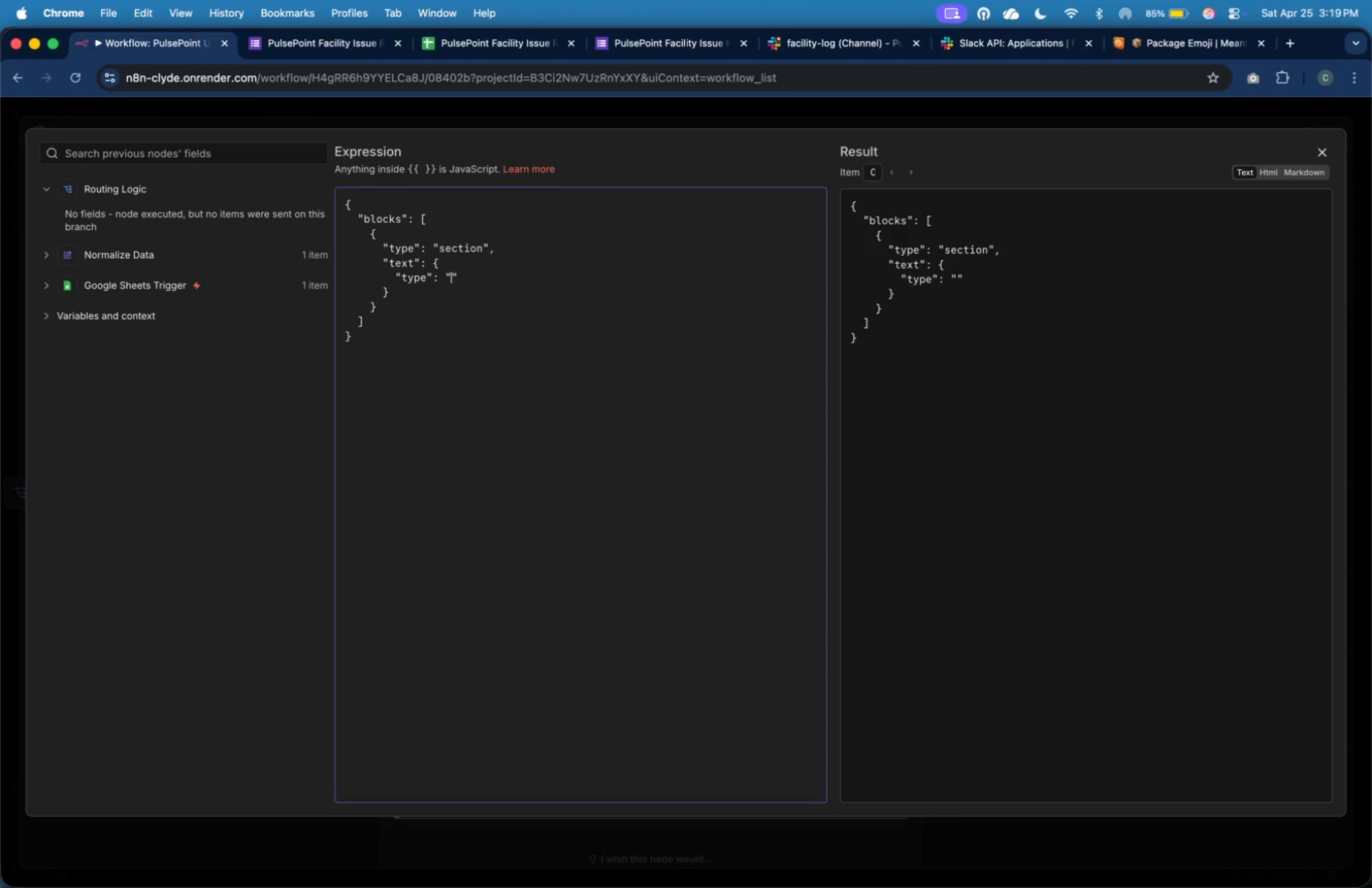 
type(mrkdwn)
 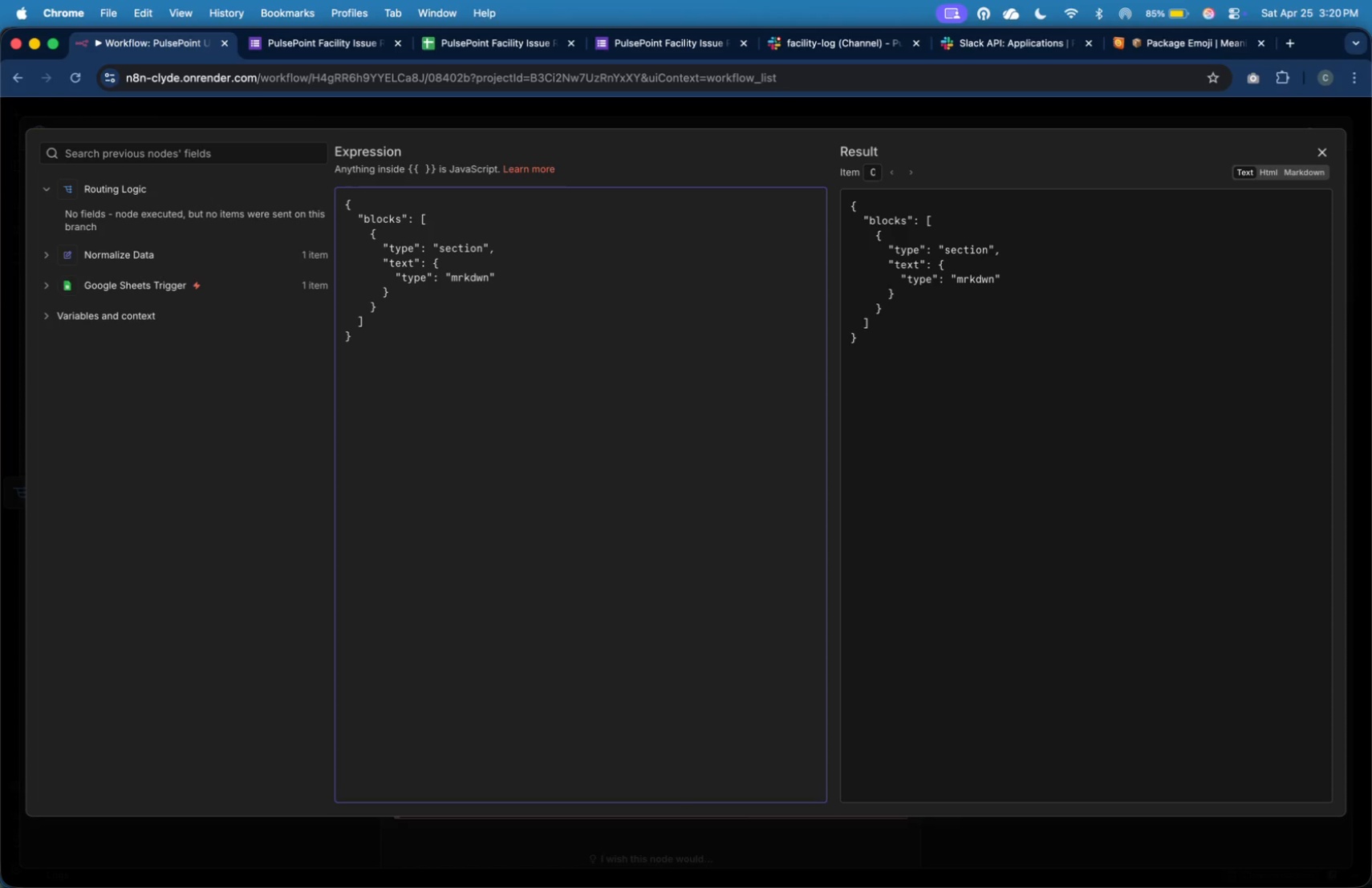 
key(ArrowRight)
 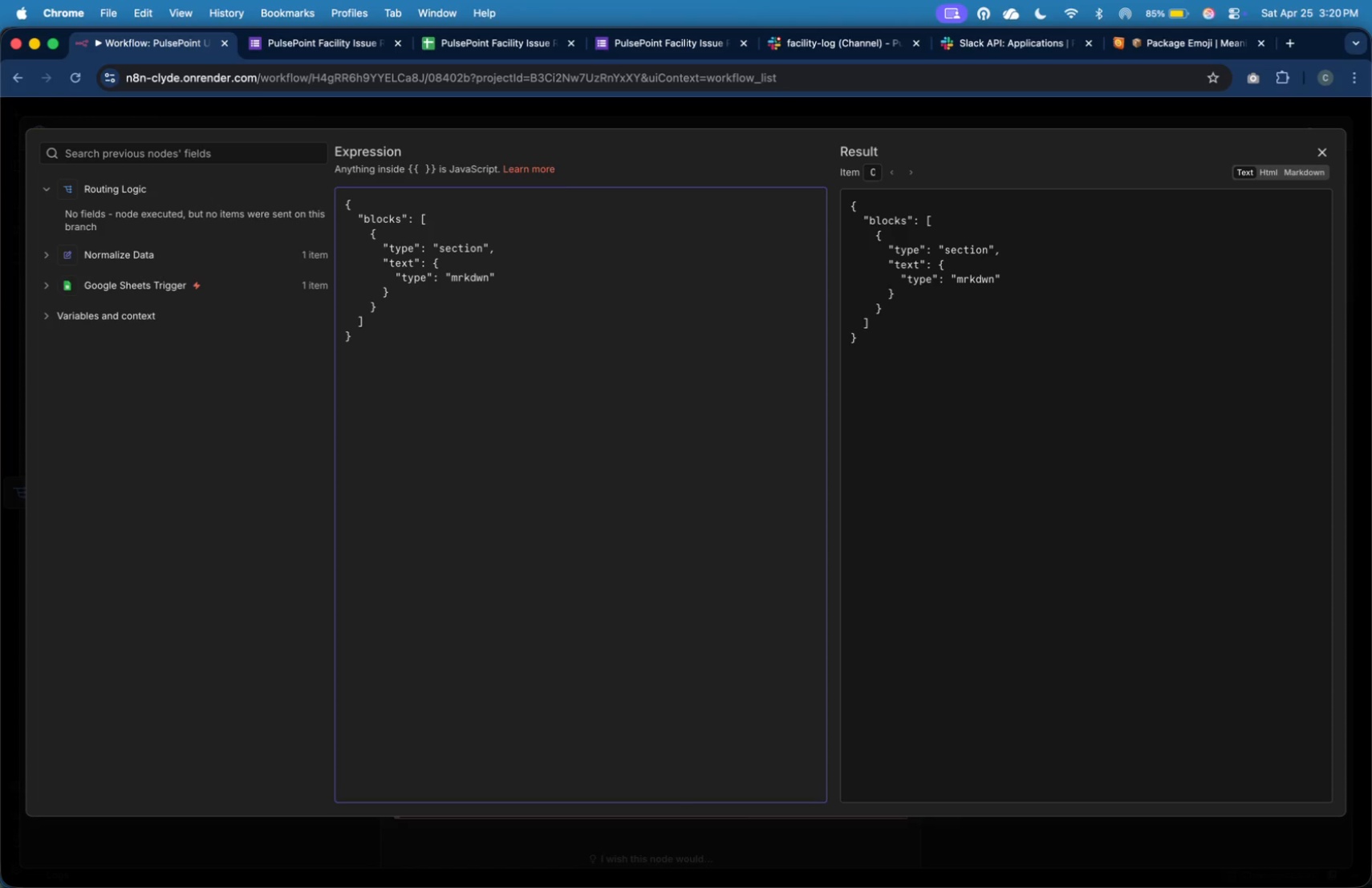 
key(Comma)
 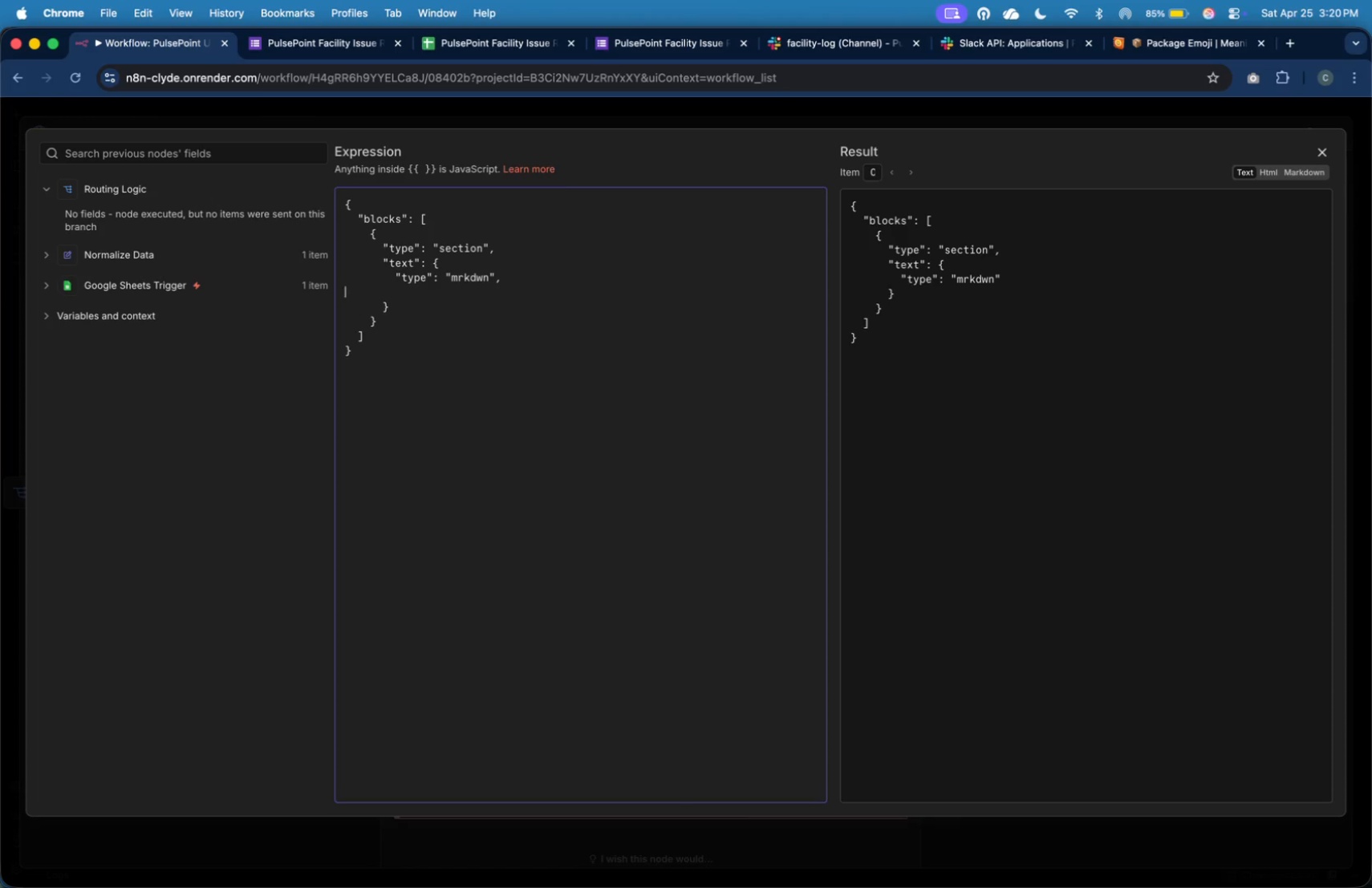 
key(Enter)
 